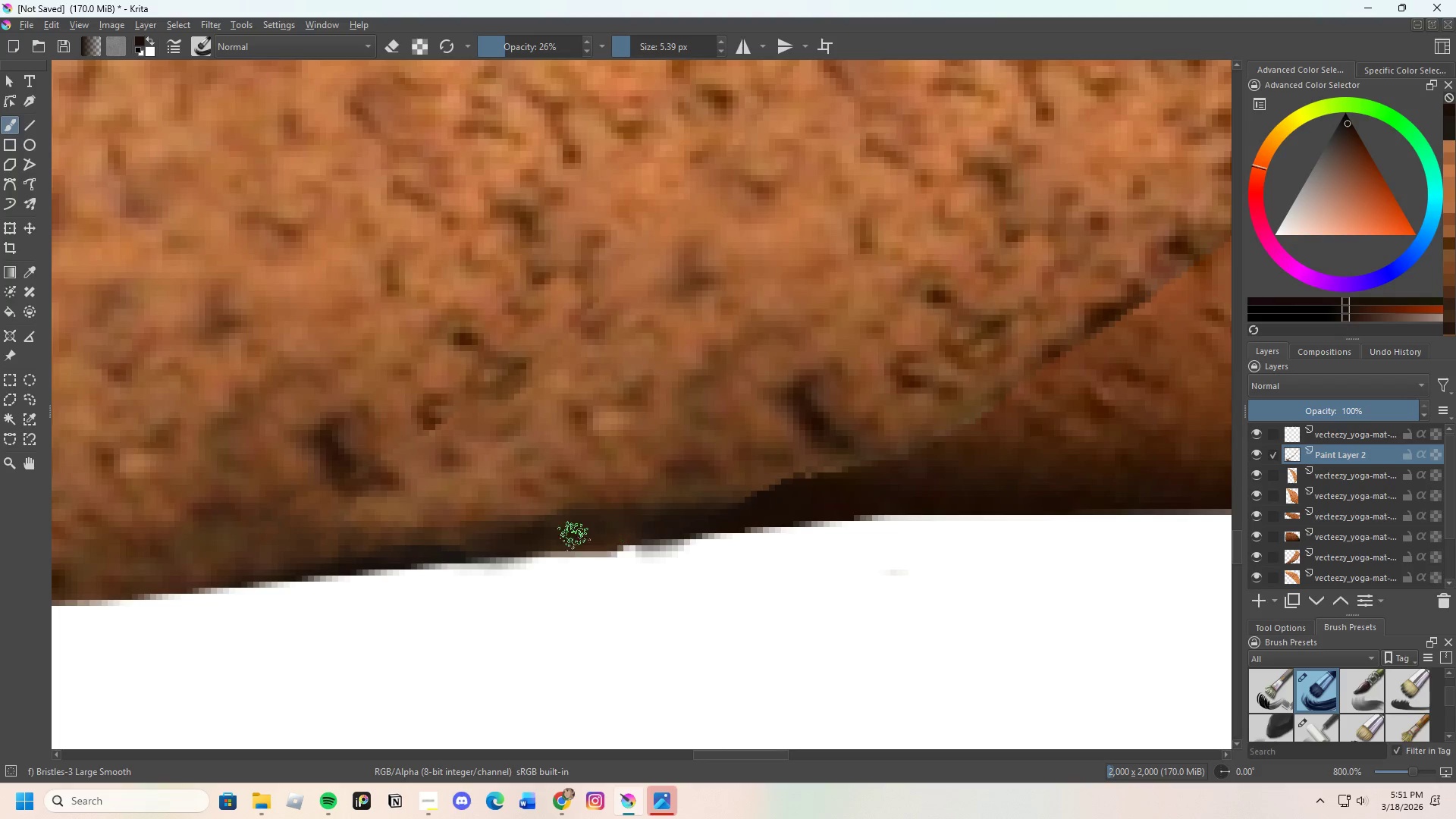 
left_click_drag(start_coordinate=[553, 545], to_coordinate=[675, 528])
 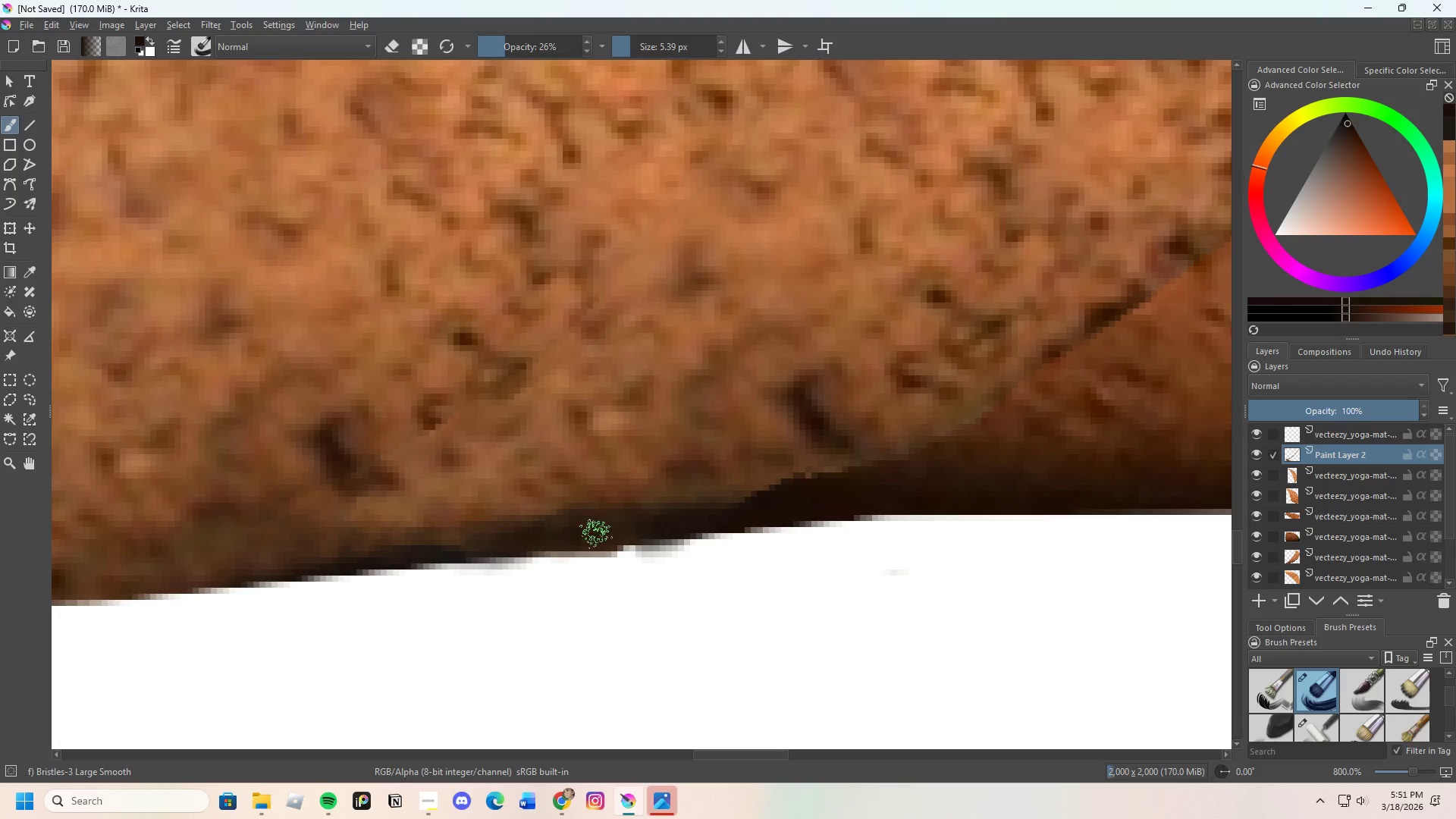 
left_click_drag(start_coordinate=[599, 535], to_coordinate=[458, 561])
 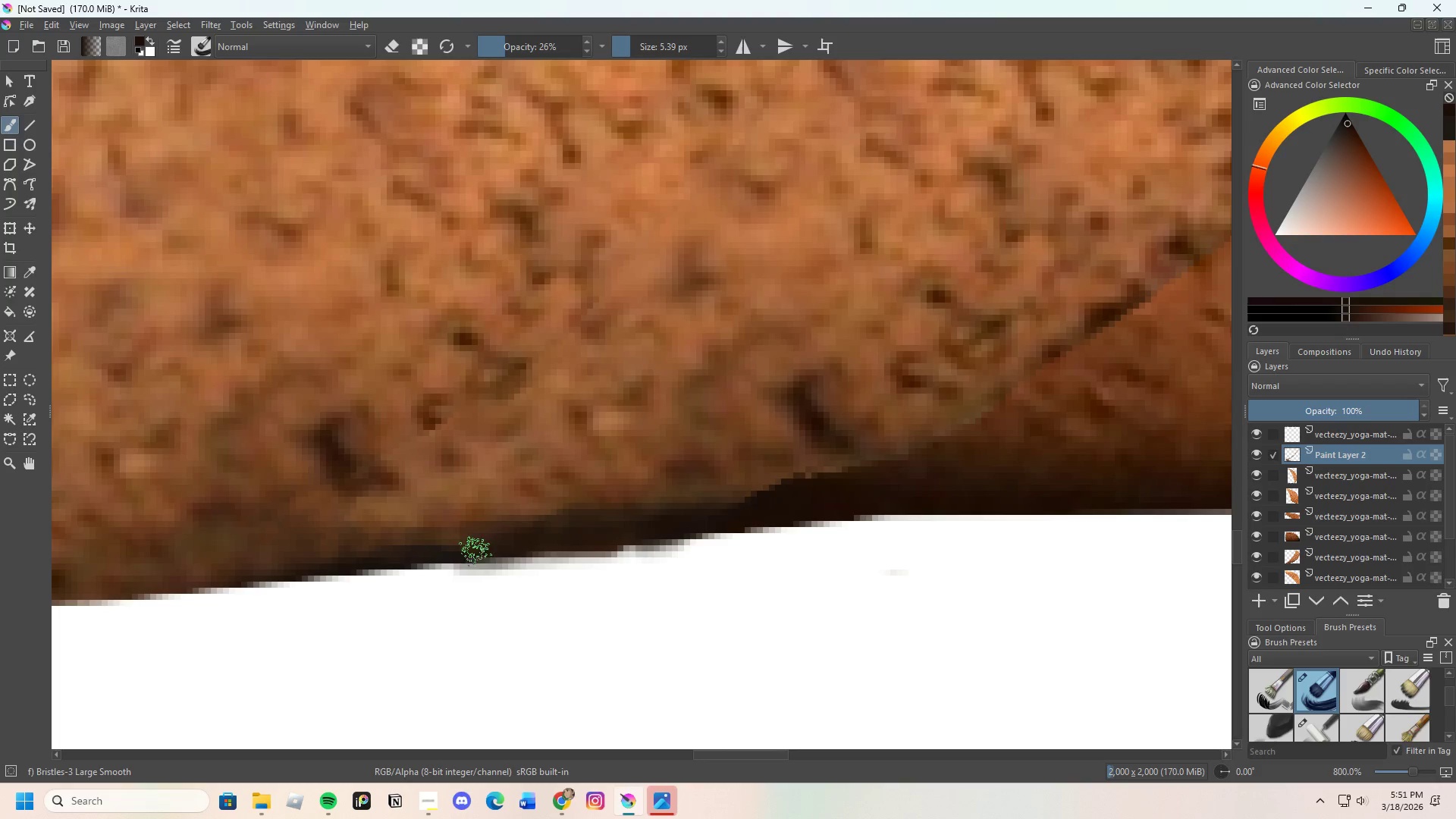 
left_click_drag(start_coordinate=[565, 538], to_coordinate=[806, 522])
 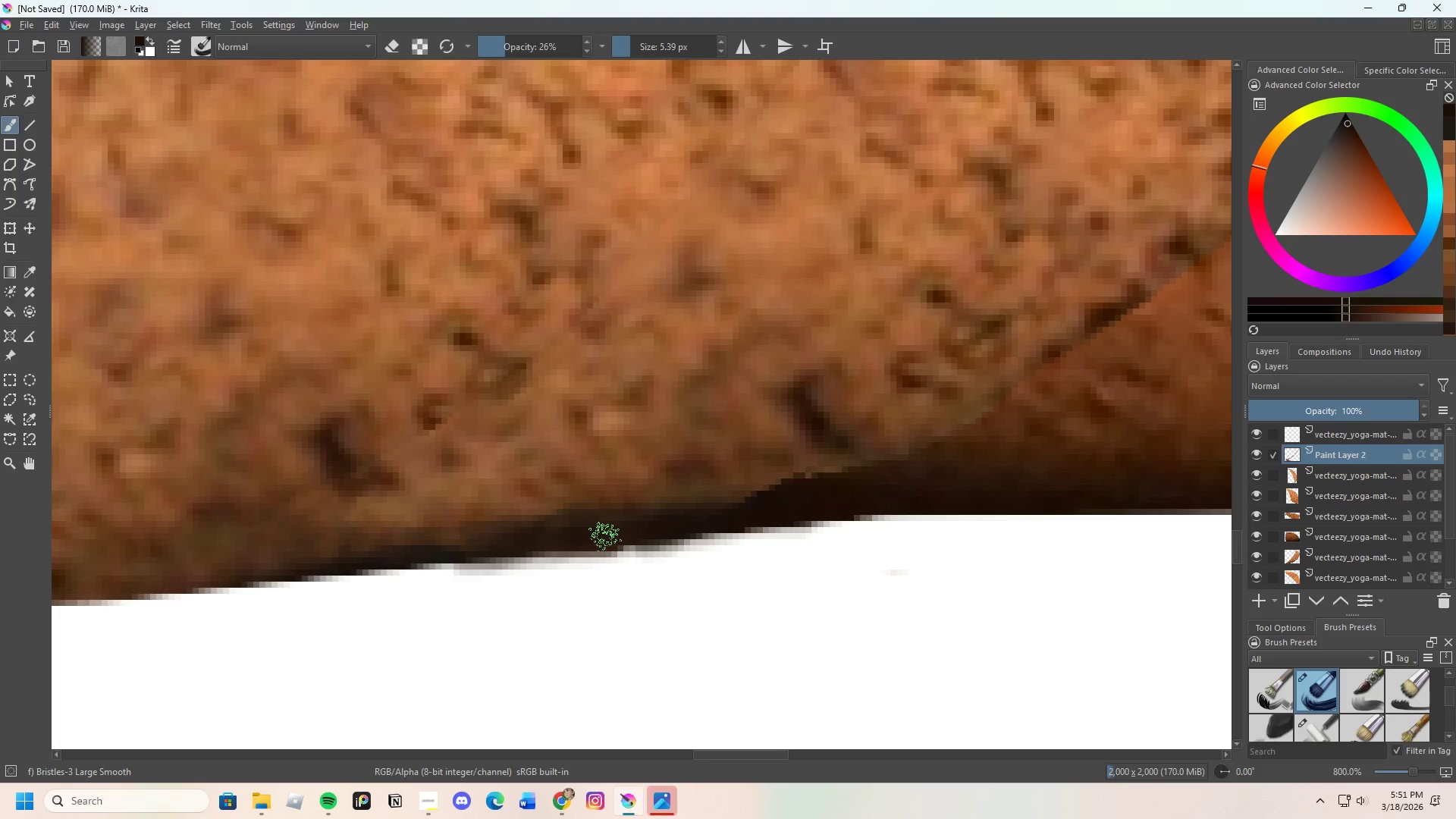 
key(Control+Z)
 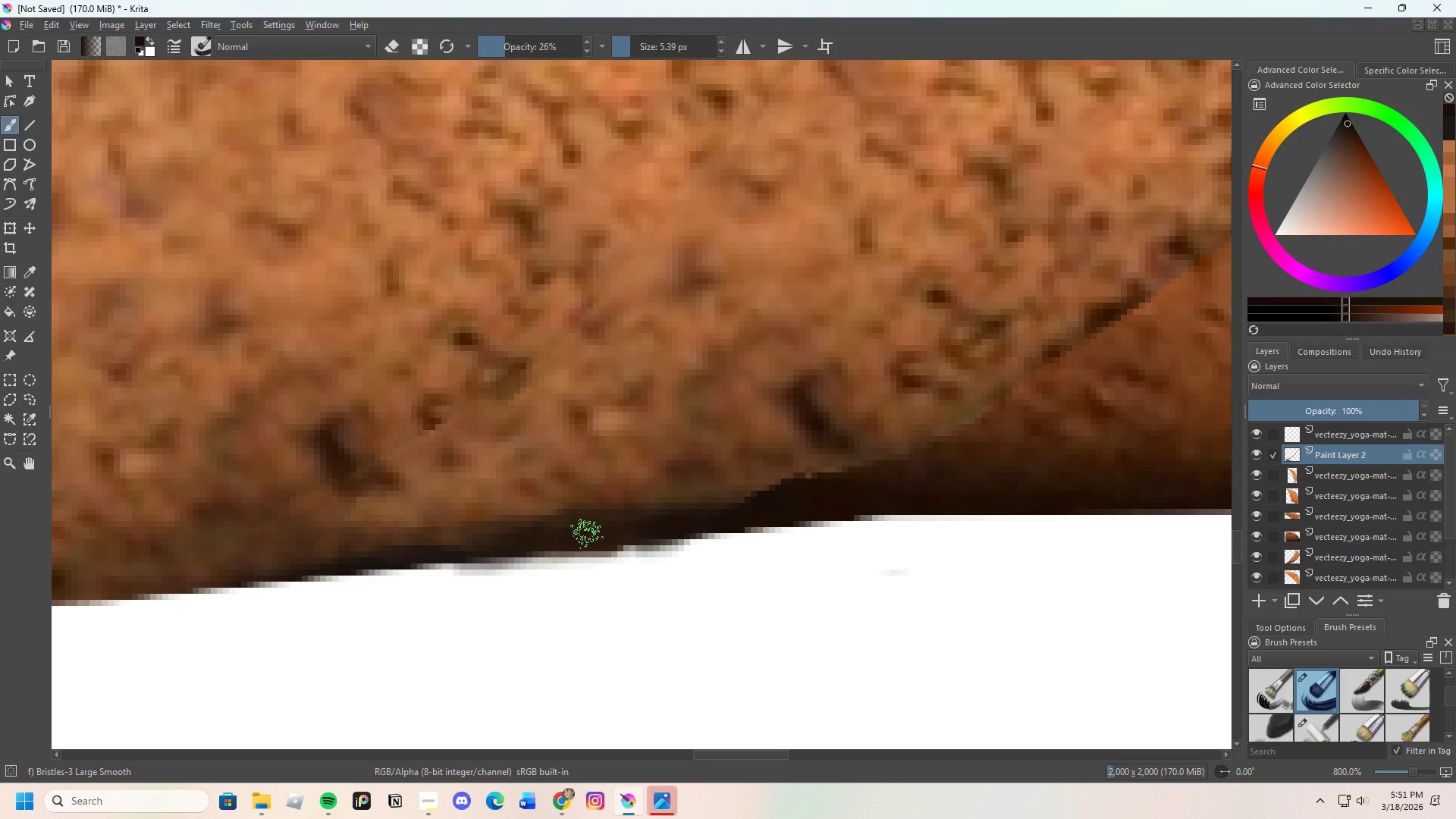 
scroll: coordinate [743, 525], scroll_direction: none, amount: 0.0
 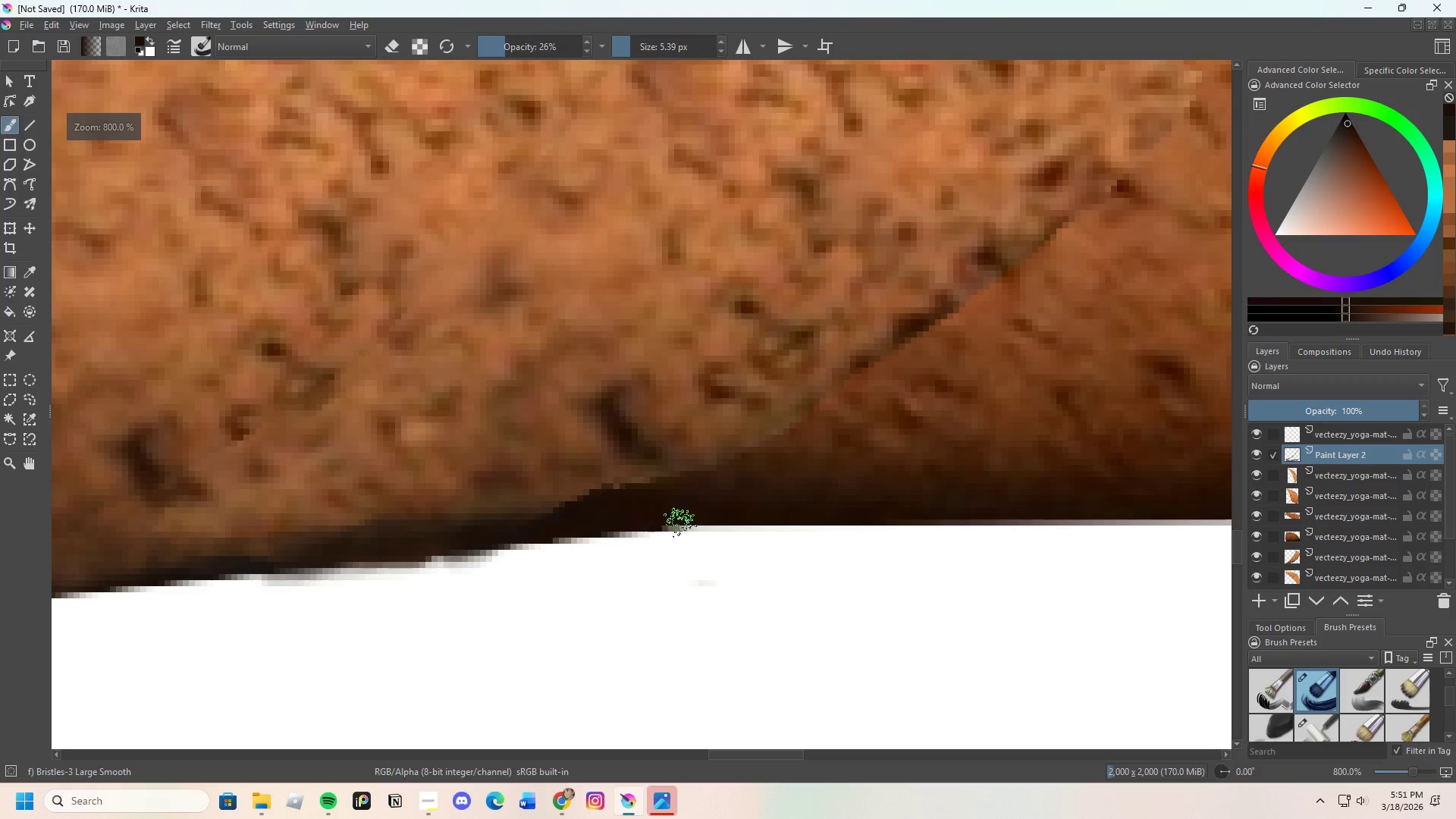 
hold_key(key=ControlLeft, duration=0.31)
 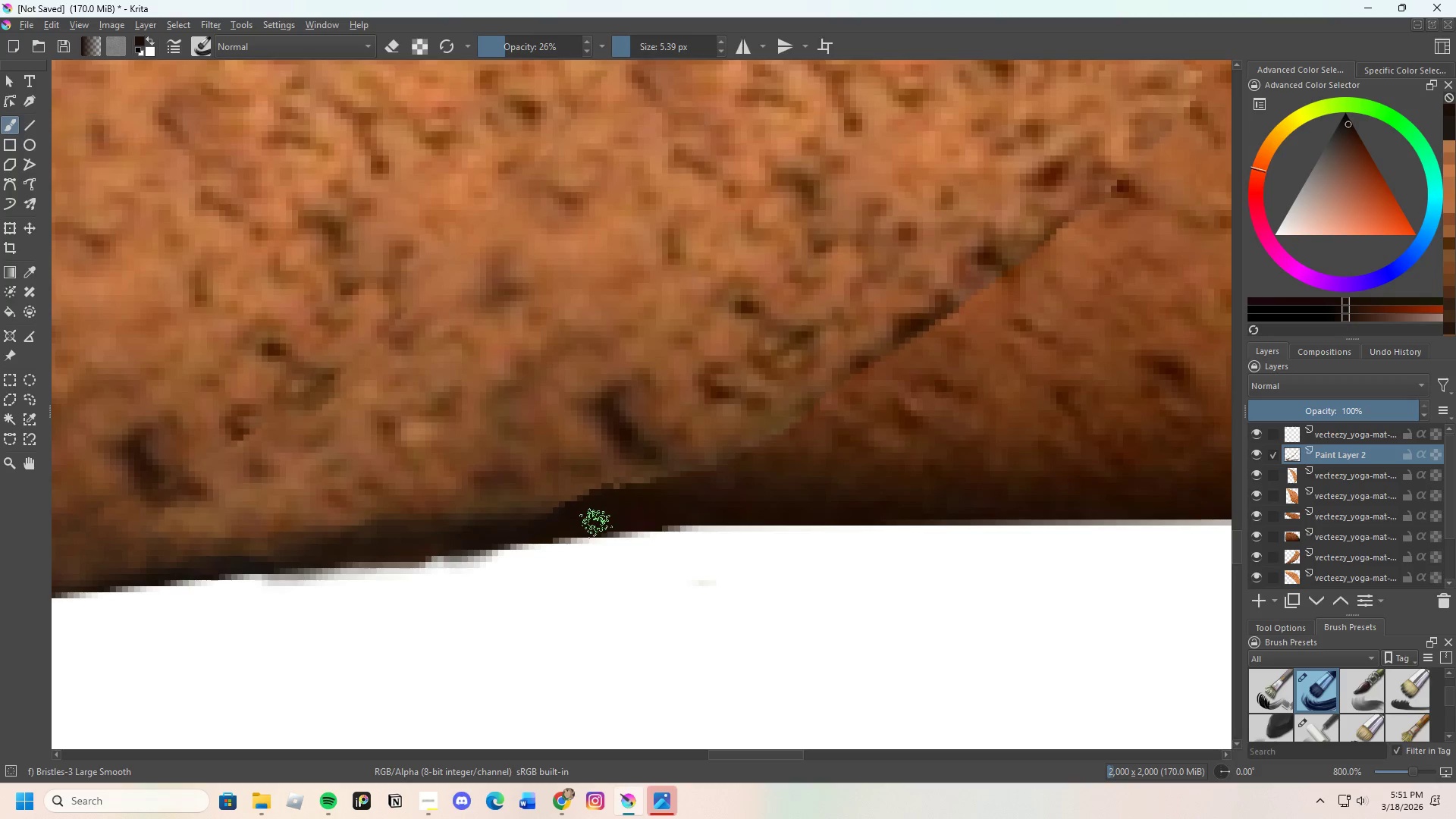 
left_click_drag(start_coordinate=[598, 523], to_coordinate=[727, 500])
 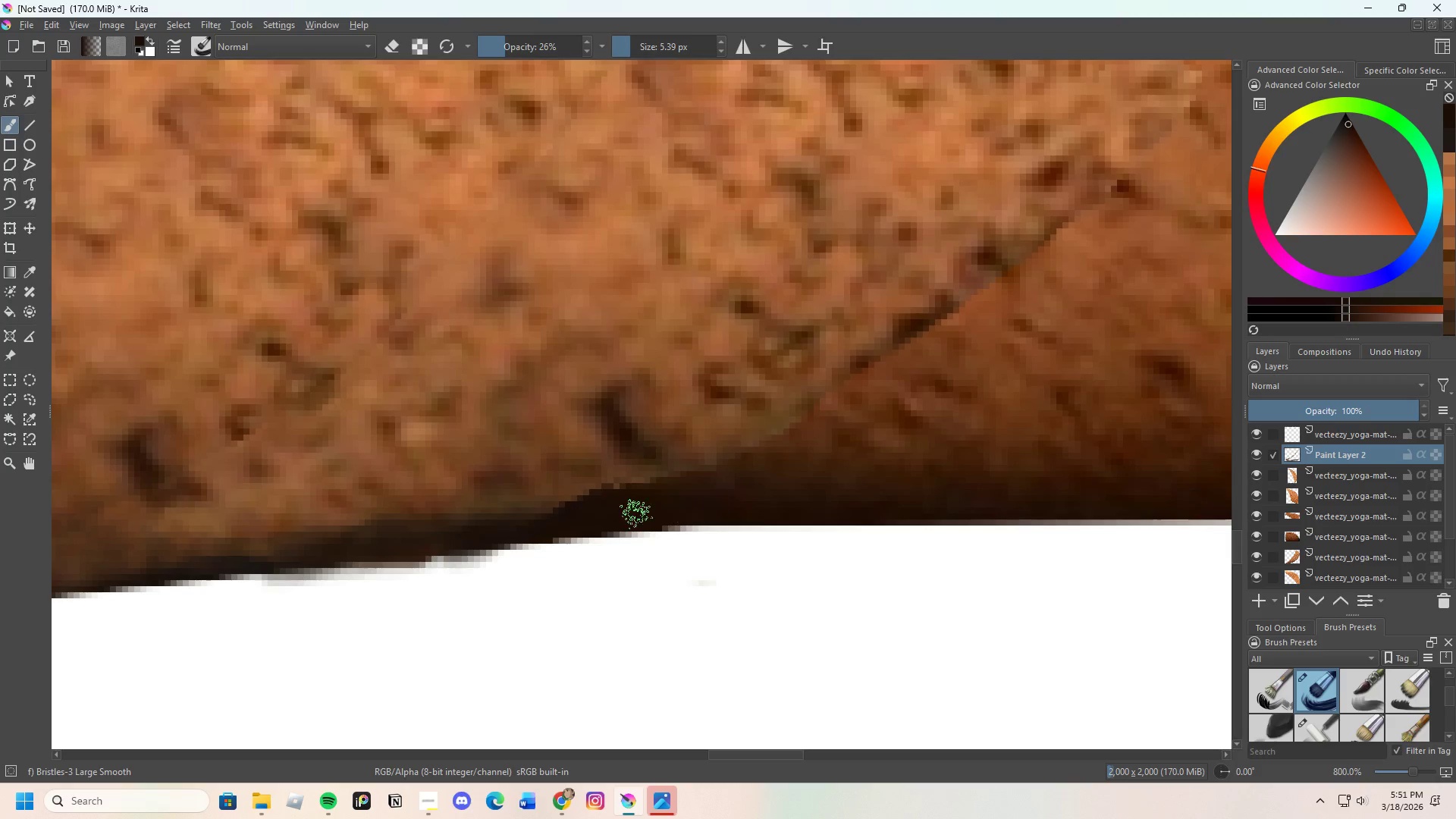 
left_click_drag(start_coordinate=[632, 518], to_coordinate=[742, 505])
 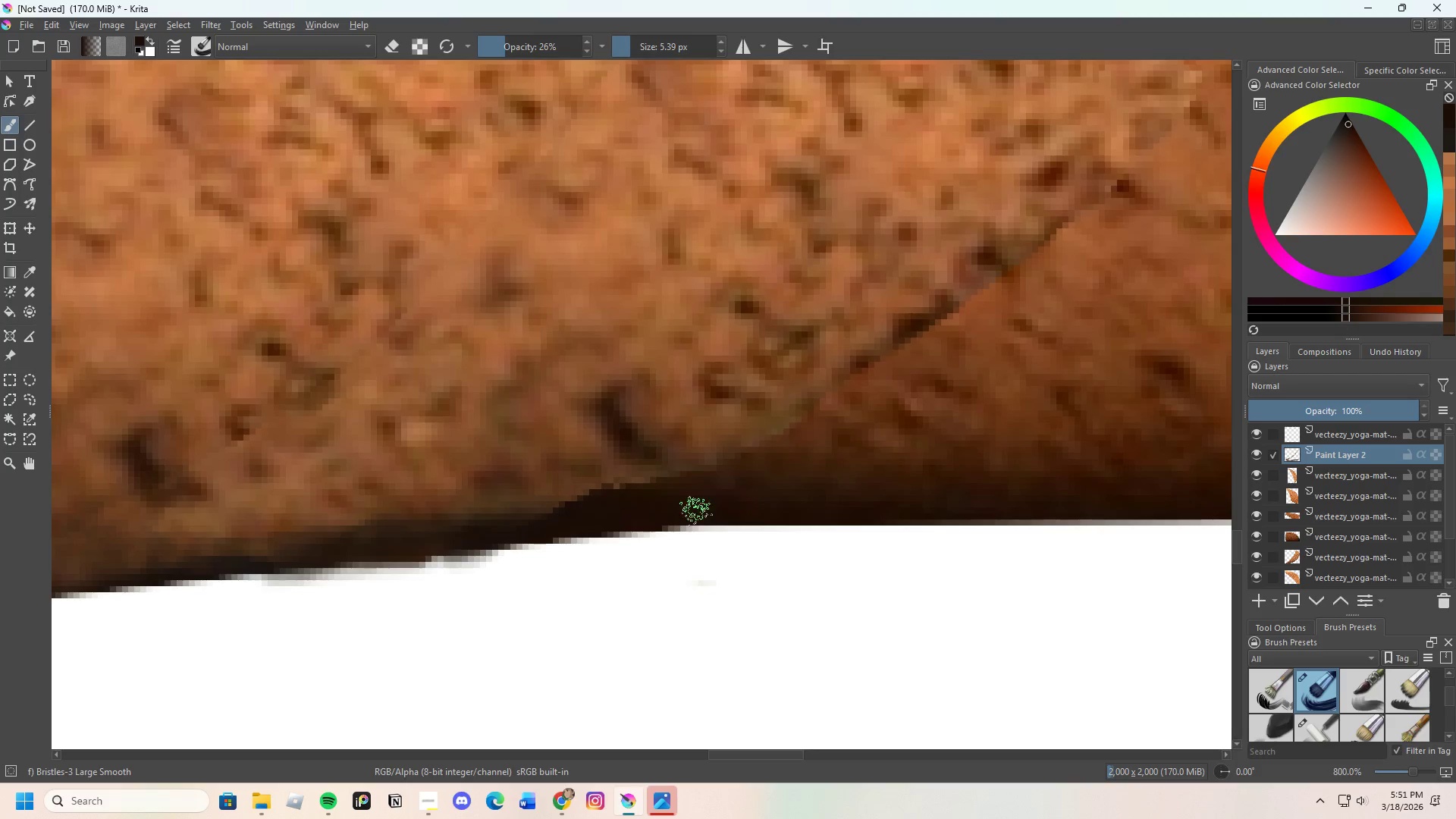 
hold_key(key=ControlLeft, duration=0.38)
left_click([615, 512])
 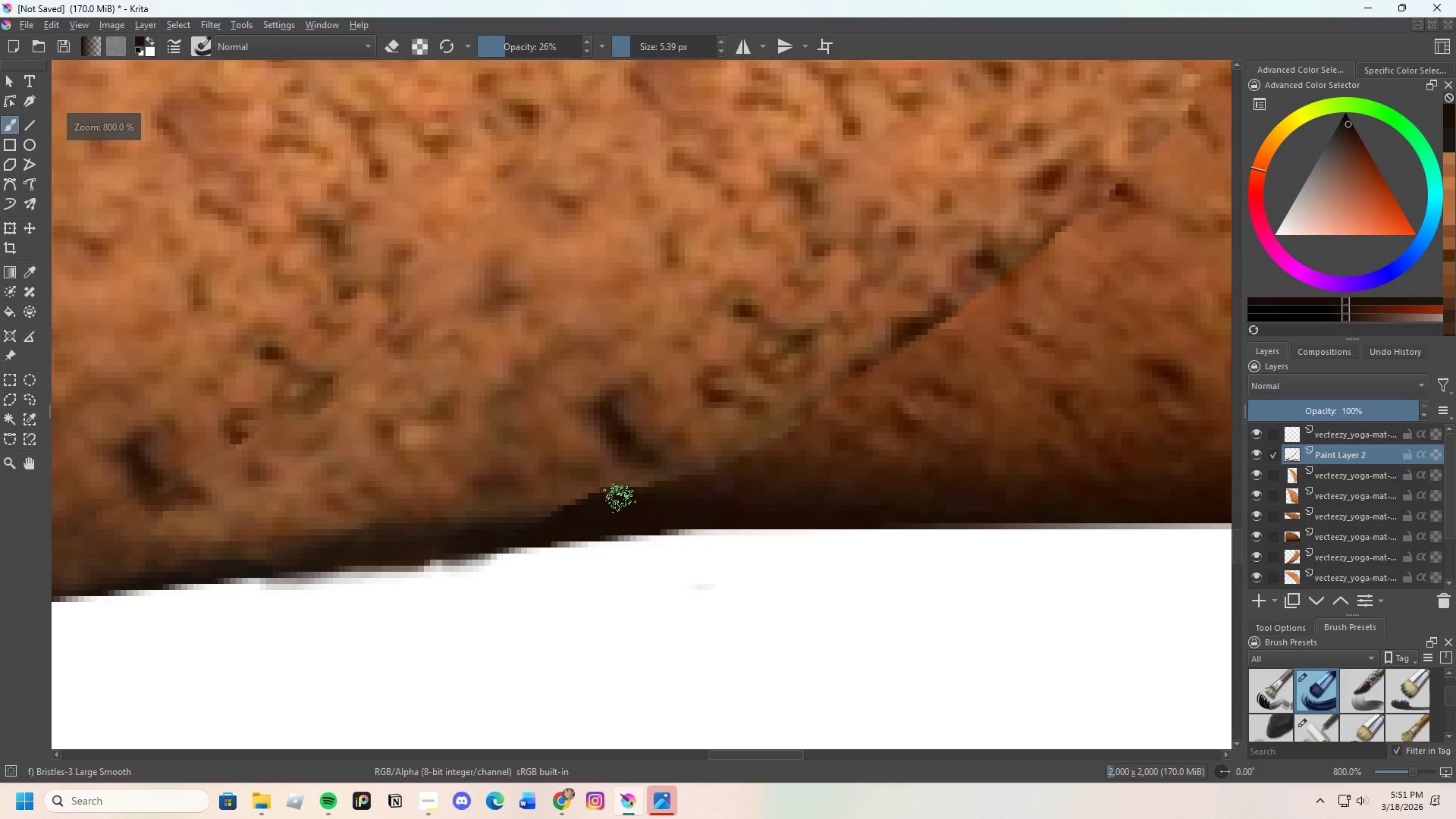 
scroll: coordinate [643, 512], scroll_direction: none, amount: 0.0
 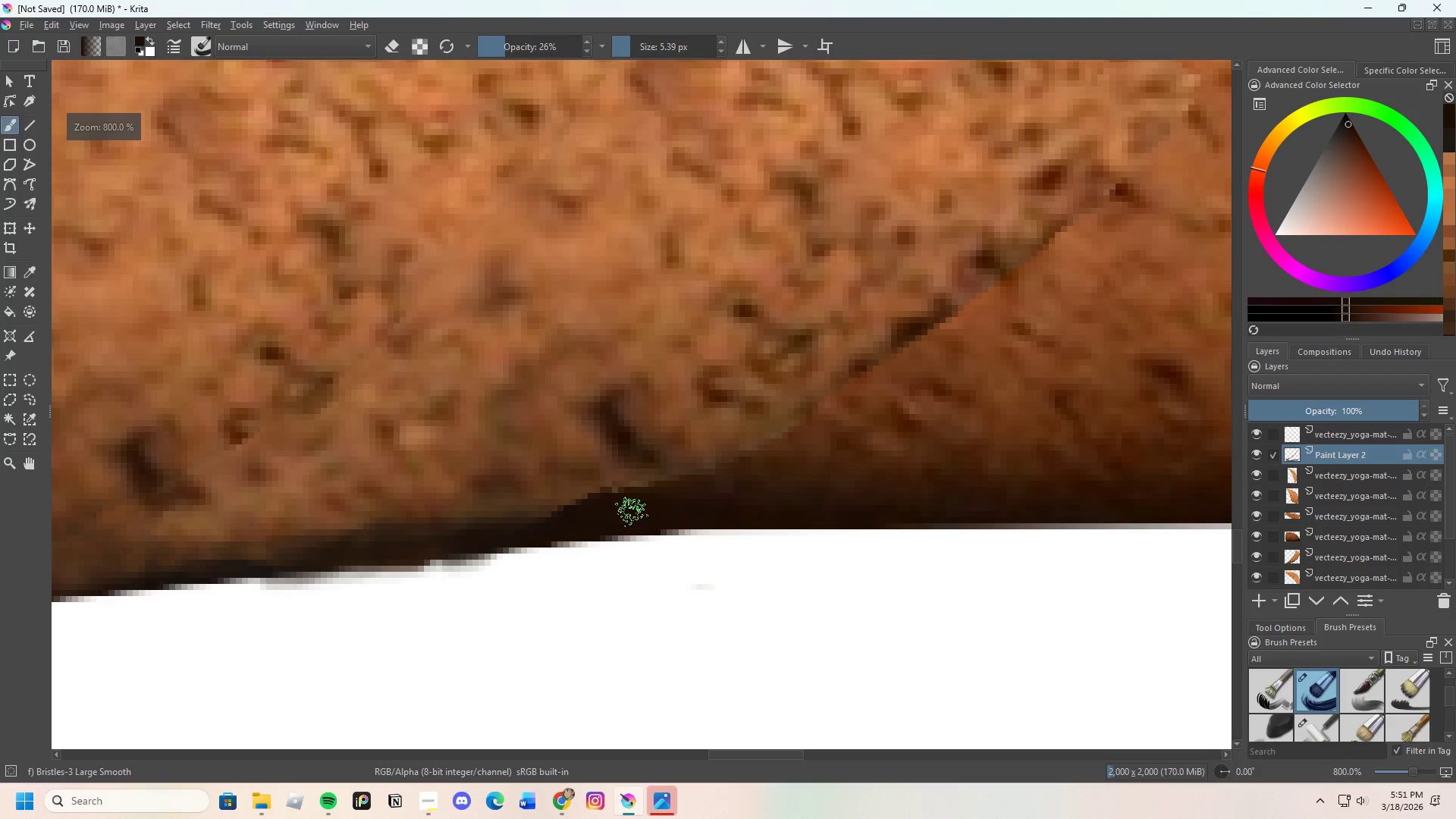 
left_click_drag(start_coordinate=[610, 500], to_coordinate=[551, 529])
 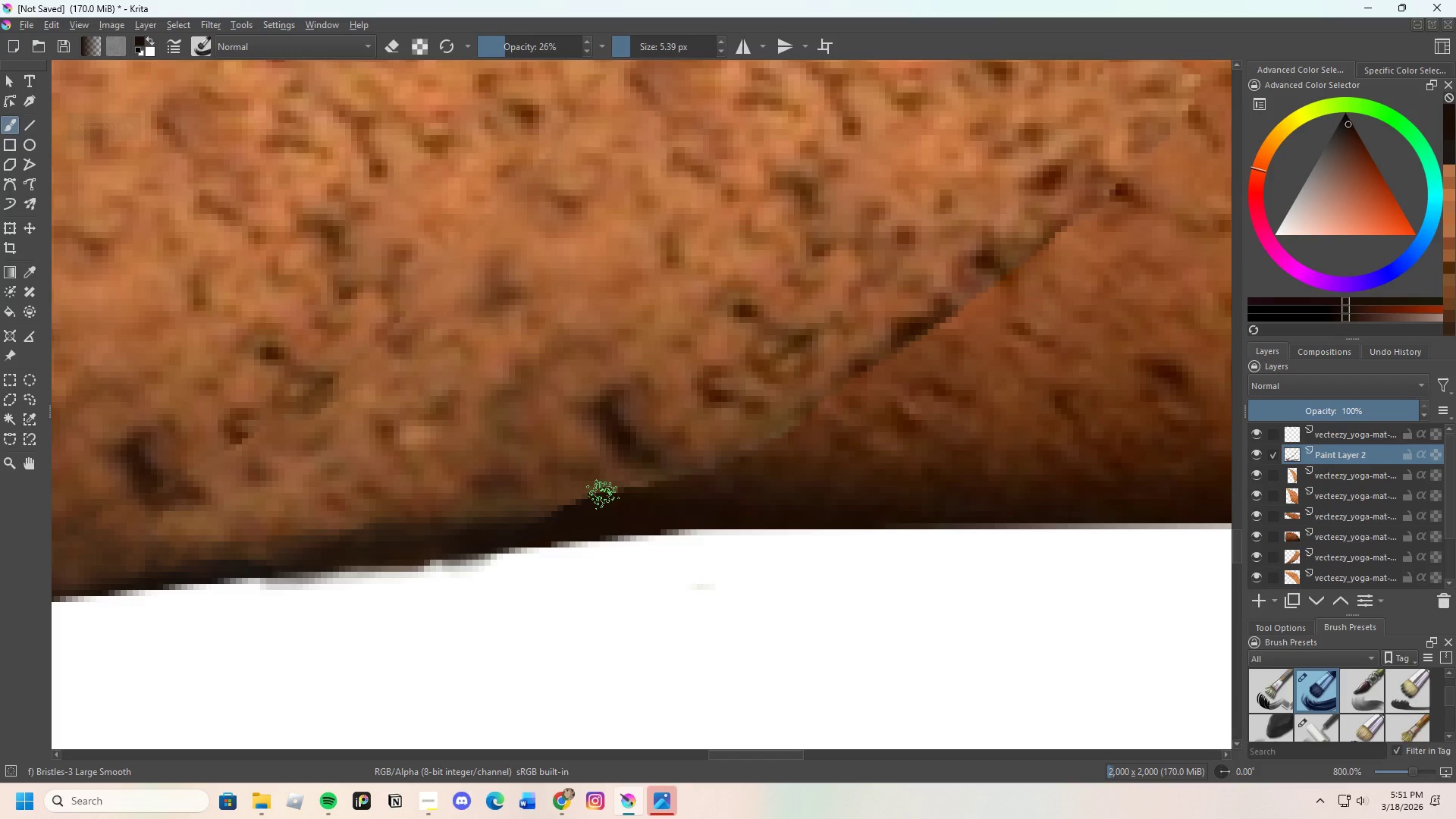 
left_click_drag(start_coordinate=[592, 501], to_coordinate=[551, 507])
 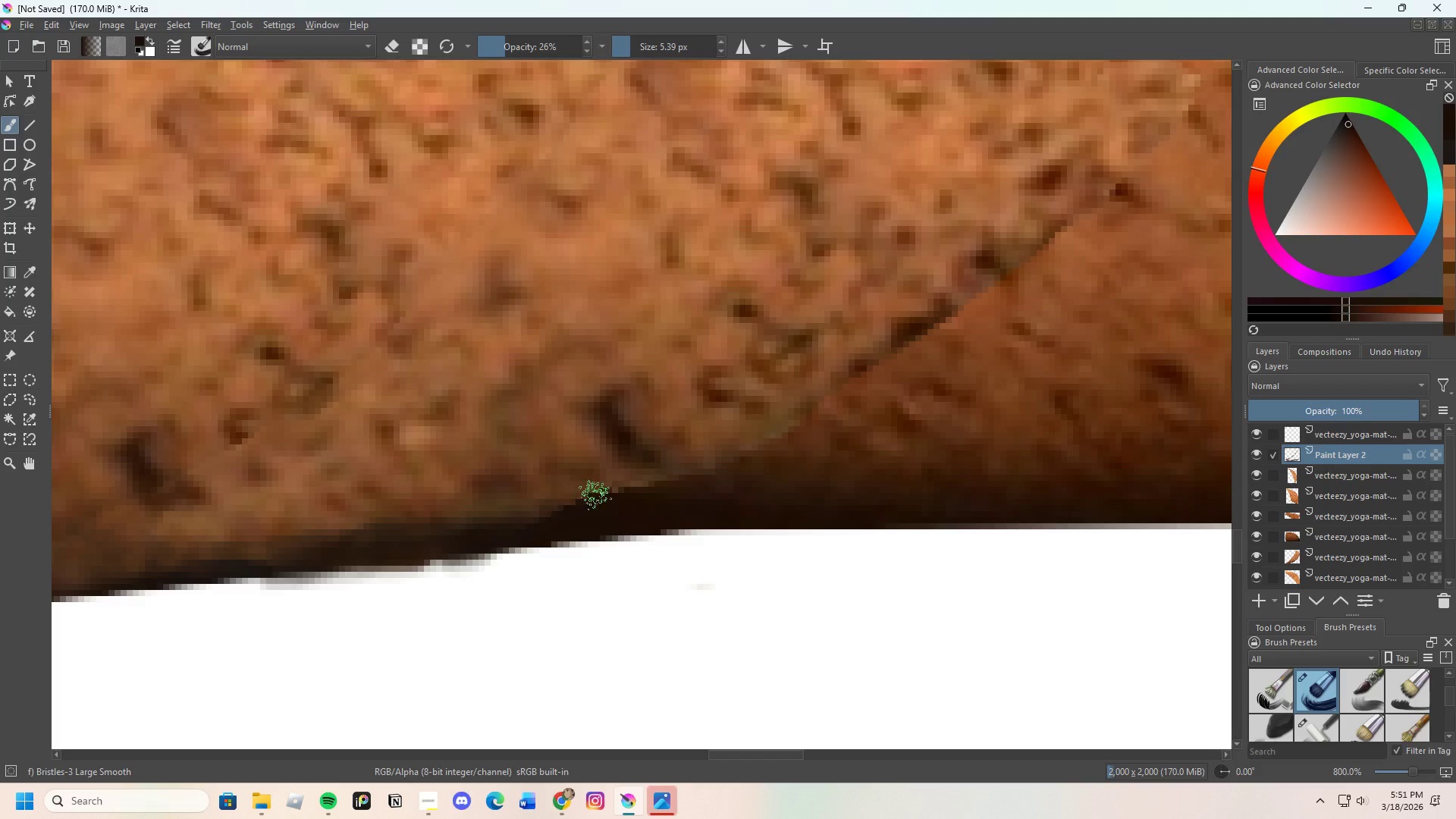 
left_click_drag(start_coordinate=[582, 505], to_coordinate=[539, 519])
 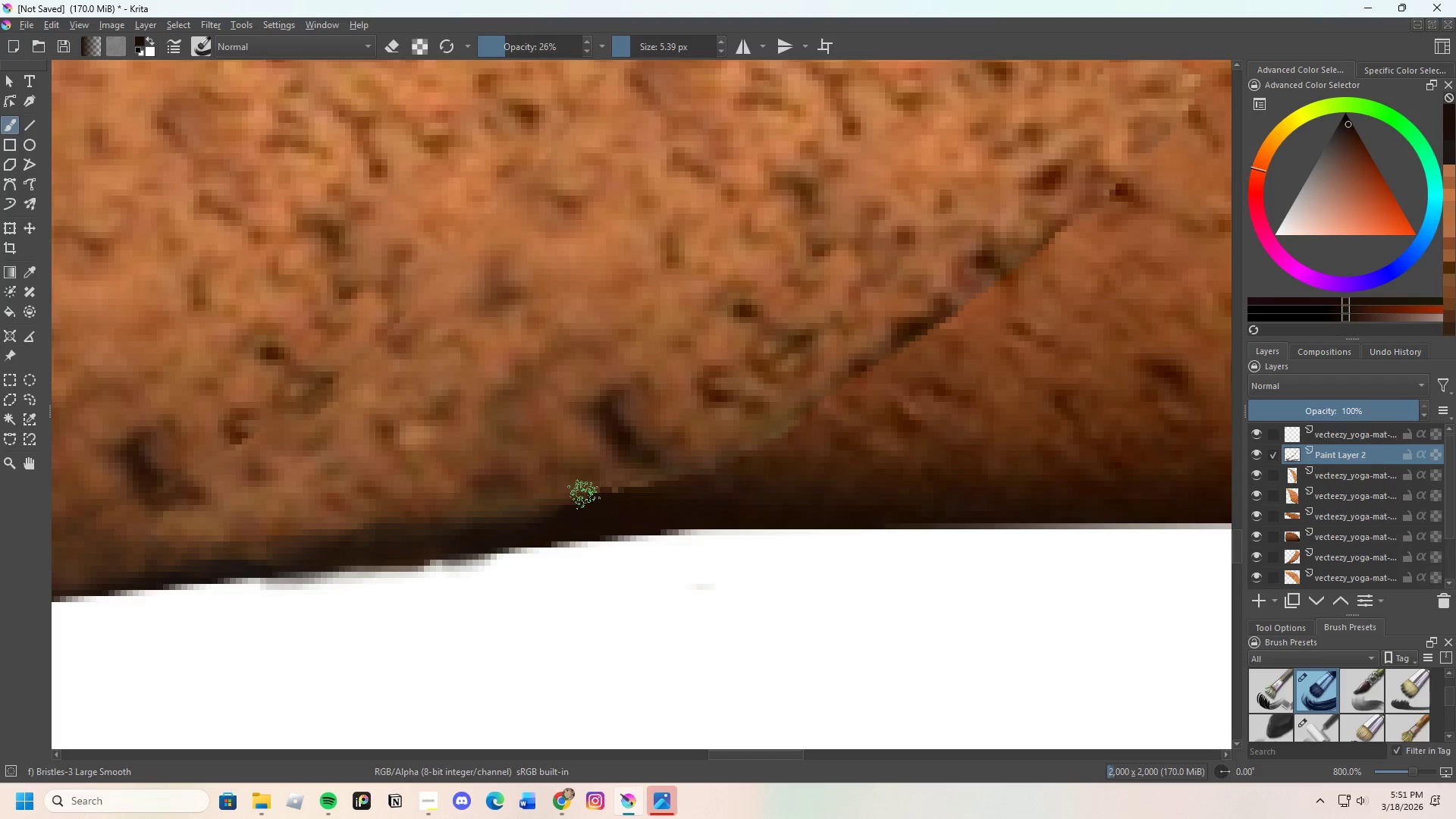 
left_click_drag(start_coordinate=[573, 504], to_coordinate=[613, 486])
 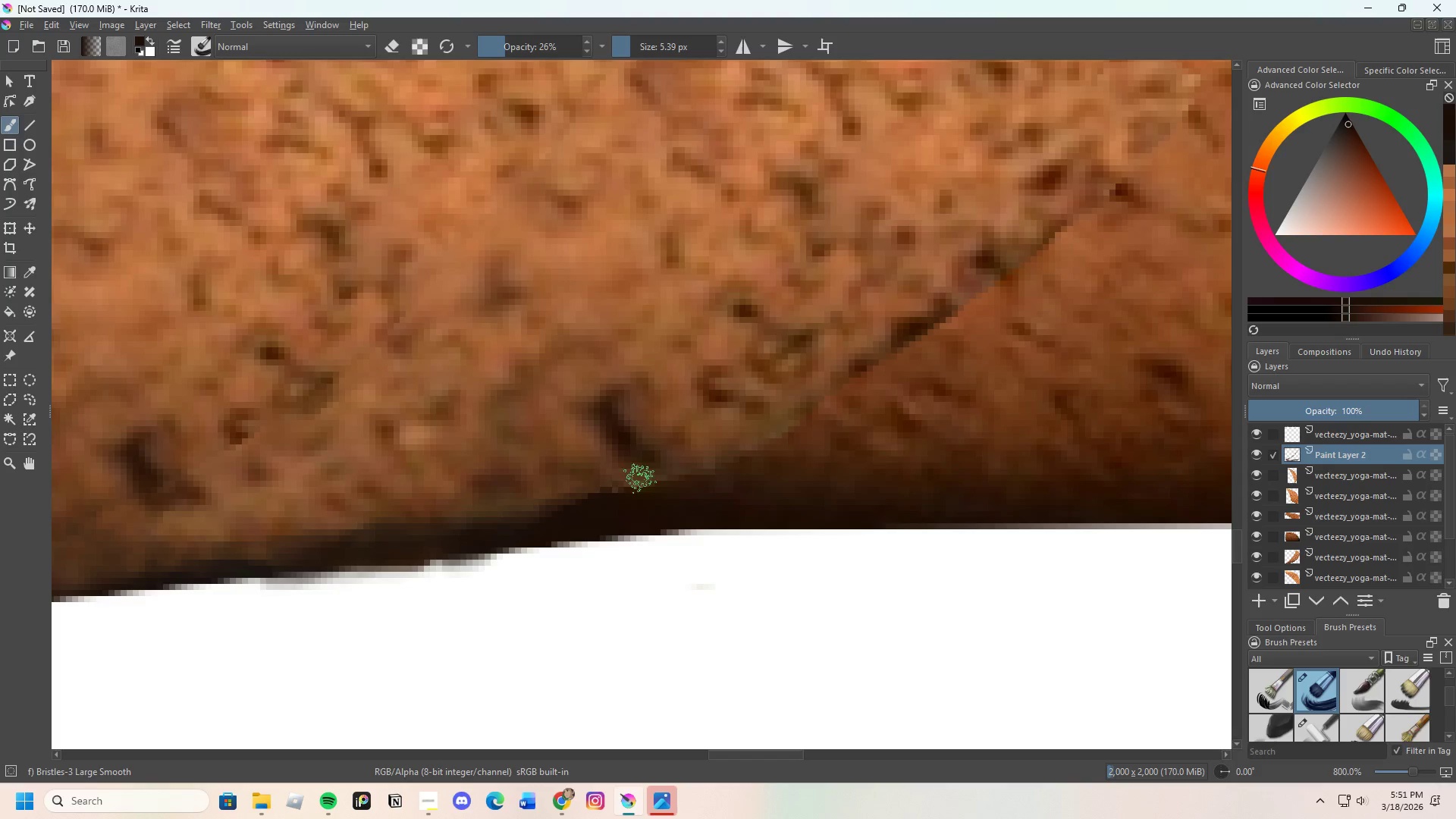 
left_click_drag(start_coordinate=[612, 500], to_coordinate=[670, 483])
 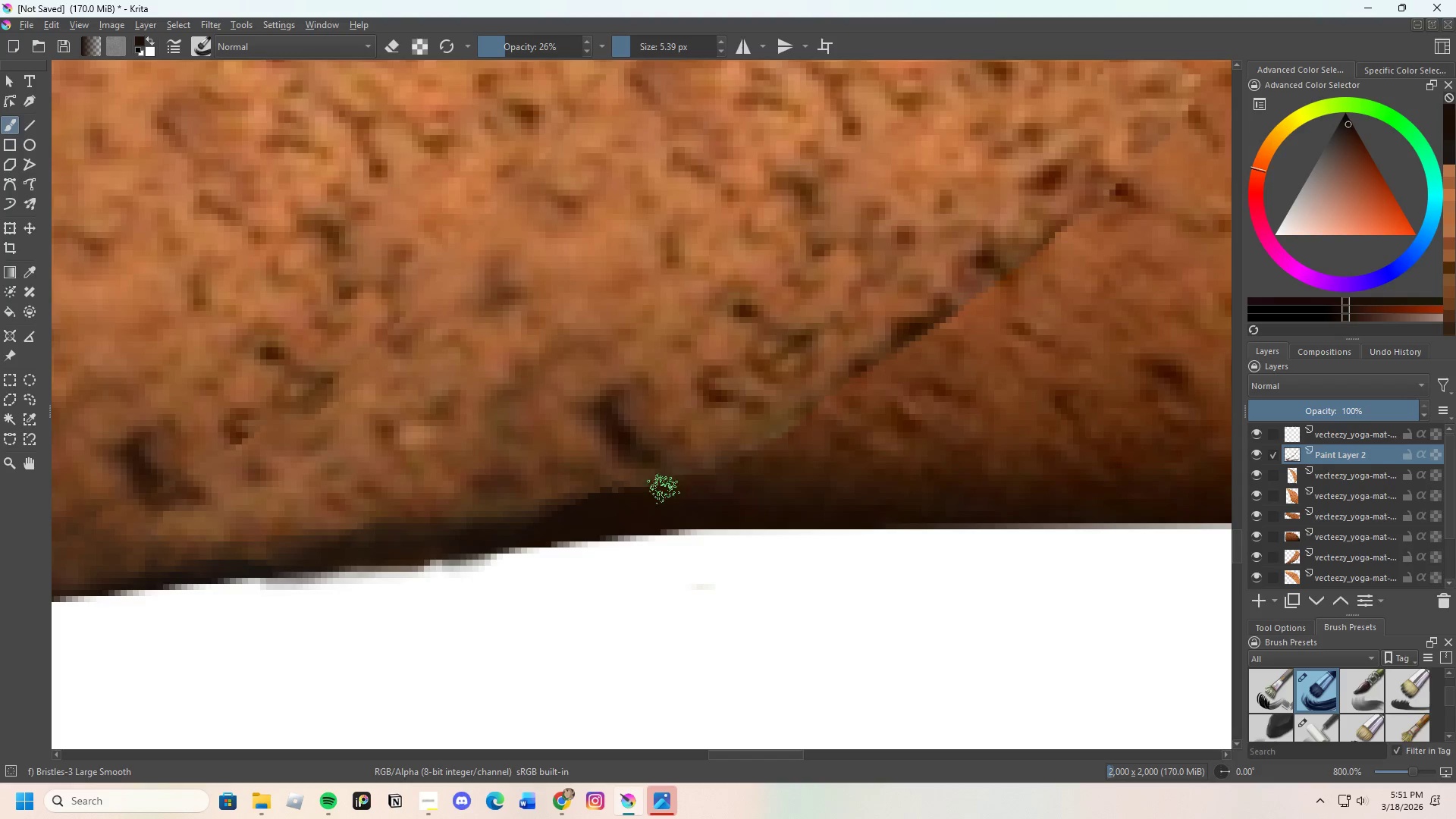 
left_click_drag(start_coordinate=[664, 489], to_coordinate=[706, 476])
 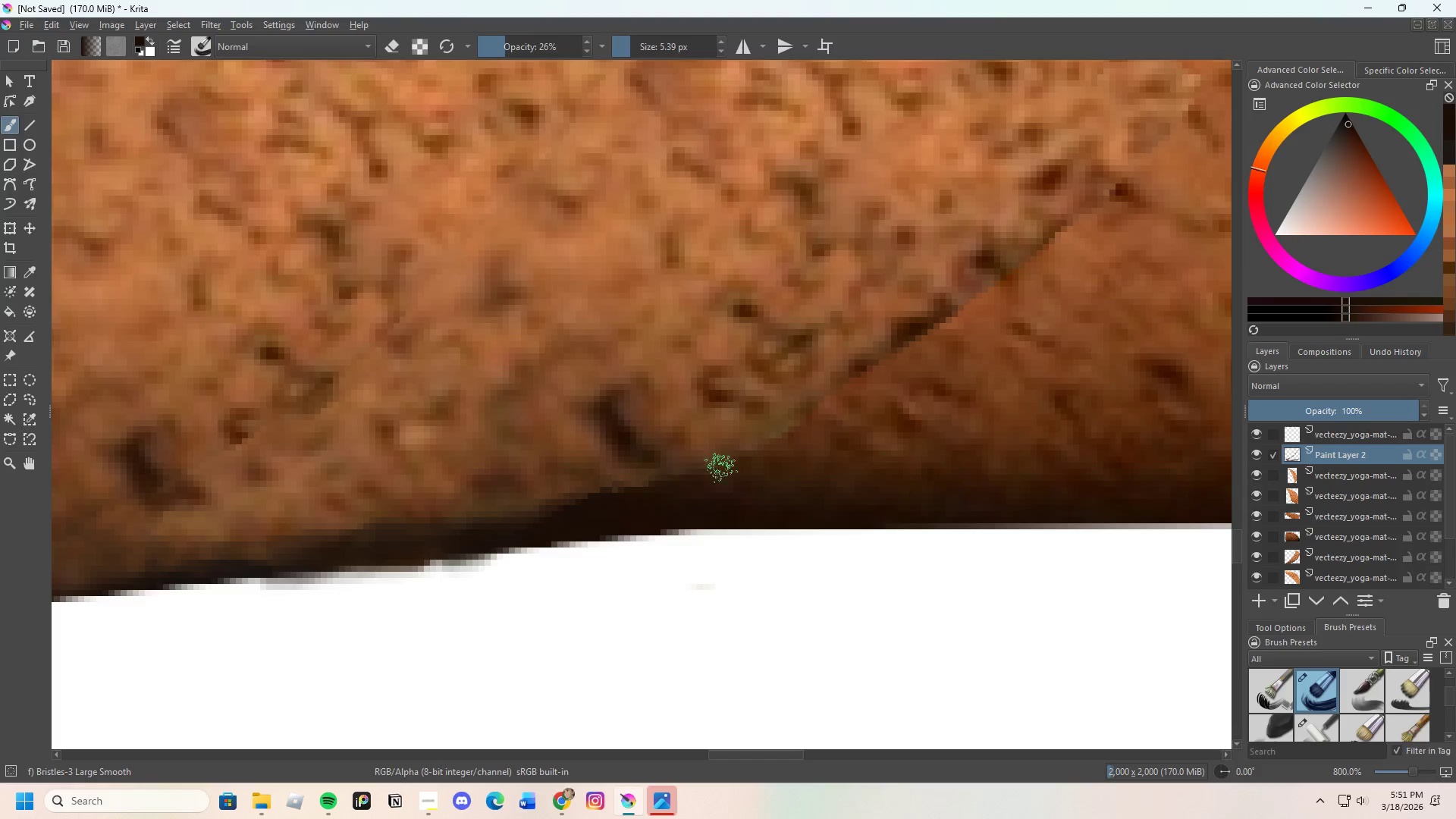 
left_click_drag(start_coordinate=[689, 483], to_coordinate=[570, 504])
 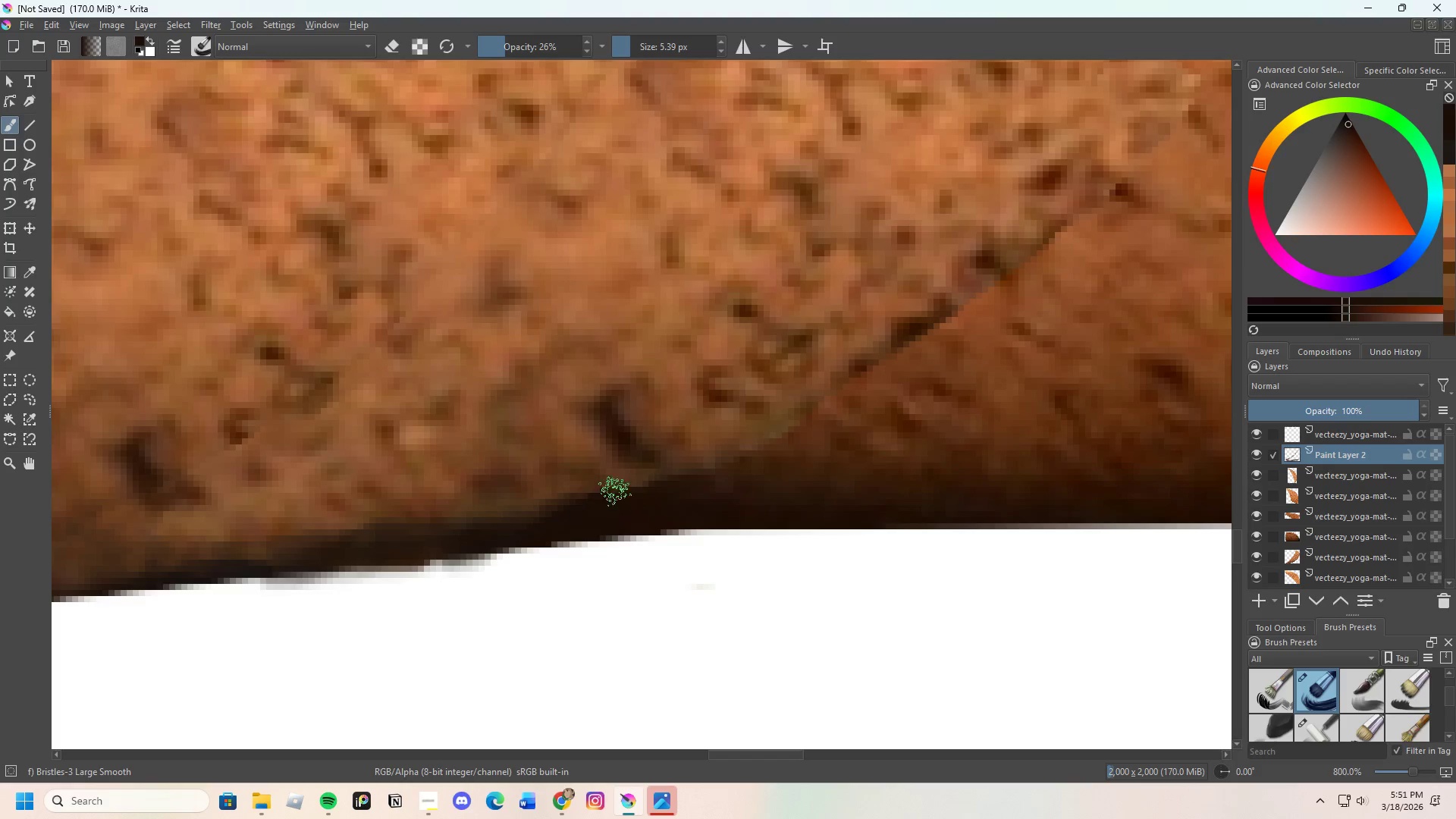 
left_click_drag(start_coordinate=[631, 488], to_coordinate=[603, 493])
 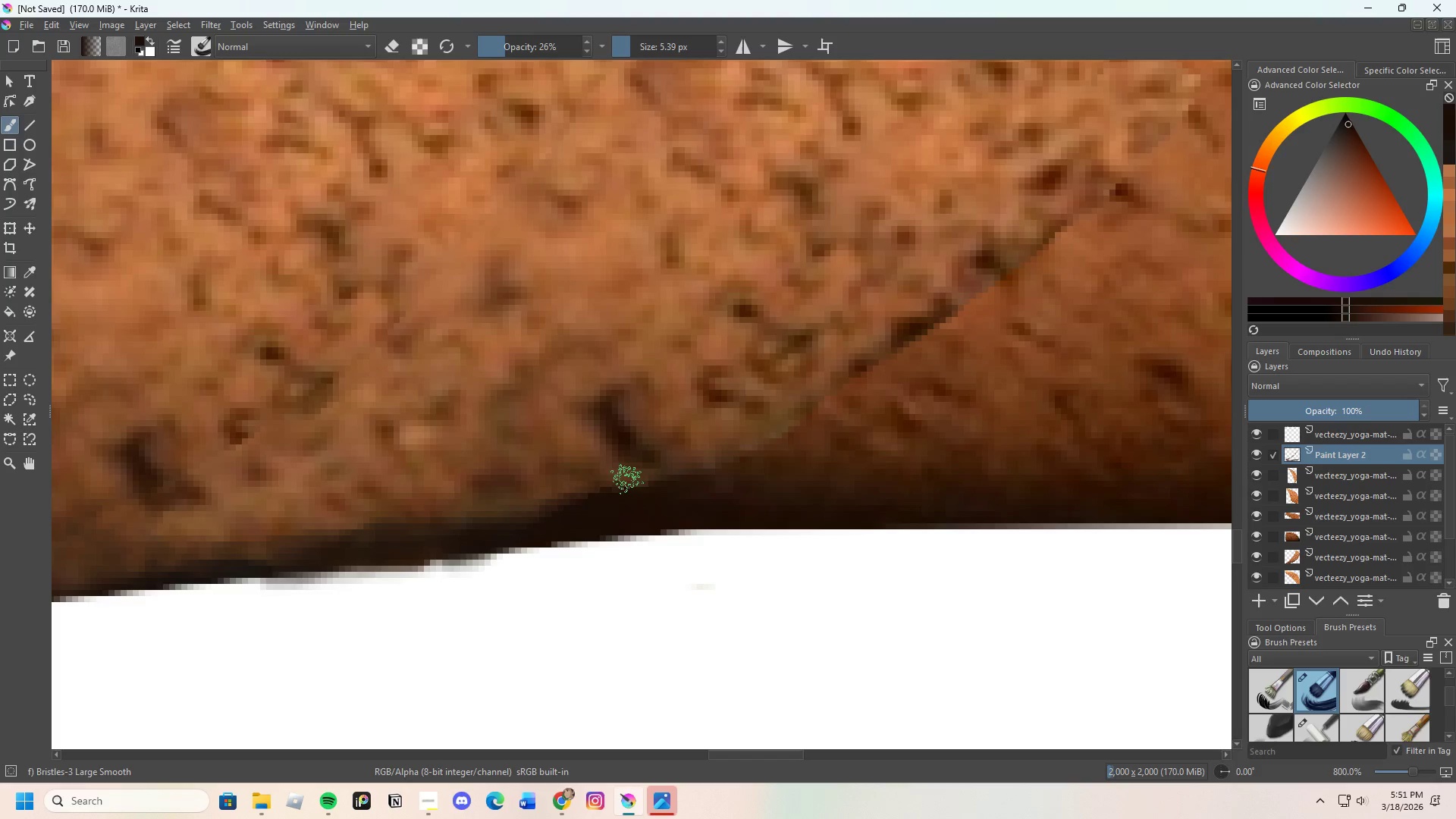 
left_click_drag(start_coordinate=[601, 494], to_coordinate=[483, 516])
 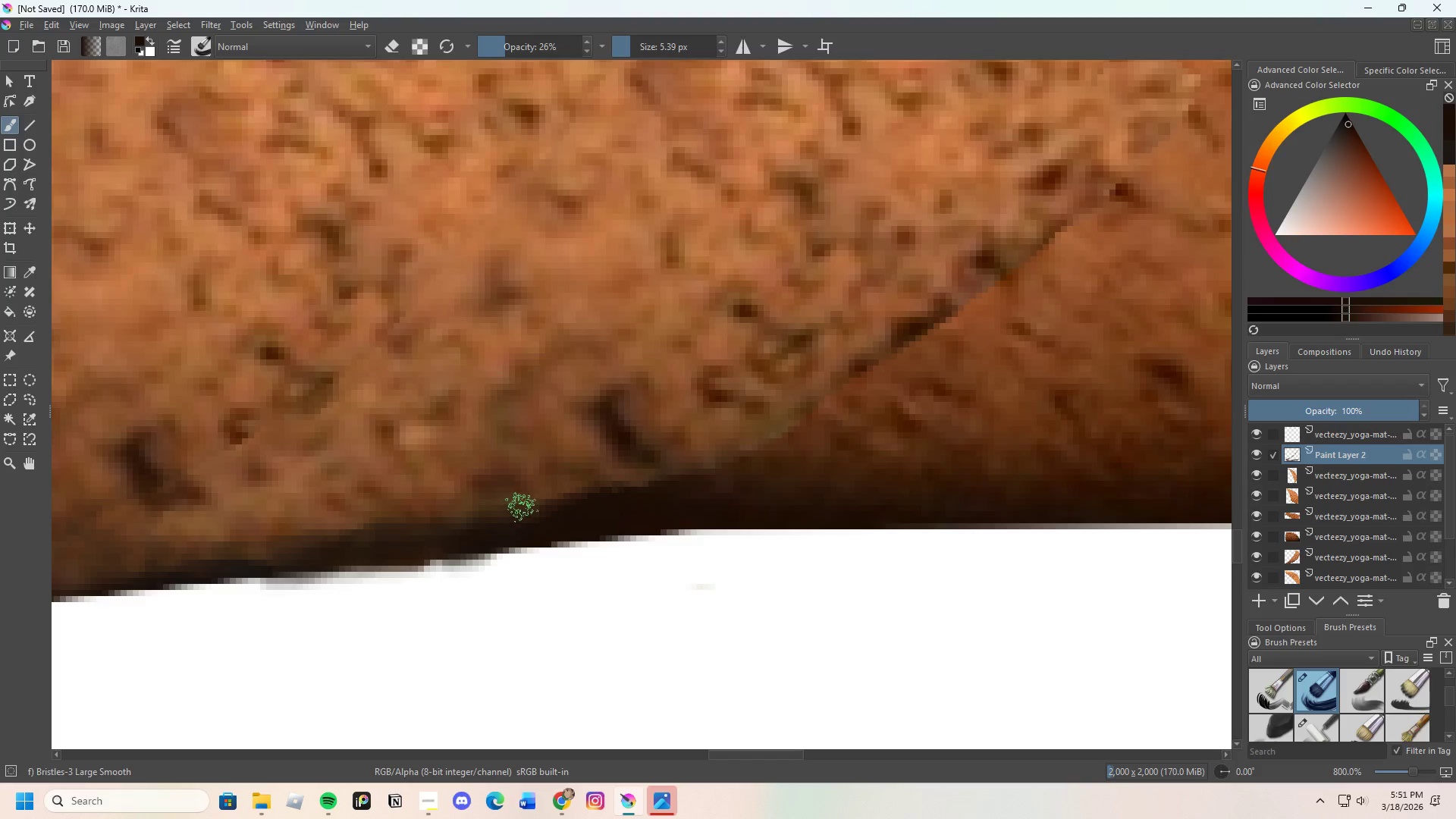 
left_click_drag(start_coordinate=[513, 512], to_coordinate=[484, 523])
 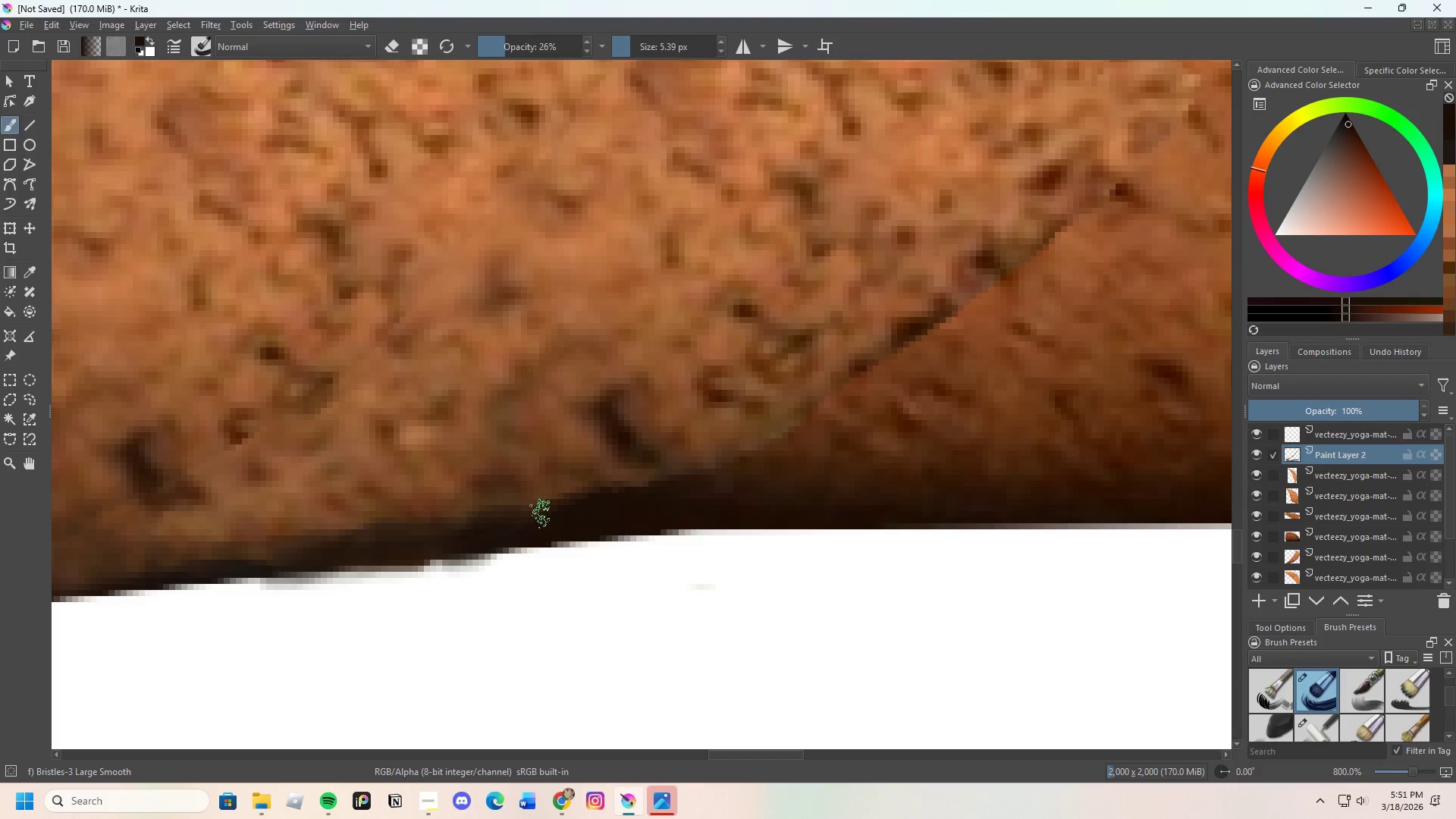 
left_click_drag(start_coordinate=[555, 516], to_coordinate=[580, 522])
 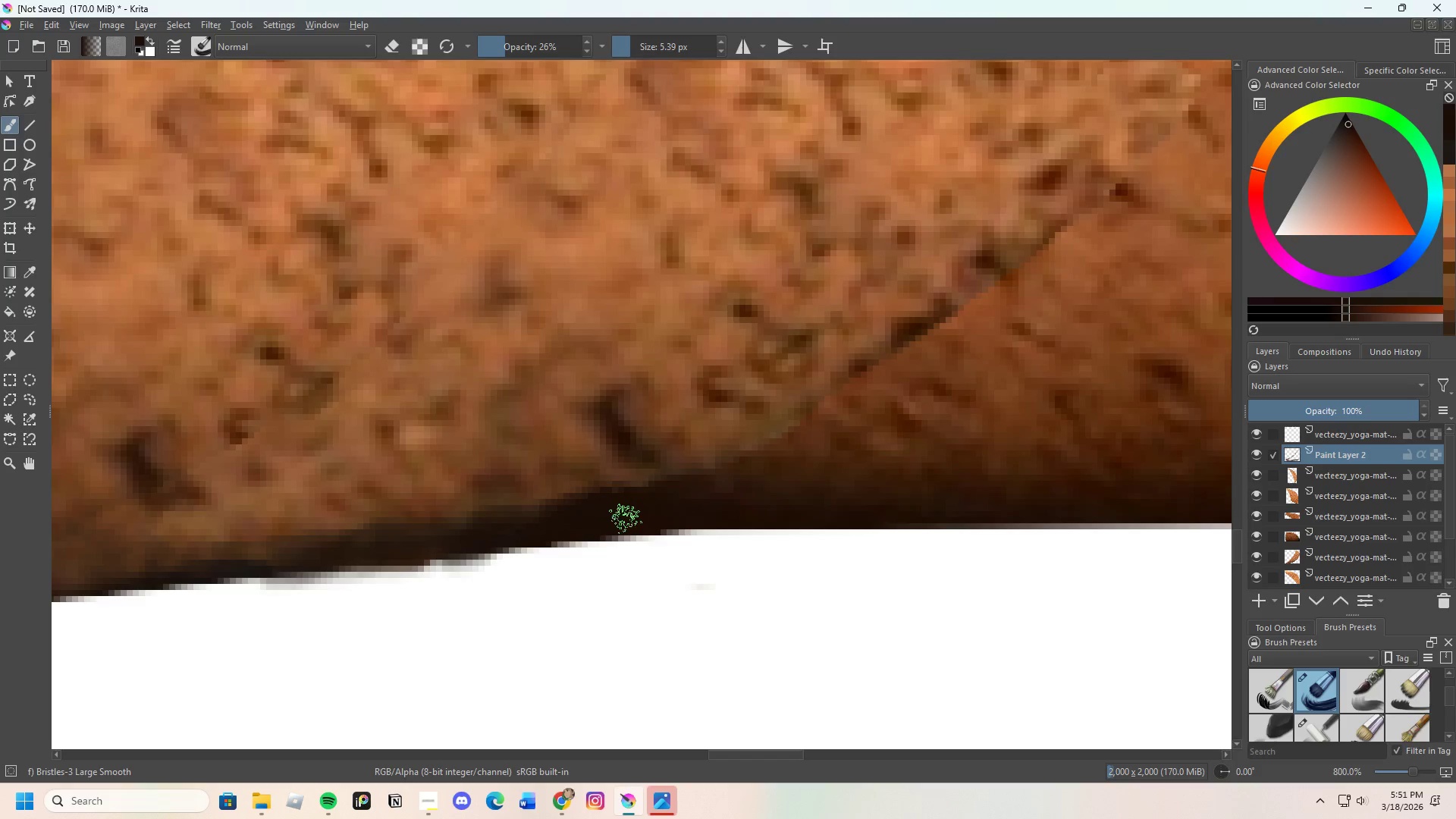 
hold_key(key=ControlLeft, duration=0.39)
 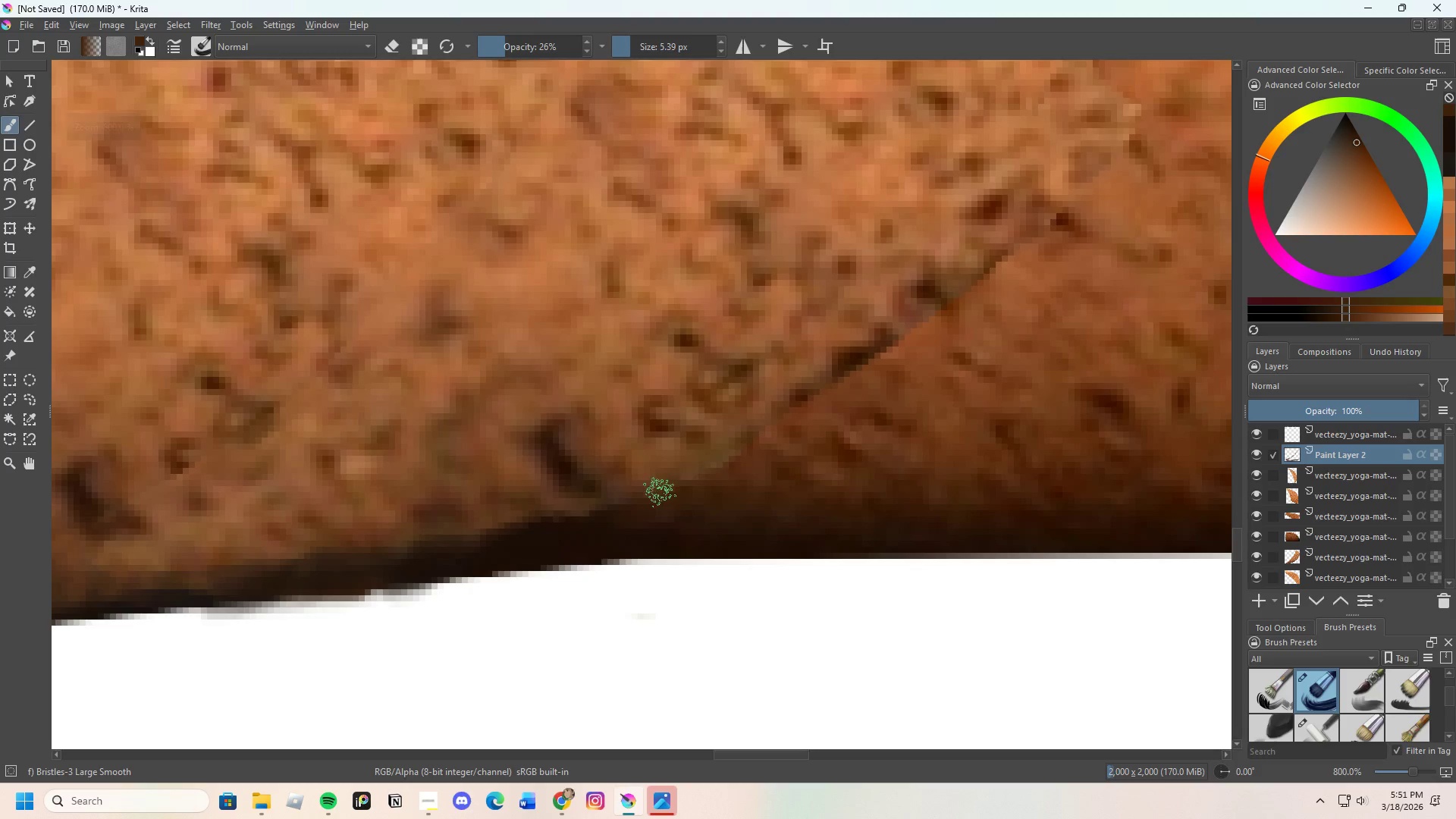 
scroll: coordinate [686, 489], scroll_direction: none, amount: 0.0
 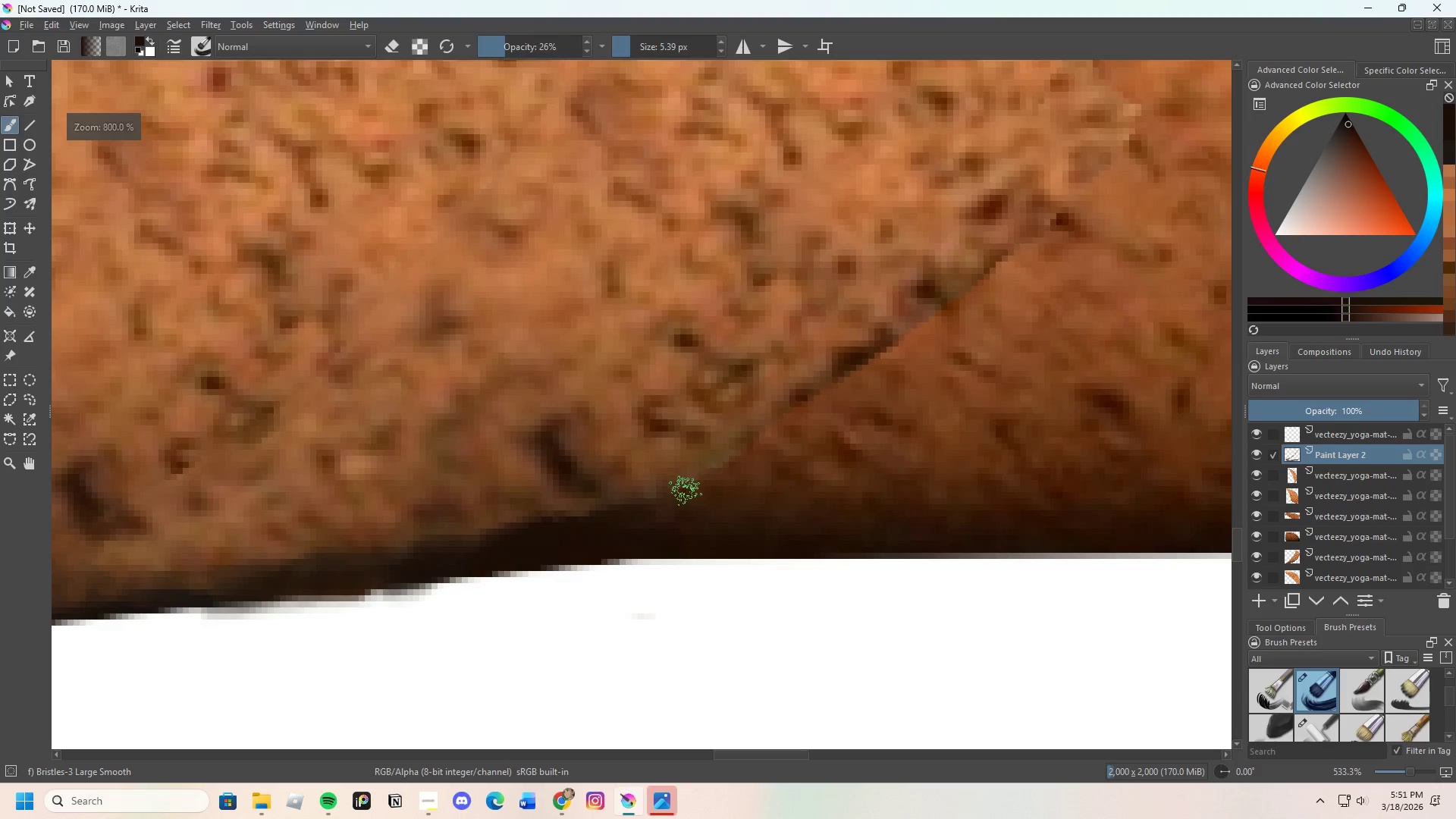 
left_click([706, 491])
 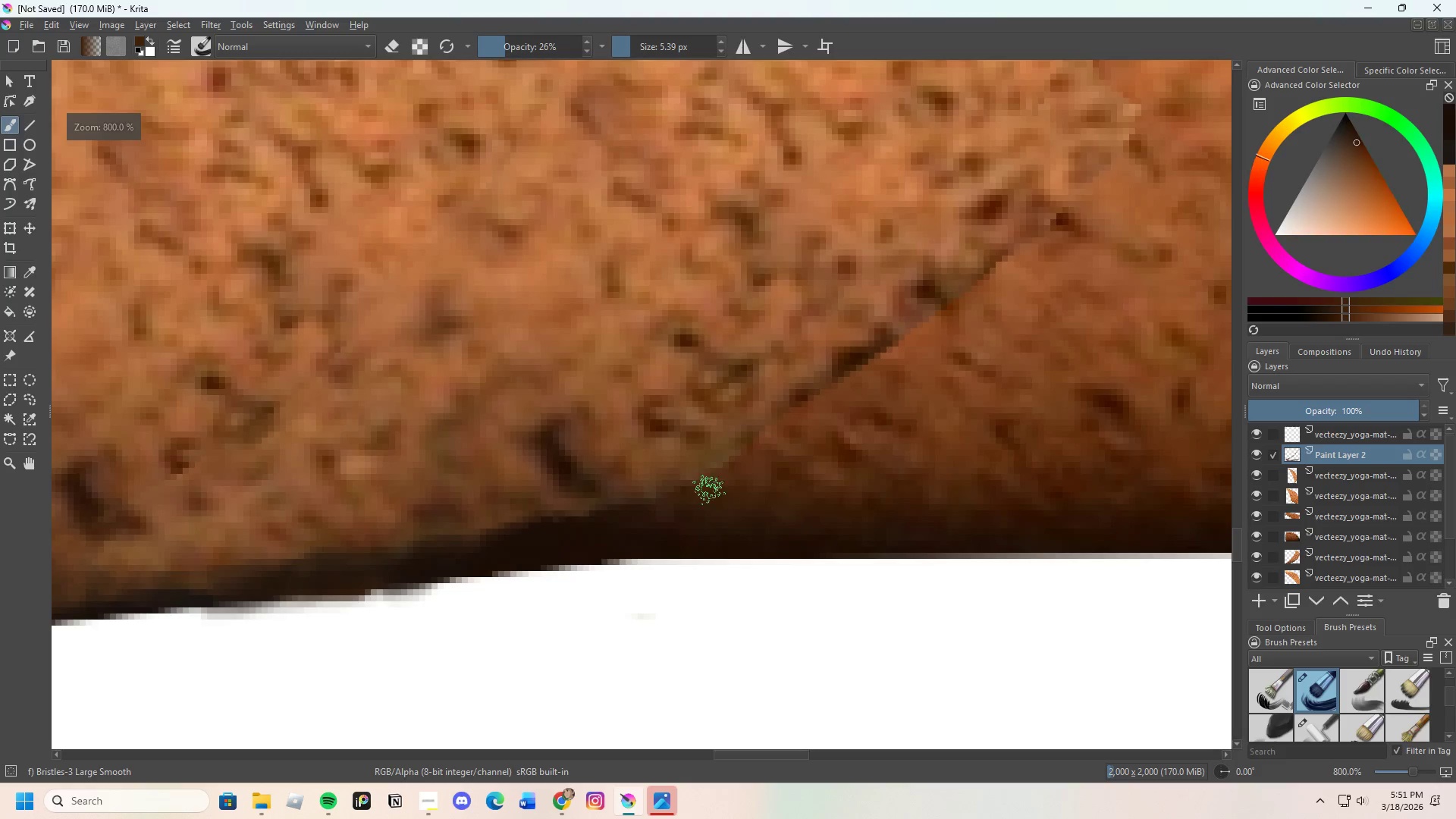 
left_click_drag(start_coordinate=[695, 494], to_coordinate=[623, 516])
 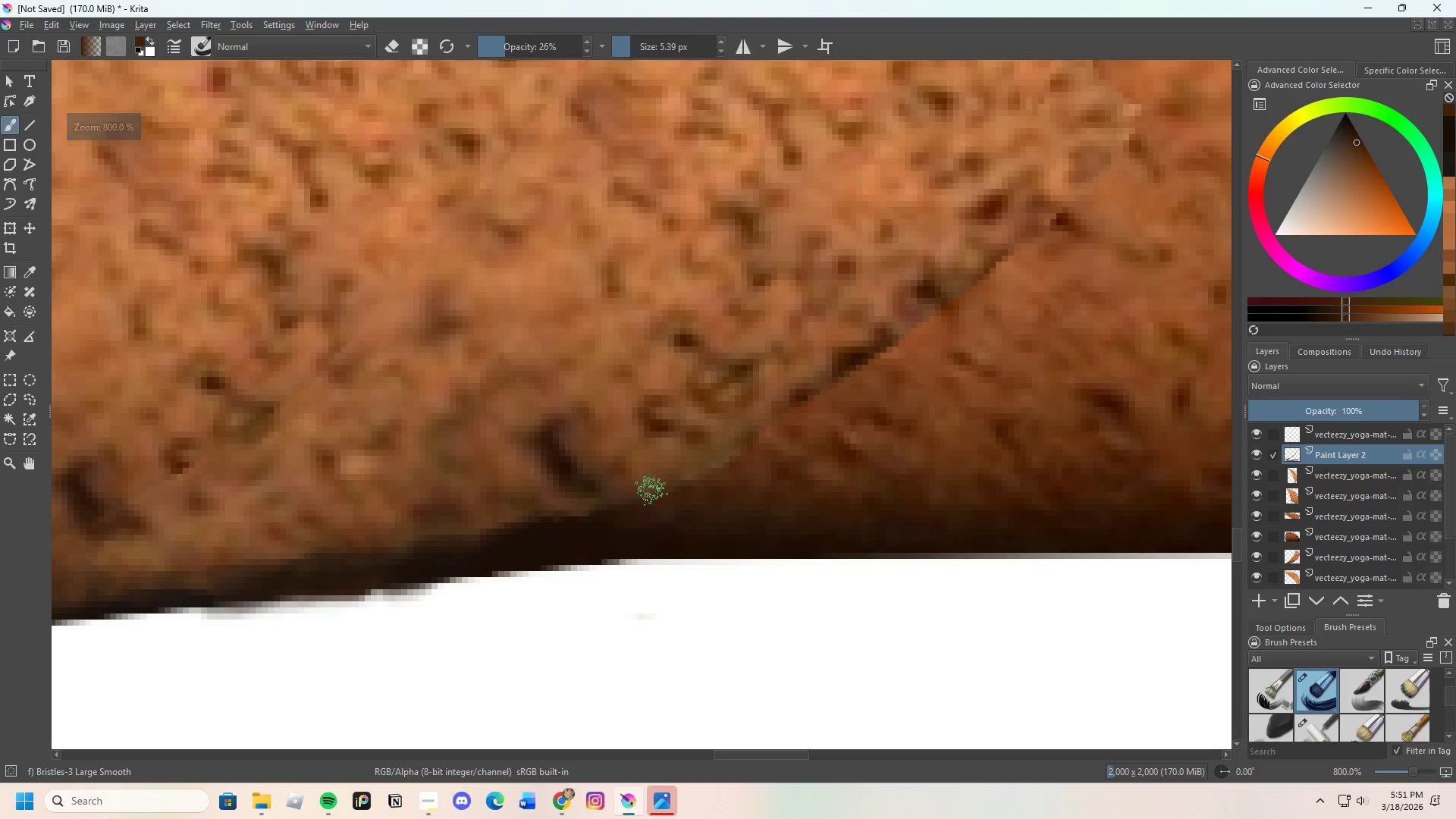 
left_click_drag(start_coordinate=[654, 492], to_coordinate=[705, 465])
 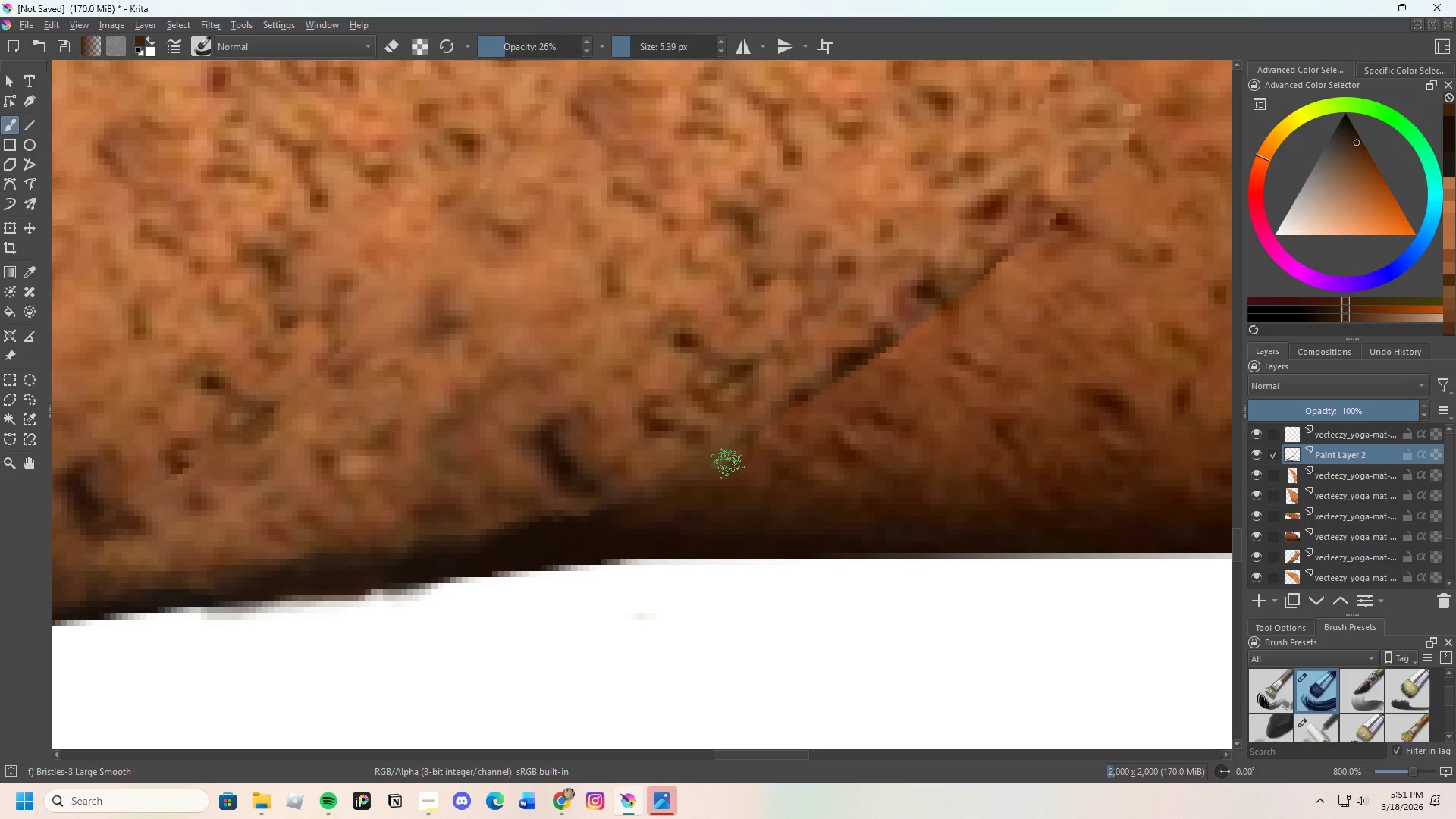 
hold_key(key=ControlLeft, duration=0.33)
 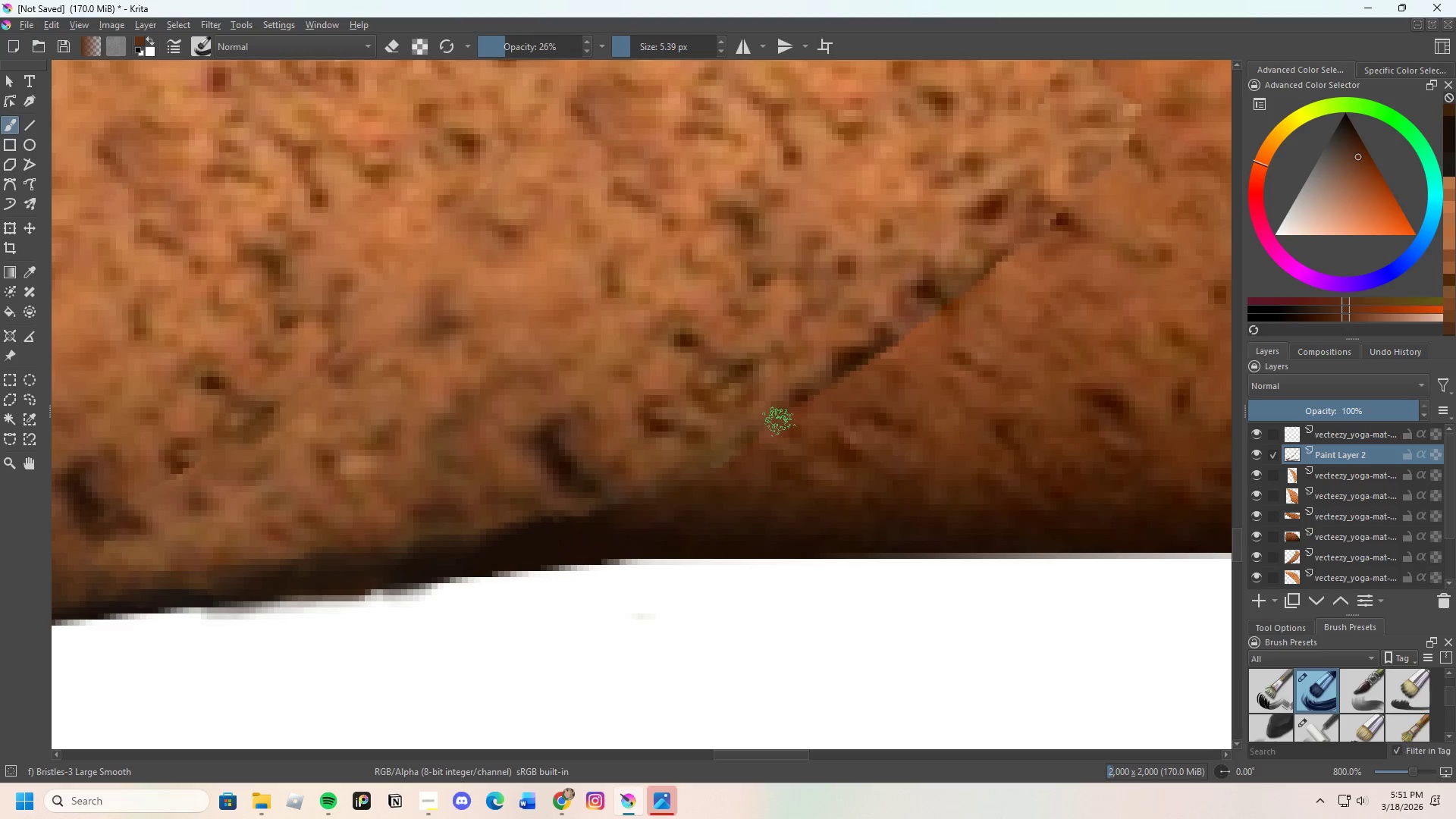 
left_click_drag(start_coordinate=[777, 425], to_coordinate=[748, 454])
 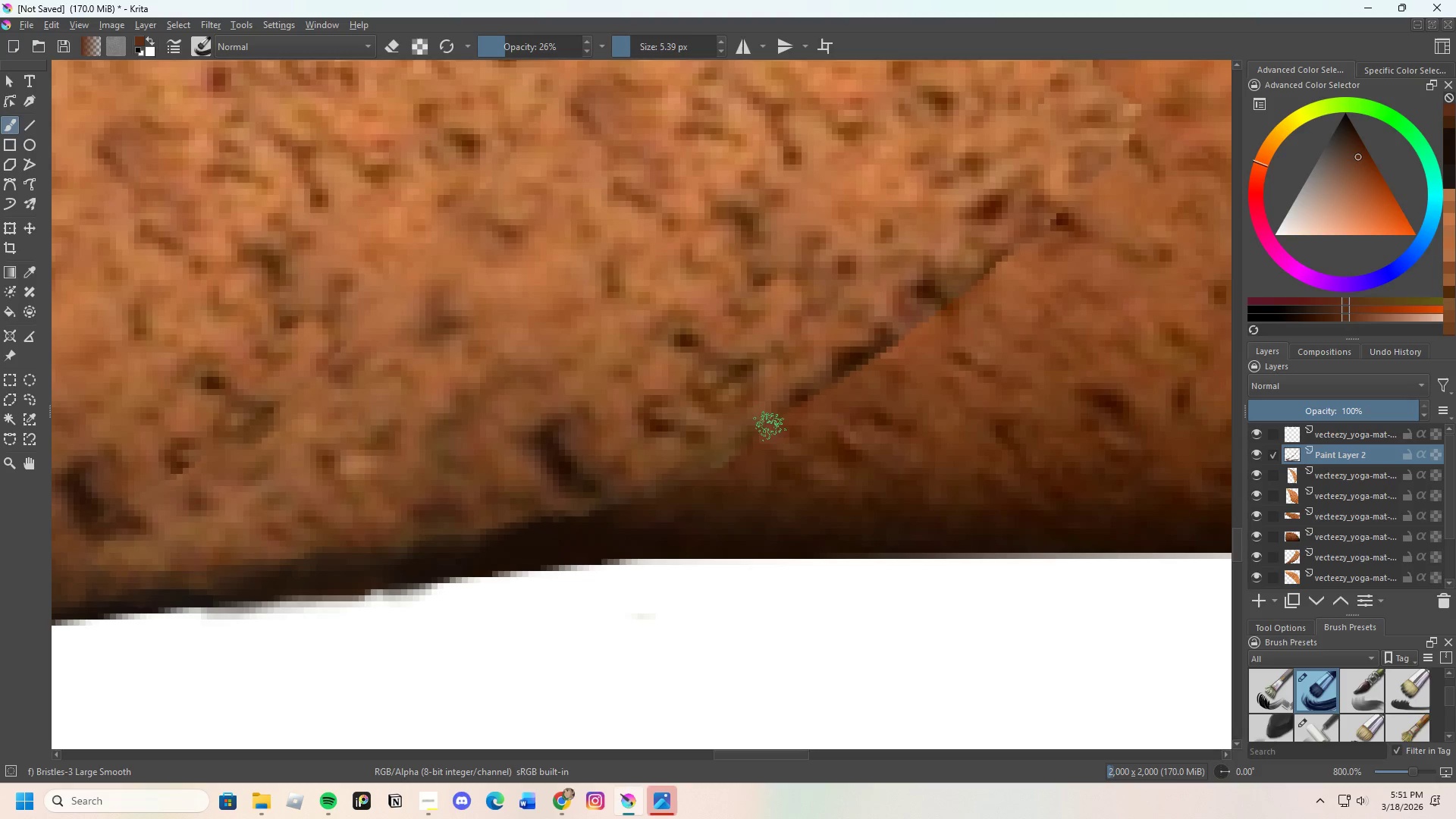 
left_click_drag(start_coordinate=[766, 431], to_coordinate=[739, 453])
 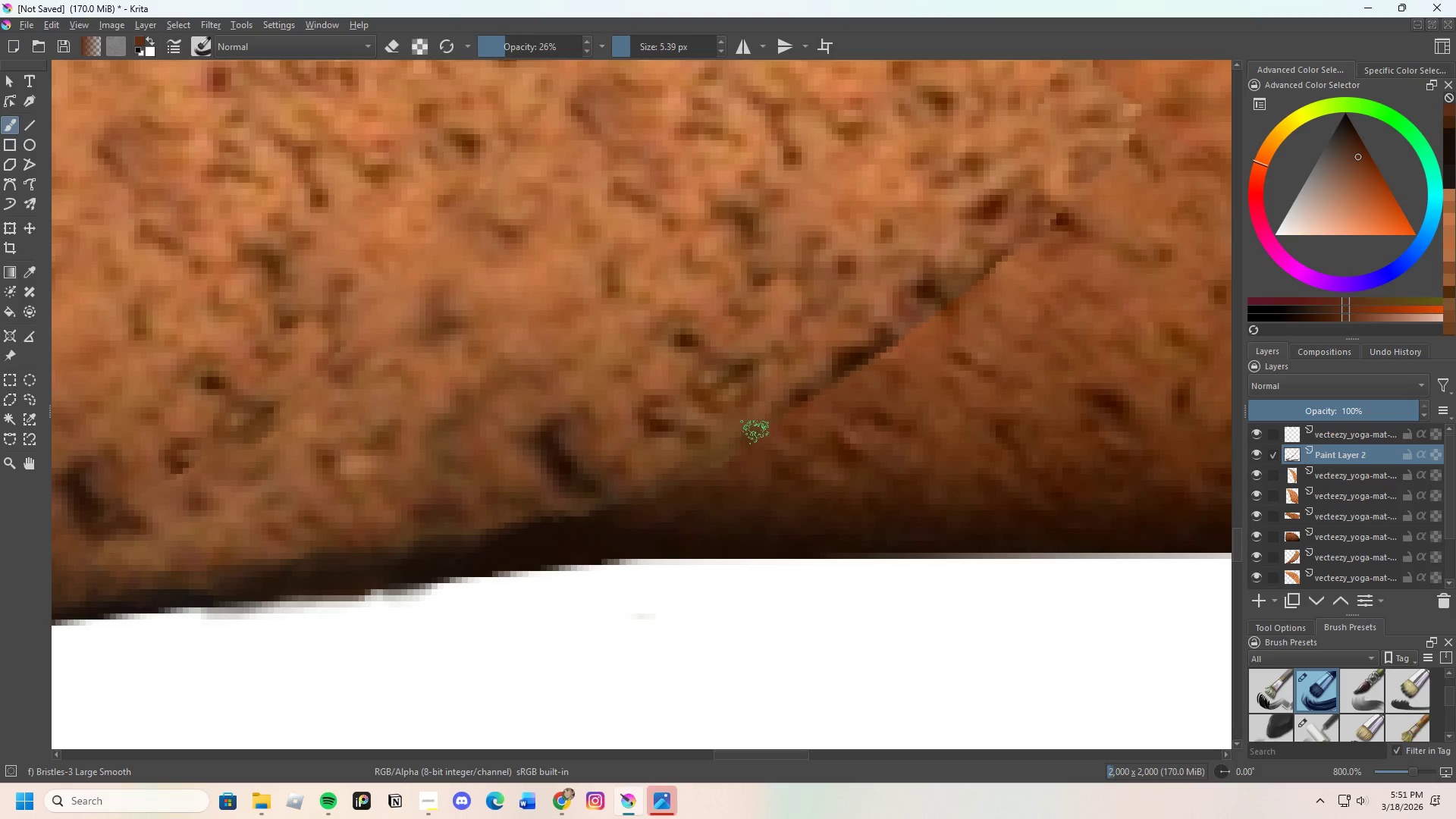 
left_click_drag(start_coordinate=[746, 440], to_coordinate=[733, 456])
 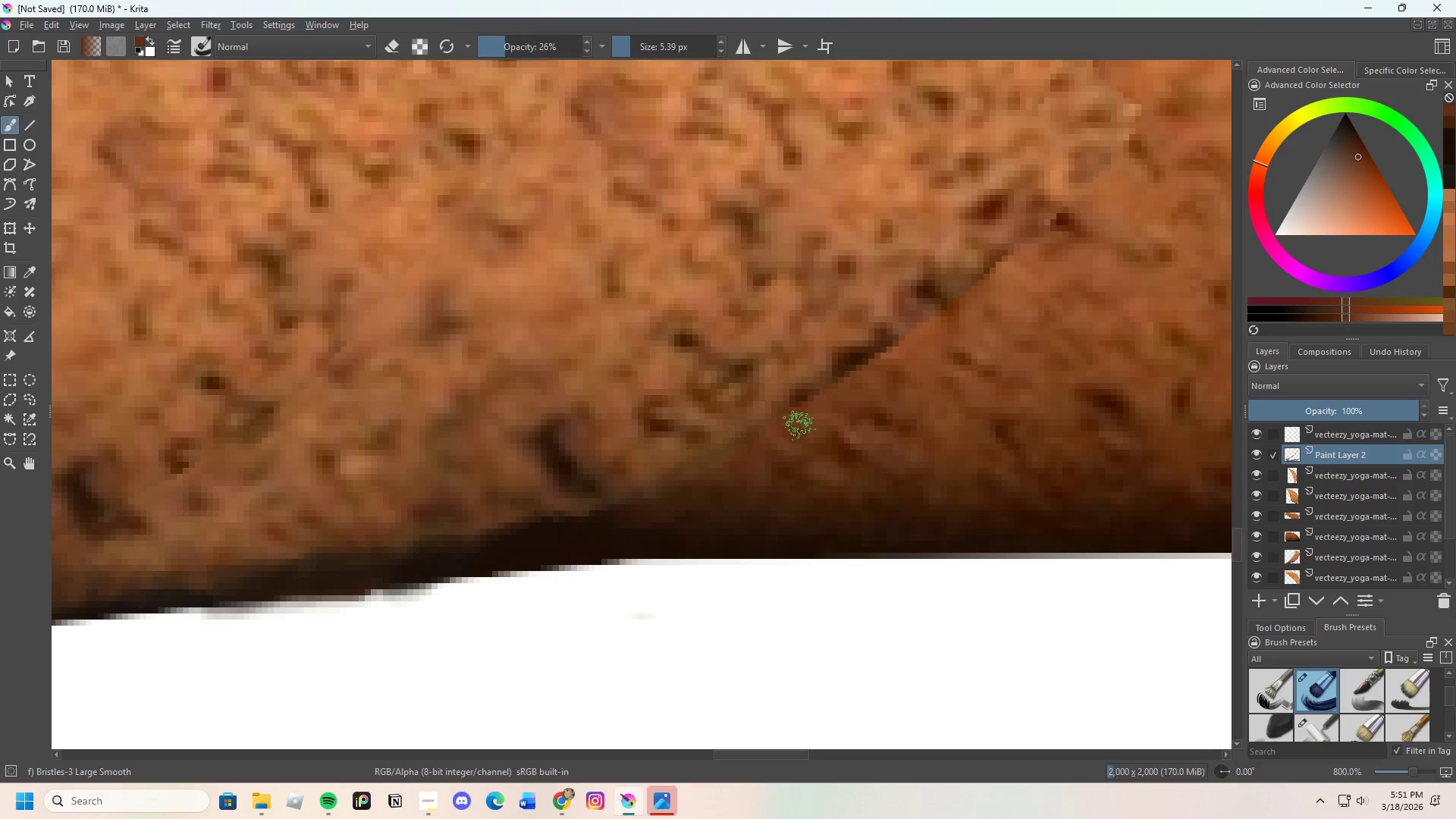 
hold_key(key=ControlLeft, duration=0.36)
 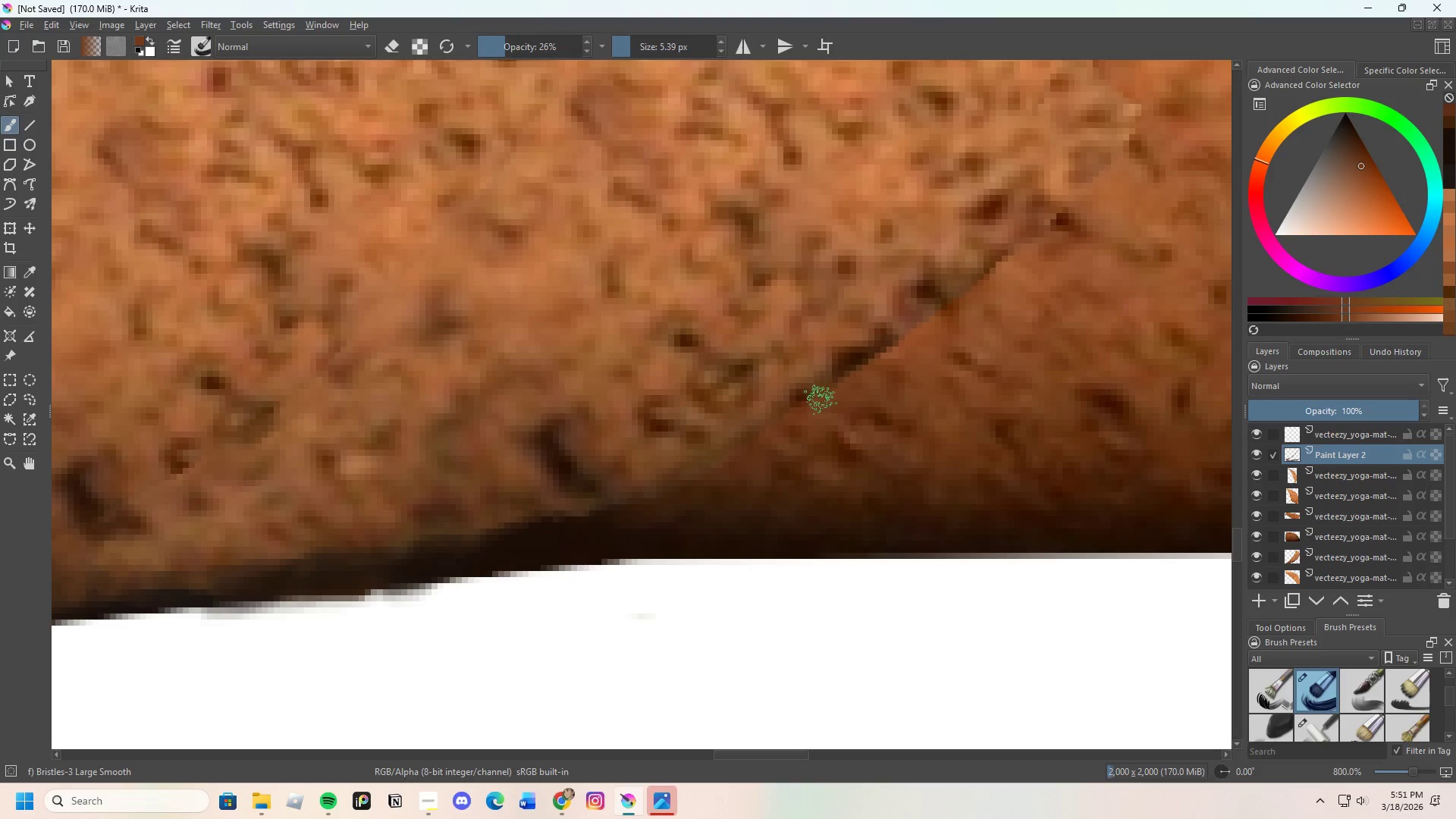 
left_click_drag(start_coordinate=[808, 410], to_coordinate=[766, 432])
 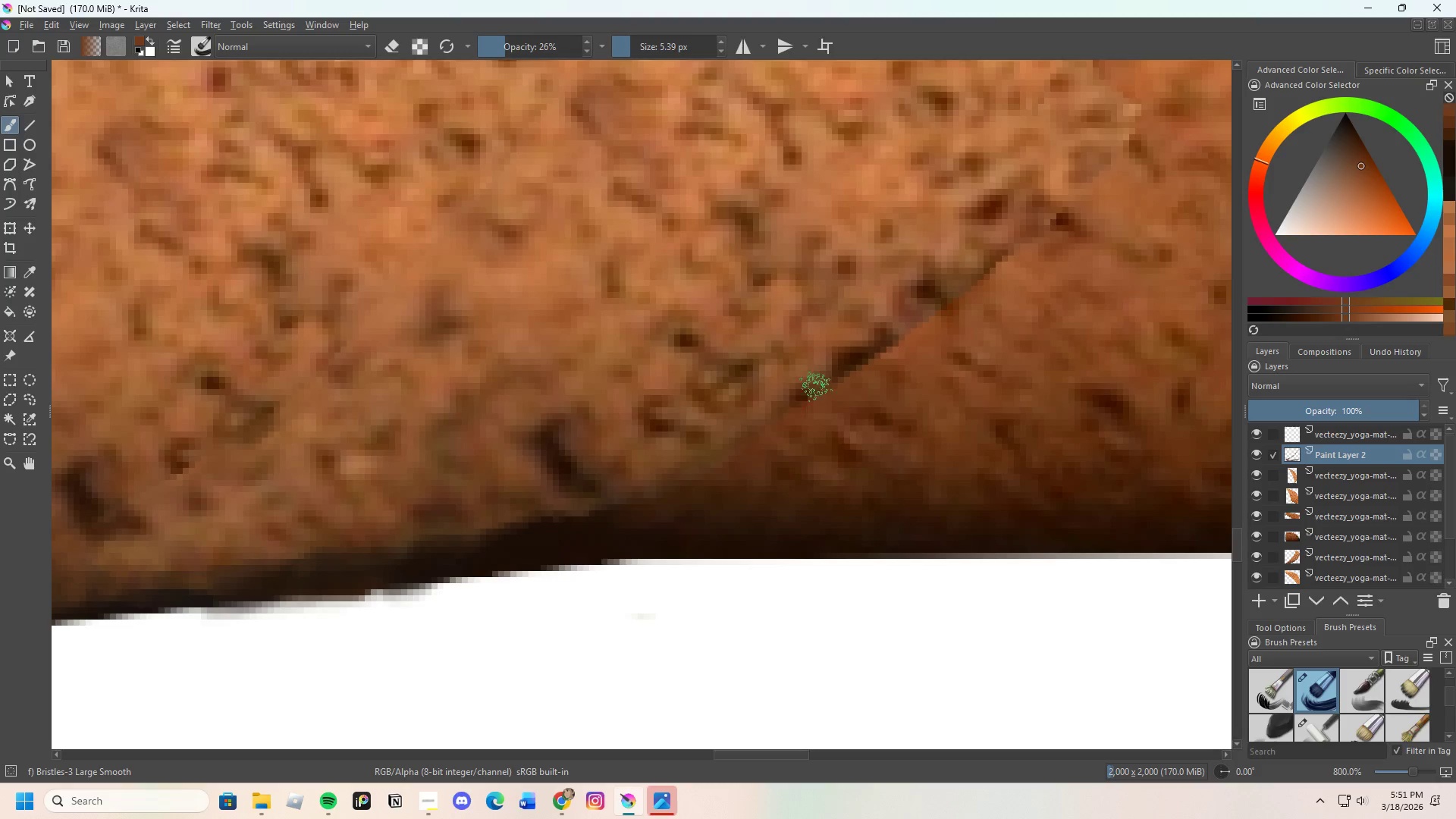 
left_click_drag(start_coordinate=[805, 395], to_coordinate=[785, 395])
 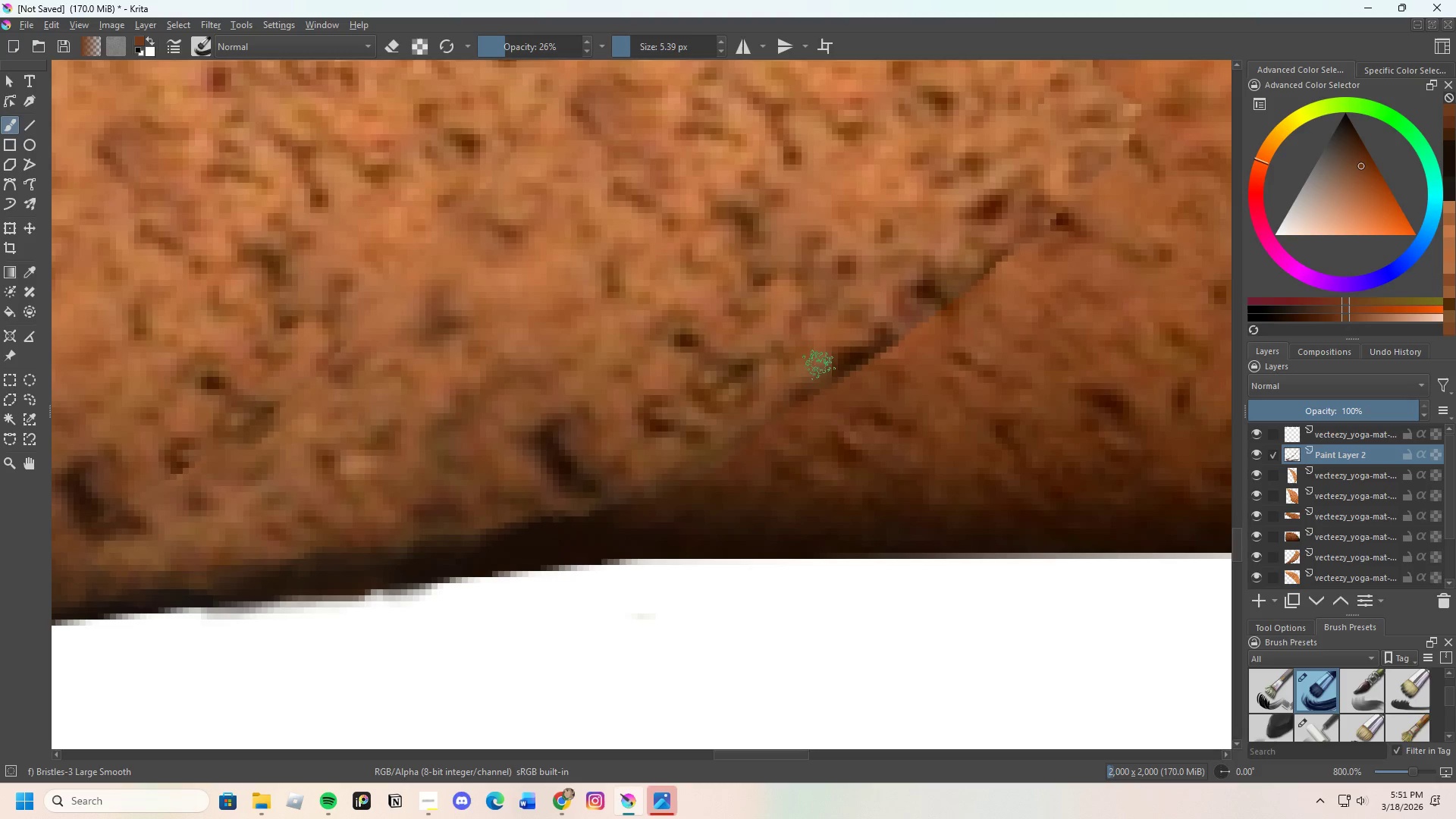 
left_click_drag(start_coordinate=[807, 381], to_coordinate=[783, 410])
 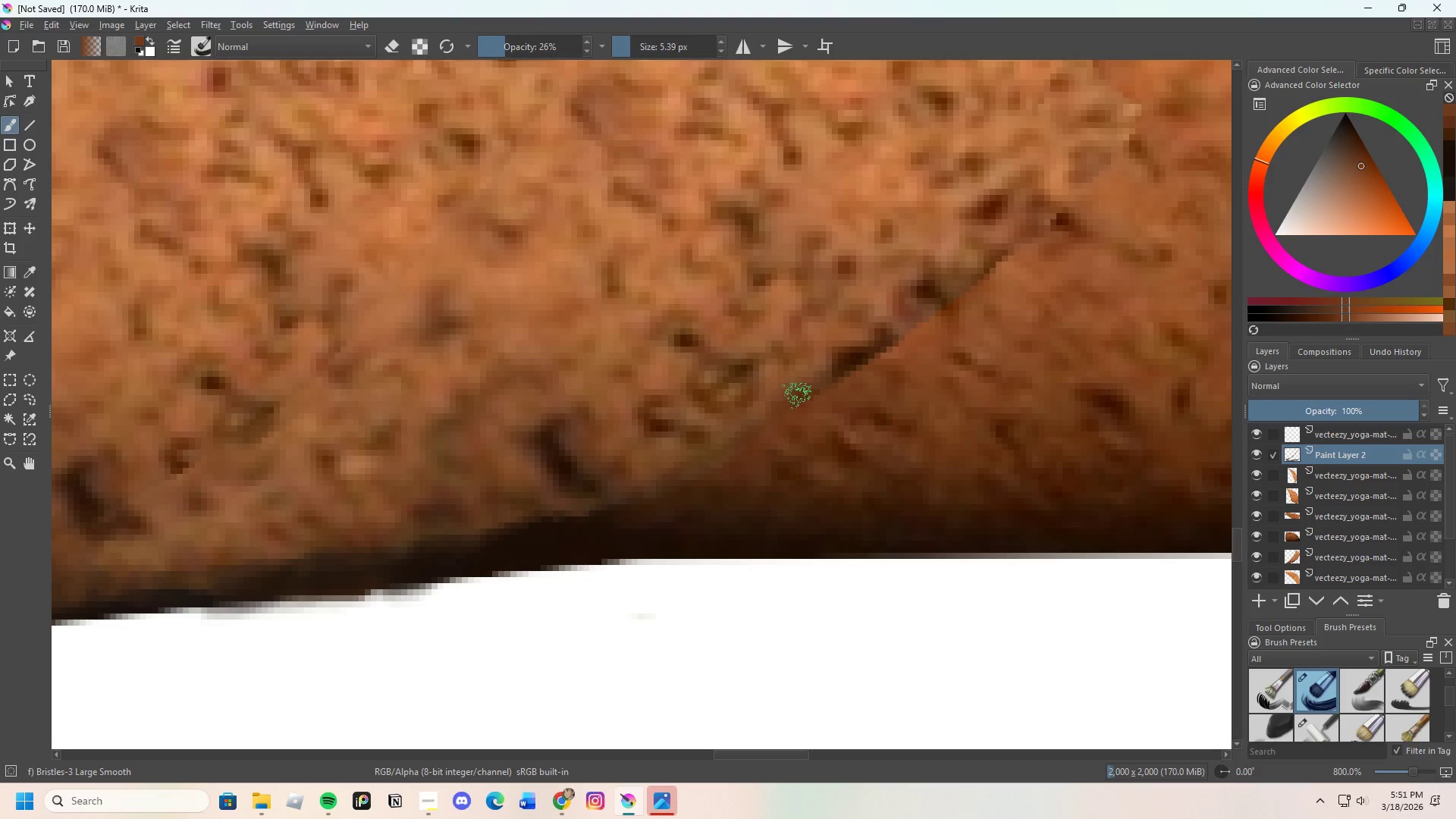 
left_click_drag(start_coordinate=[782, 407], to_coordinate=[755, 428])
 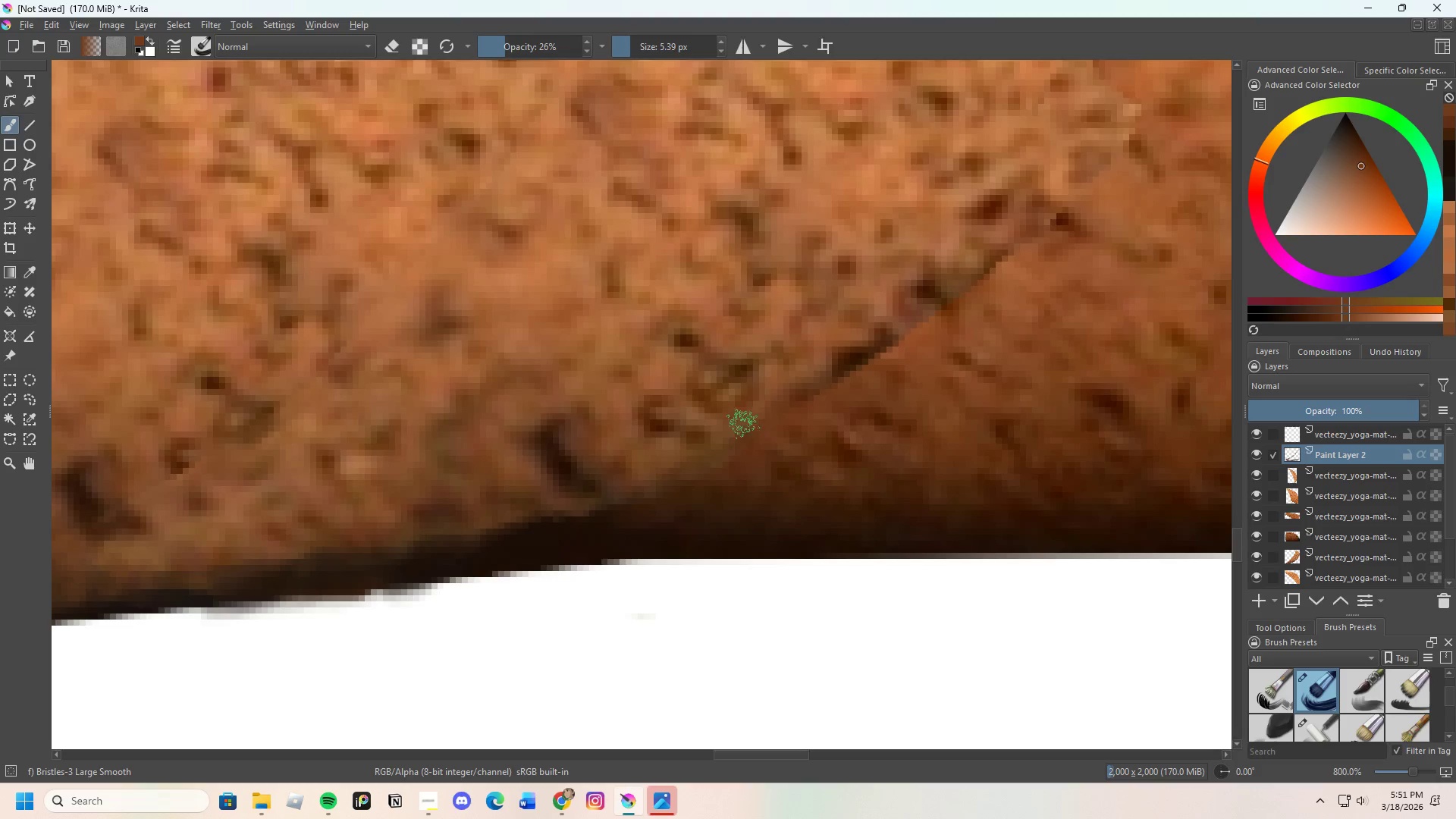 
left_click_drag(start_coordinate=[743, 424], to_coordinate=[702, 462])
 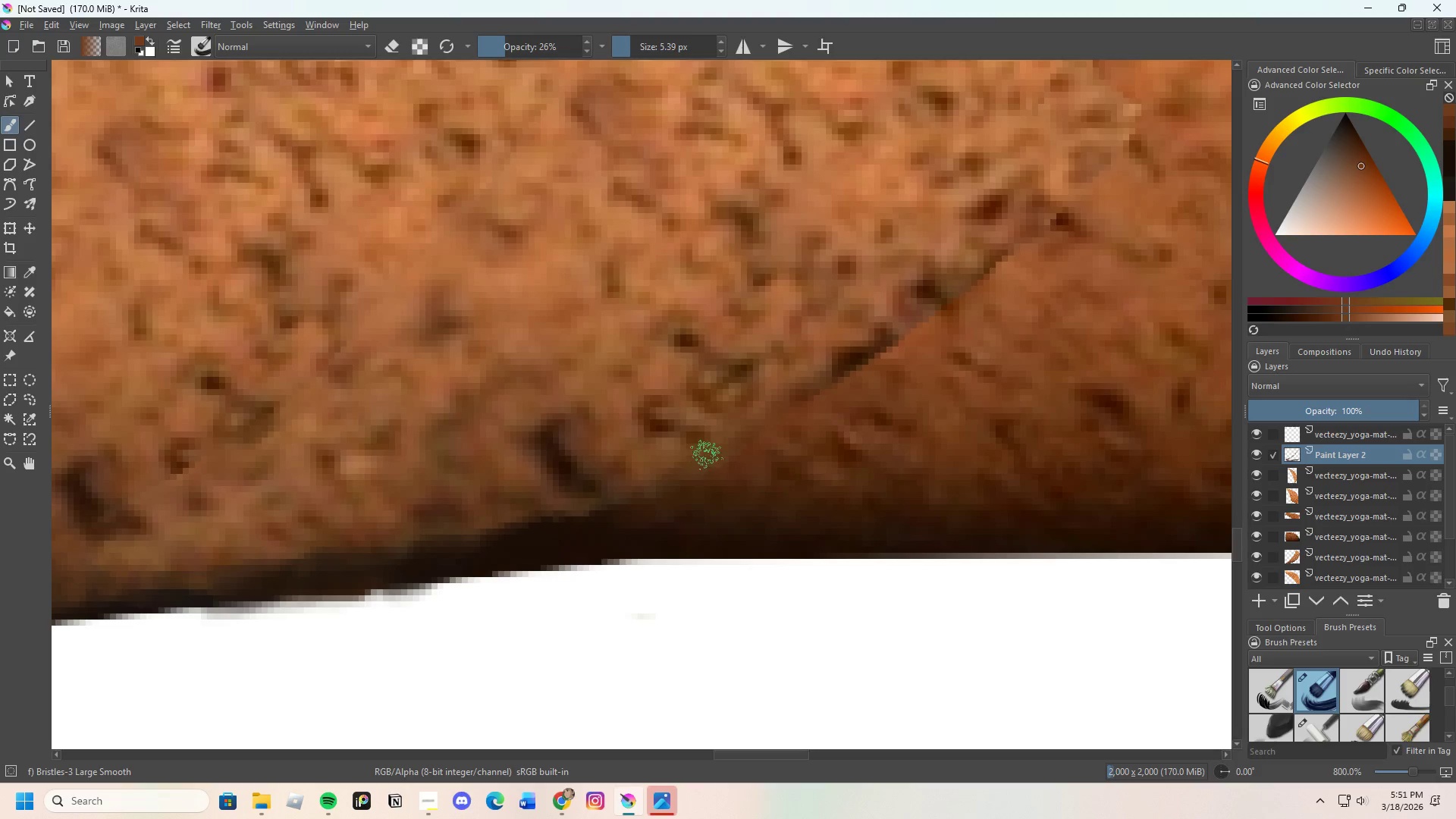 
left_click_drag(start_coordinate=[690, 471], to_coordinate=[674, 485])
 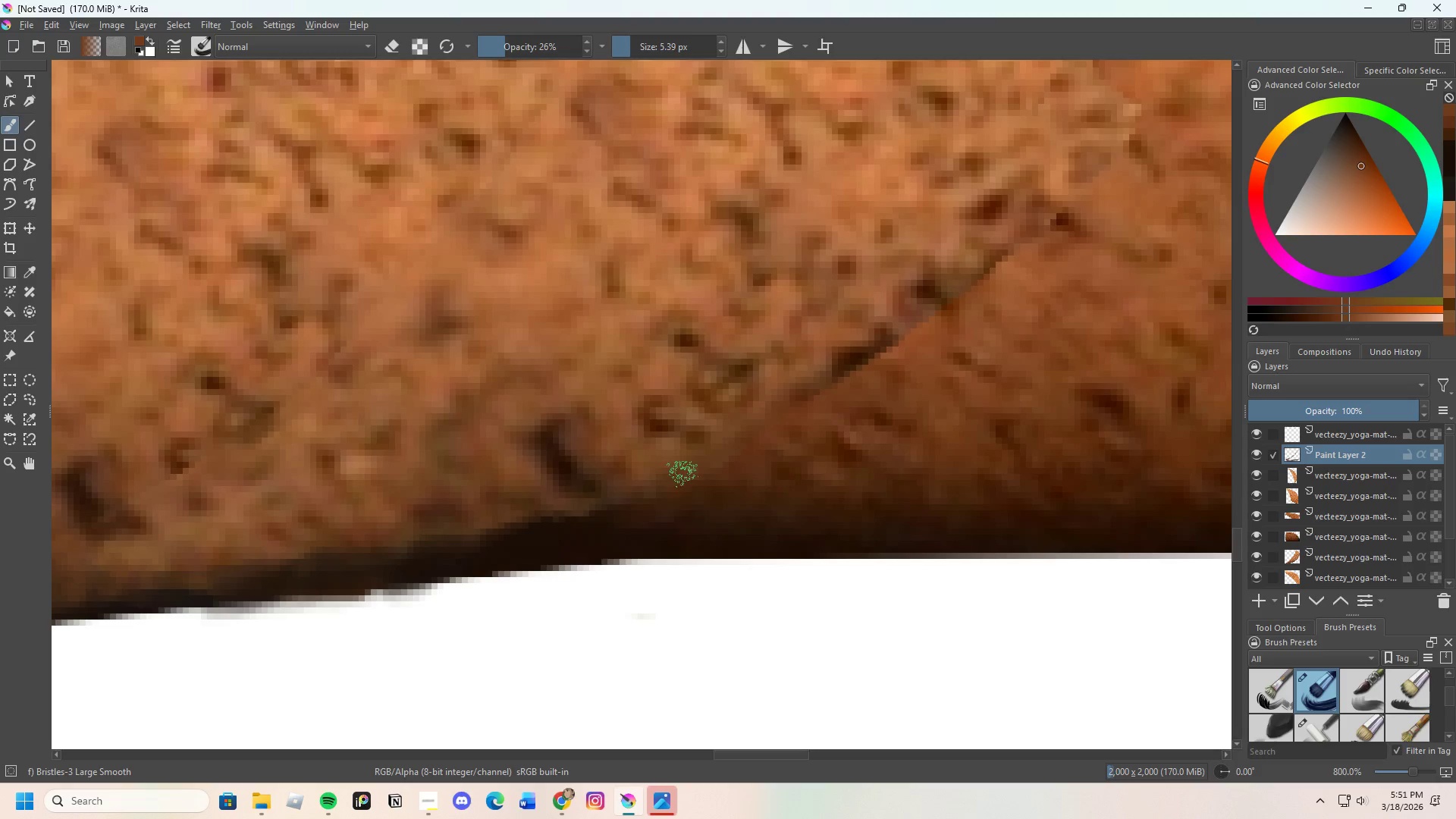 
left_click_drag(start_coordinate=[635, 496], to_coordinate=[614, 494])
 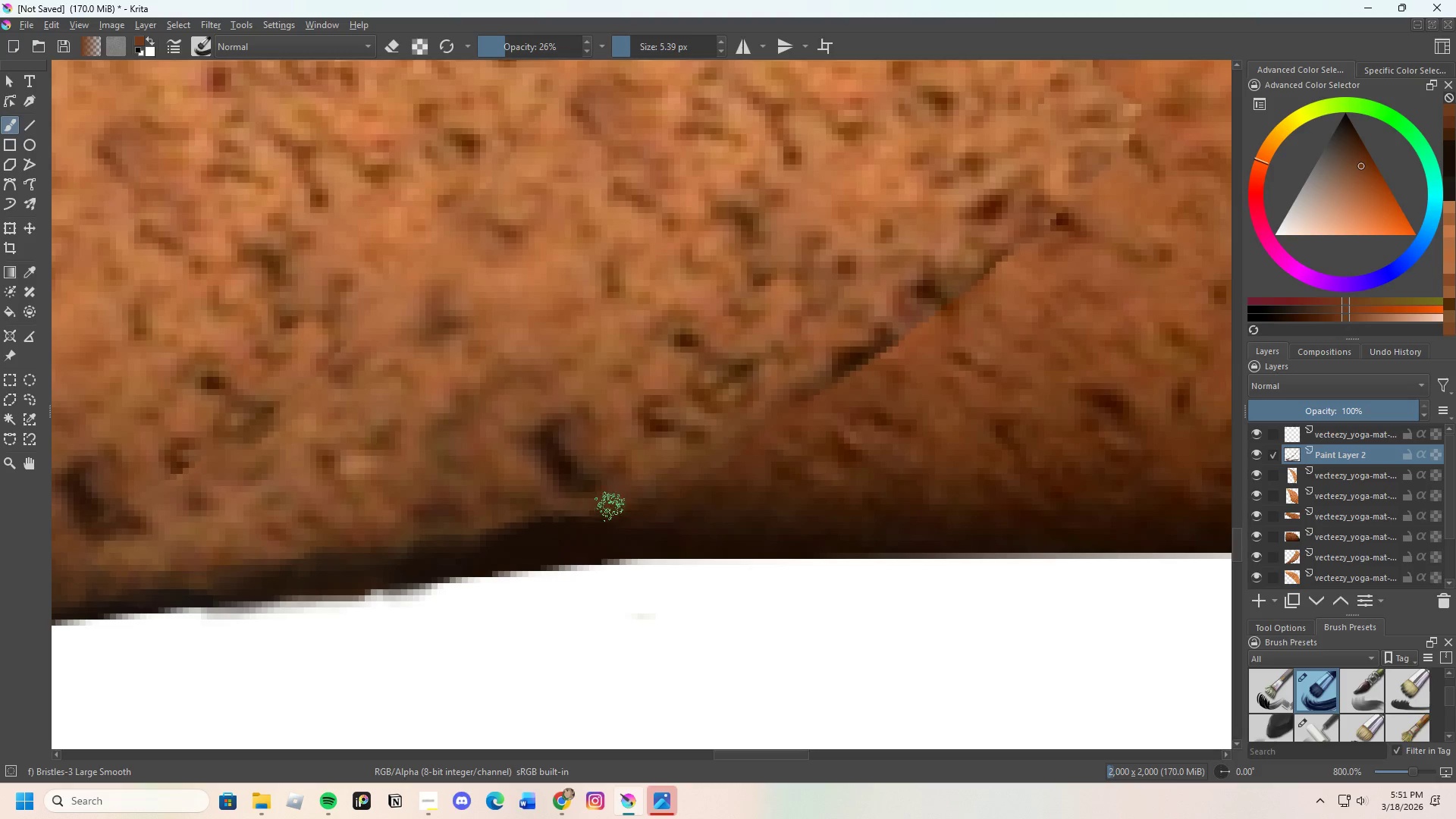 
left_click_drag(start_coordinate=[596, 508], to_coordinate=[551, 518])
 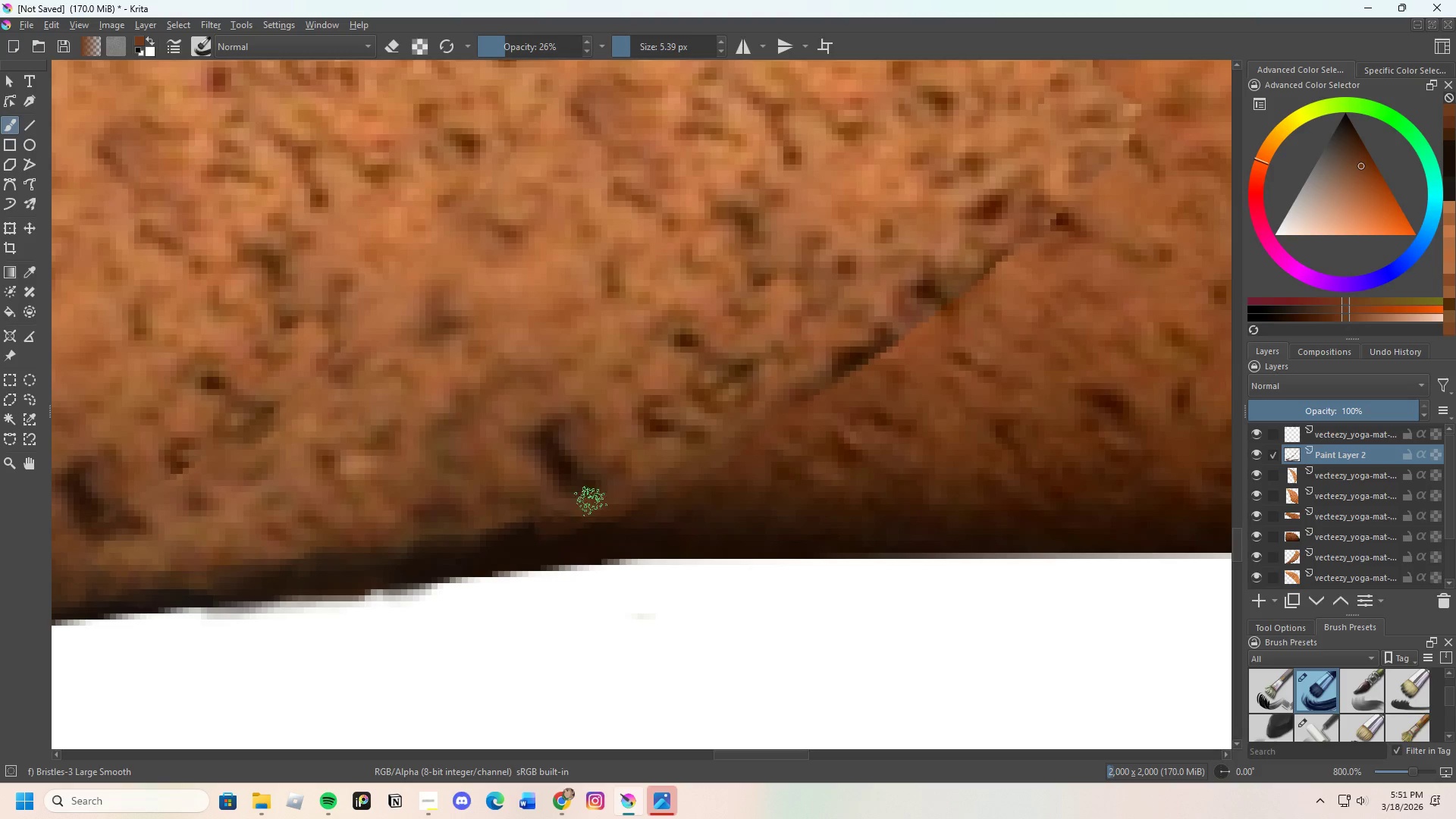 
left_click_drag(start_coordinate=[575, 513], to_coordinate=[505, 515])
 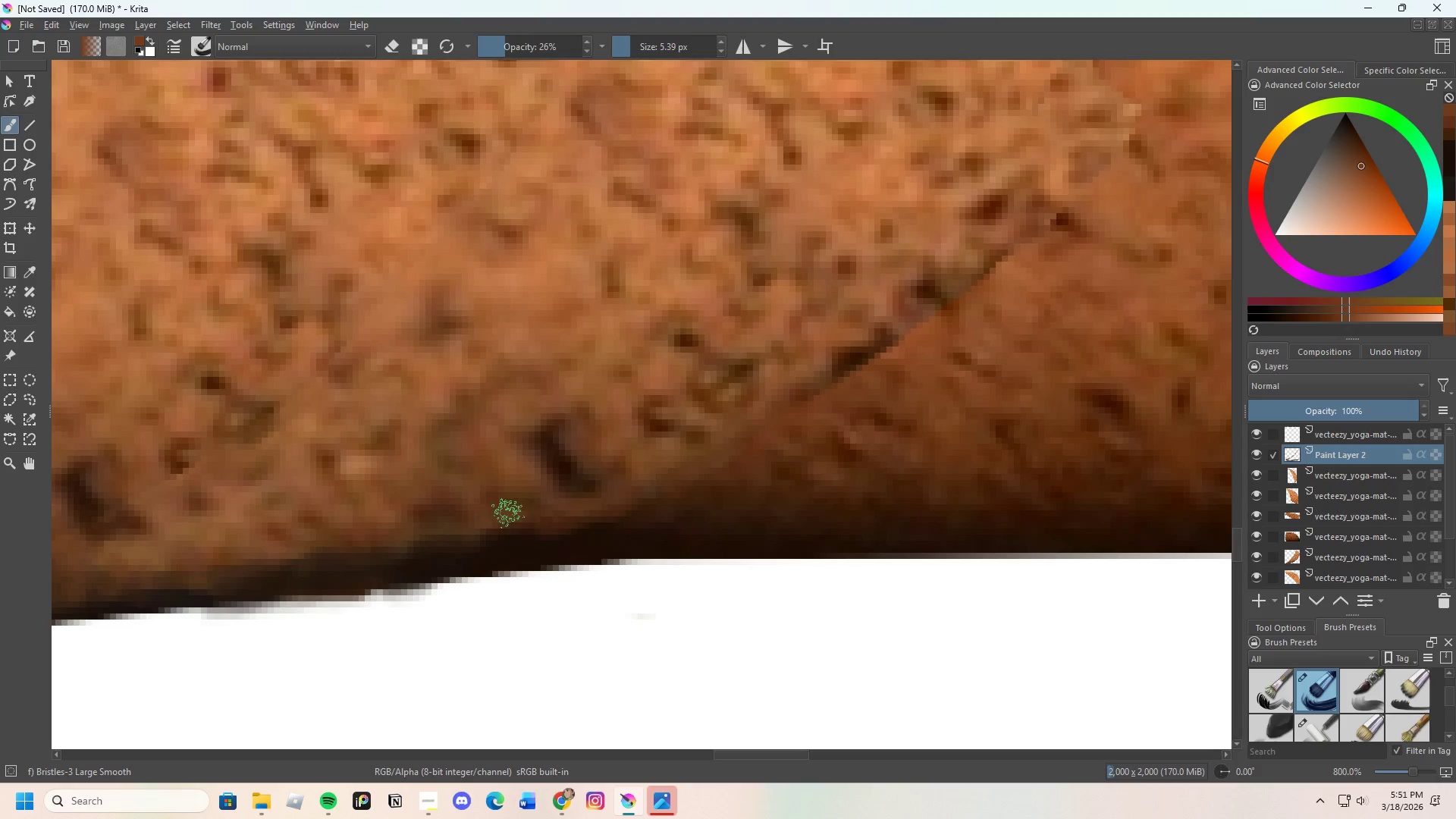 
left_click_drag(start_coordinate=[508, 516], to_coordinate=[483, 522])
 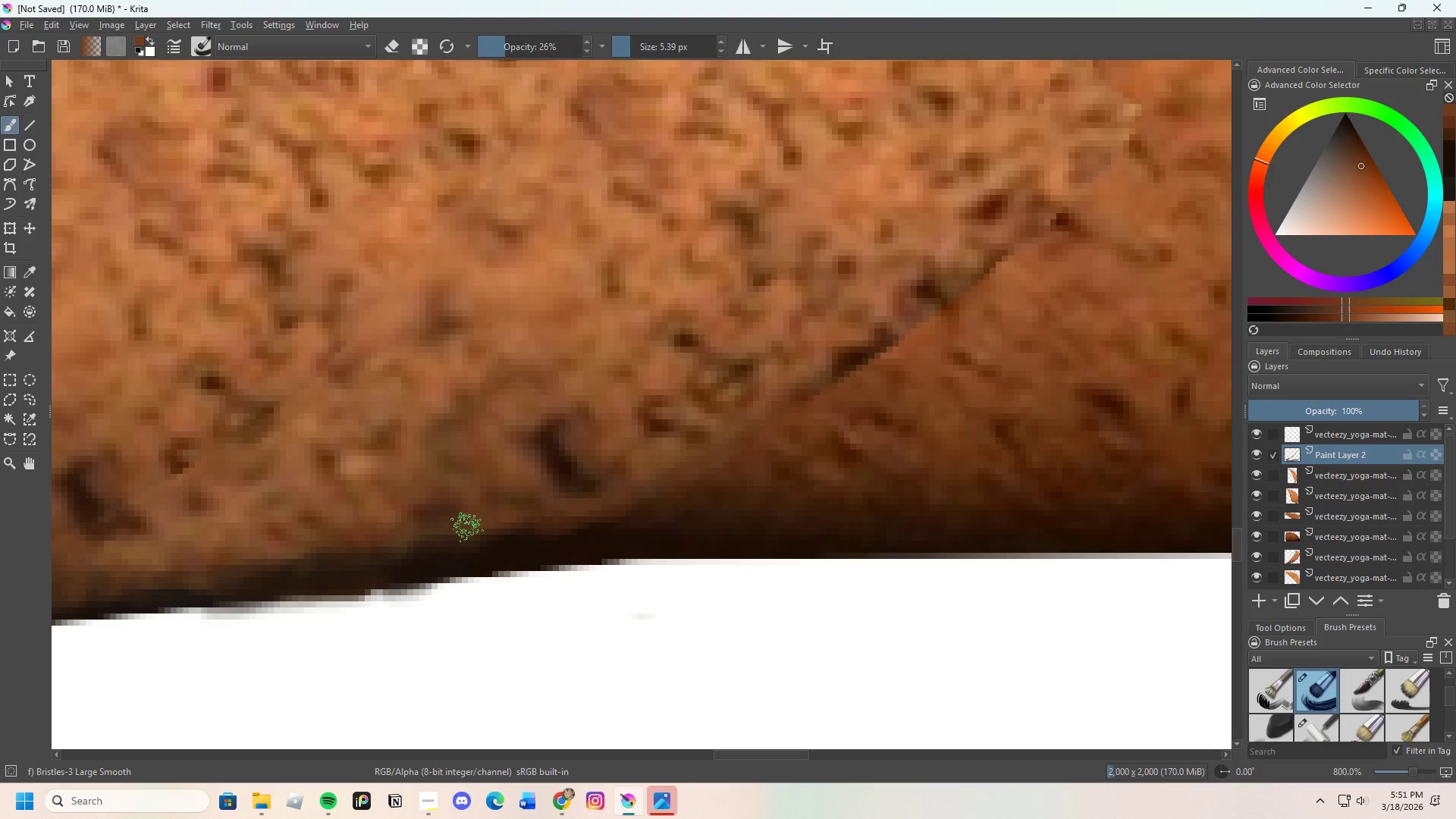 
left_click_drag(start_coordinate=[493, 533], to_coordinate=[547, 526])
 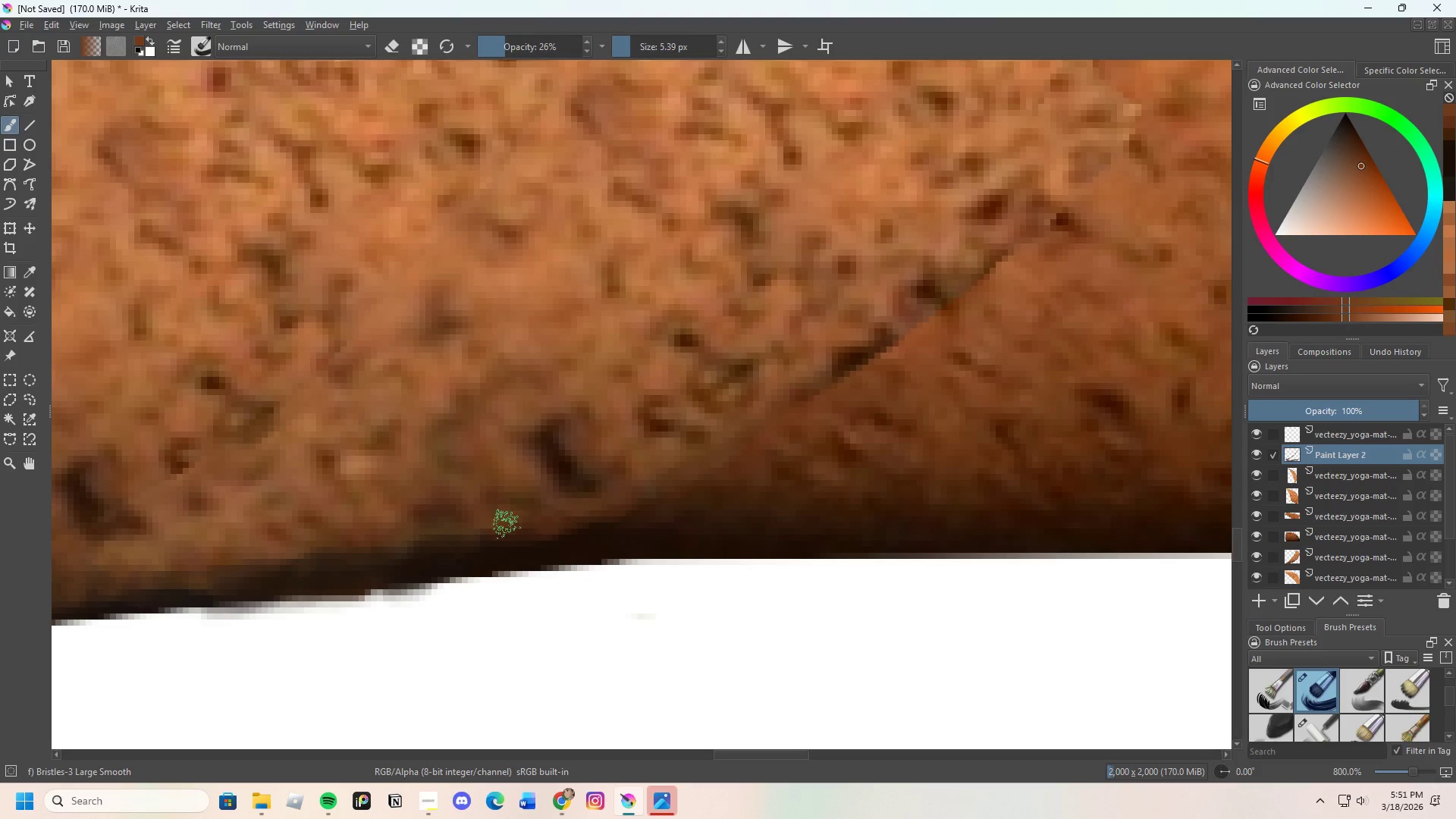 
left_click_drag(start_coordinate=[516, 524], to_coordinate=[579, 524])
 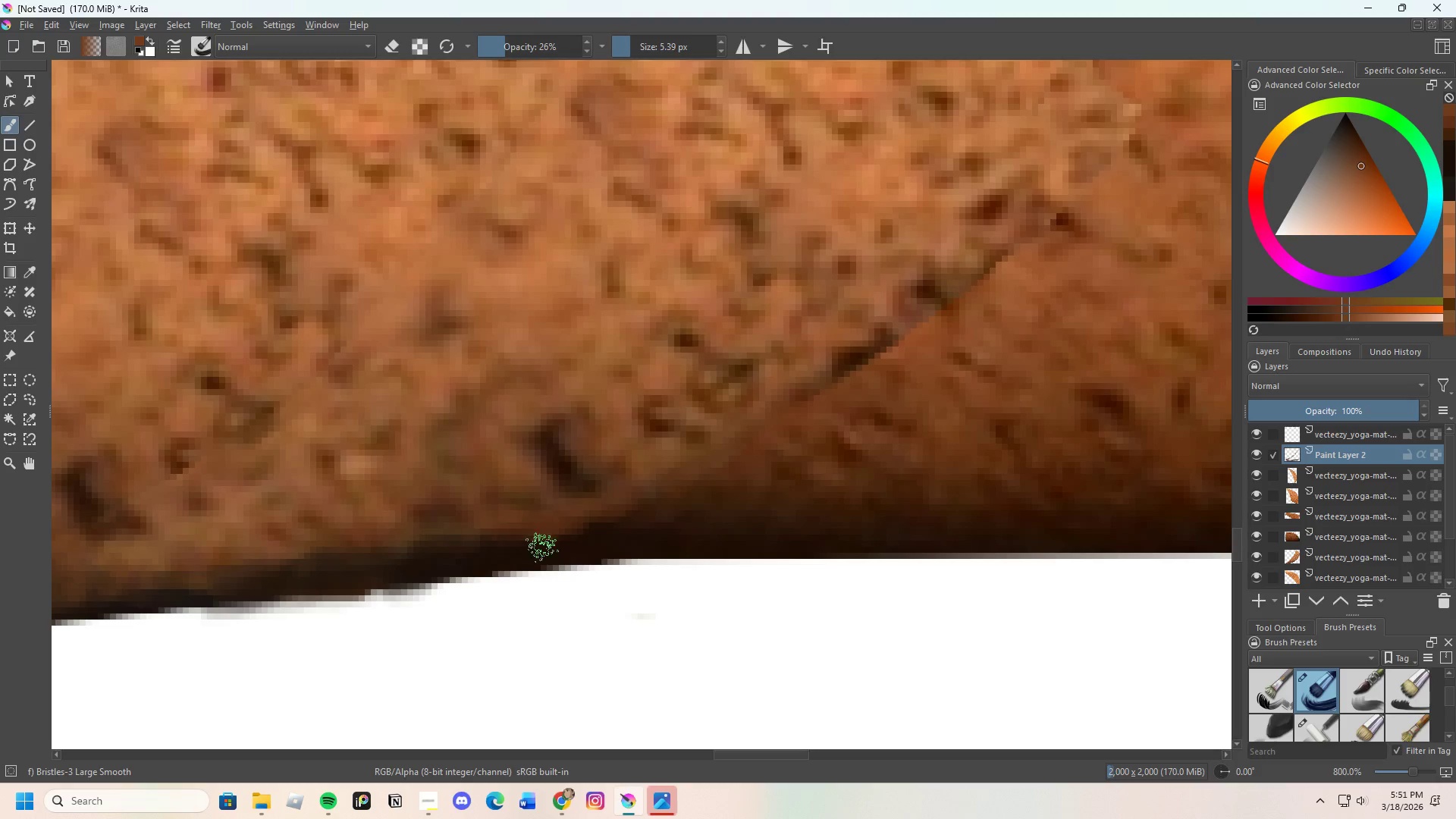 
key(Control+ControlLeft)
 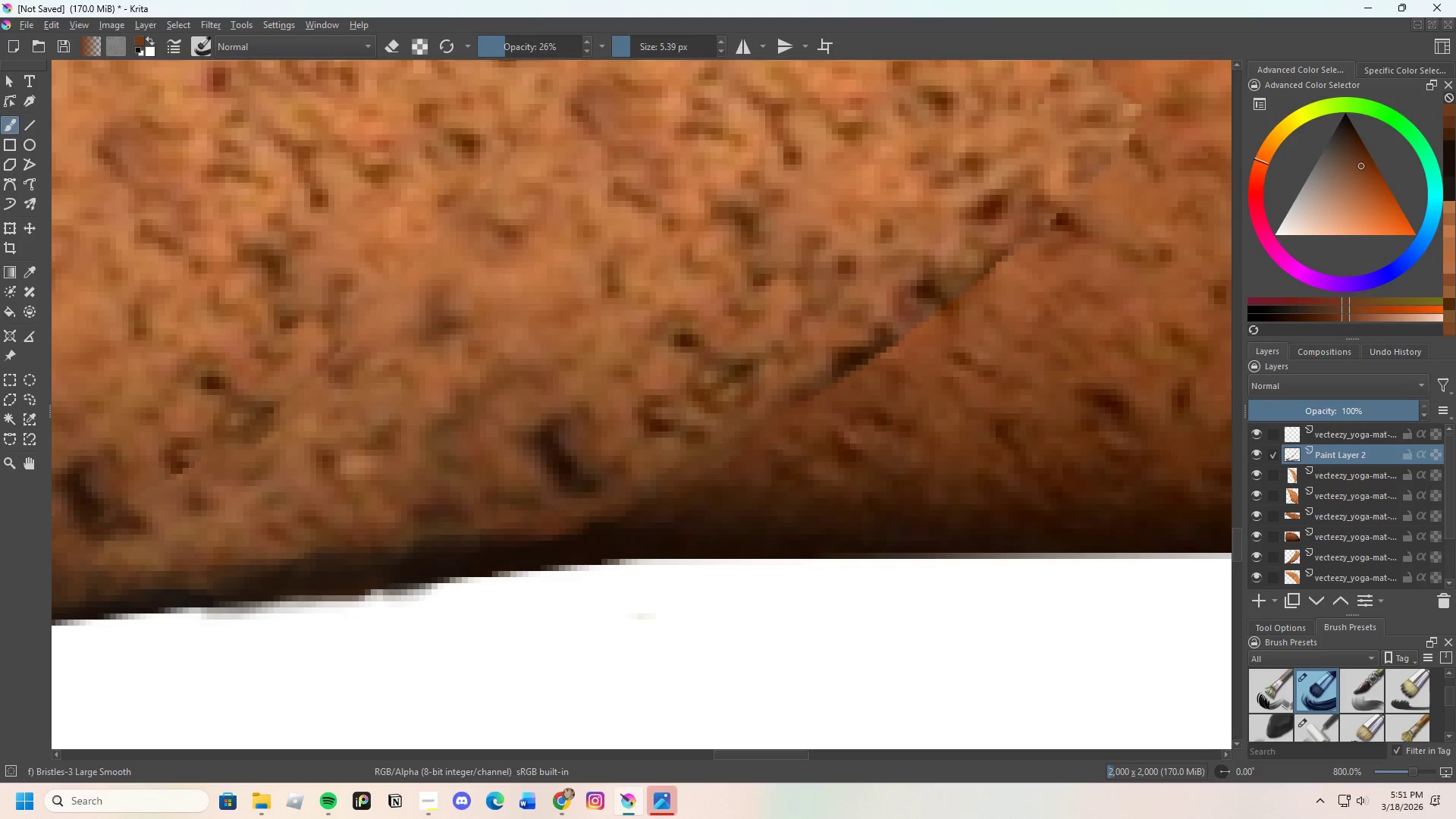 
left_click([543, 548])
 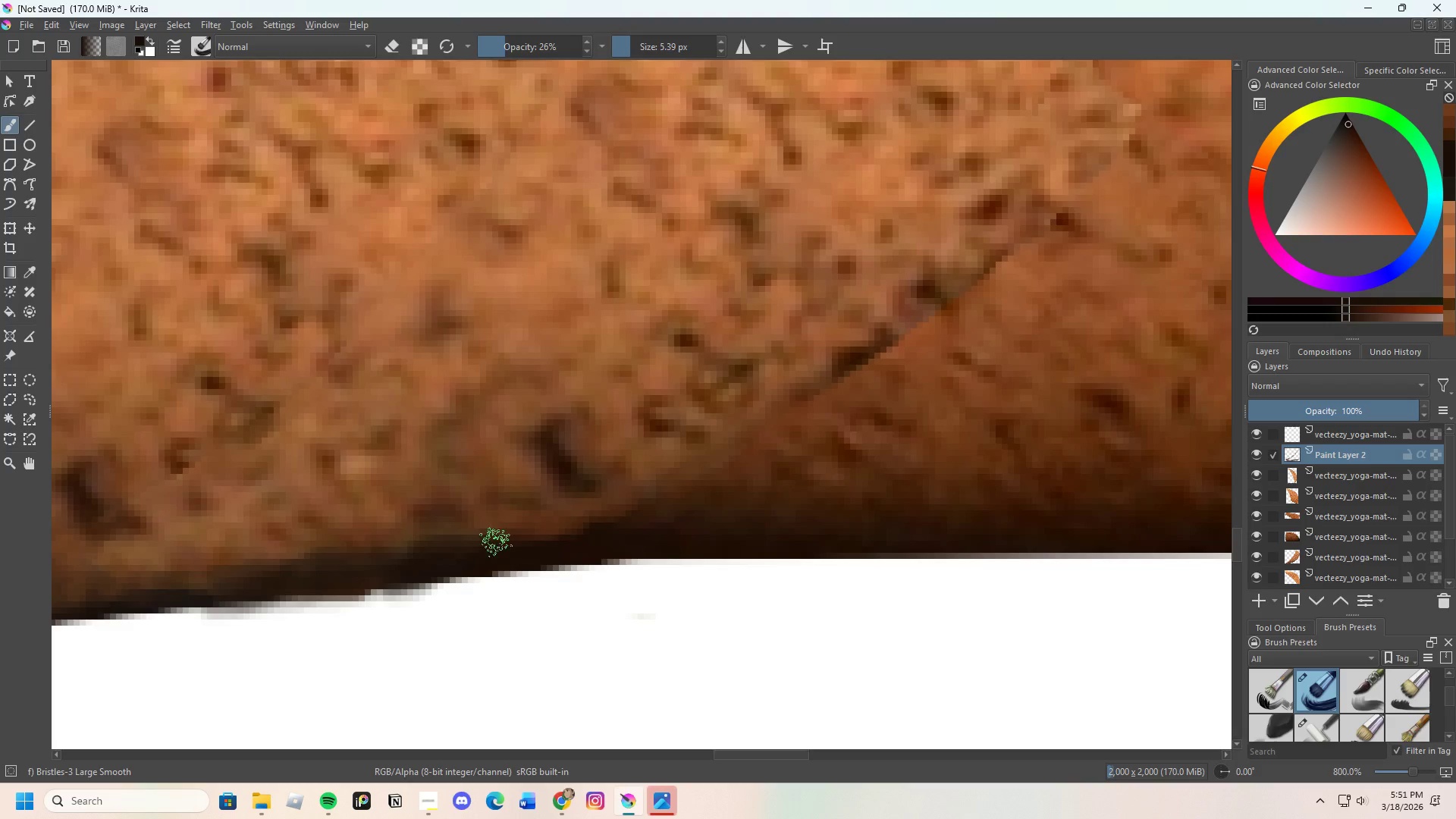 
left_click_drag(start_coordinate=[496, 540], to_coordinate=[575, 533])
 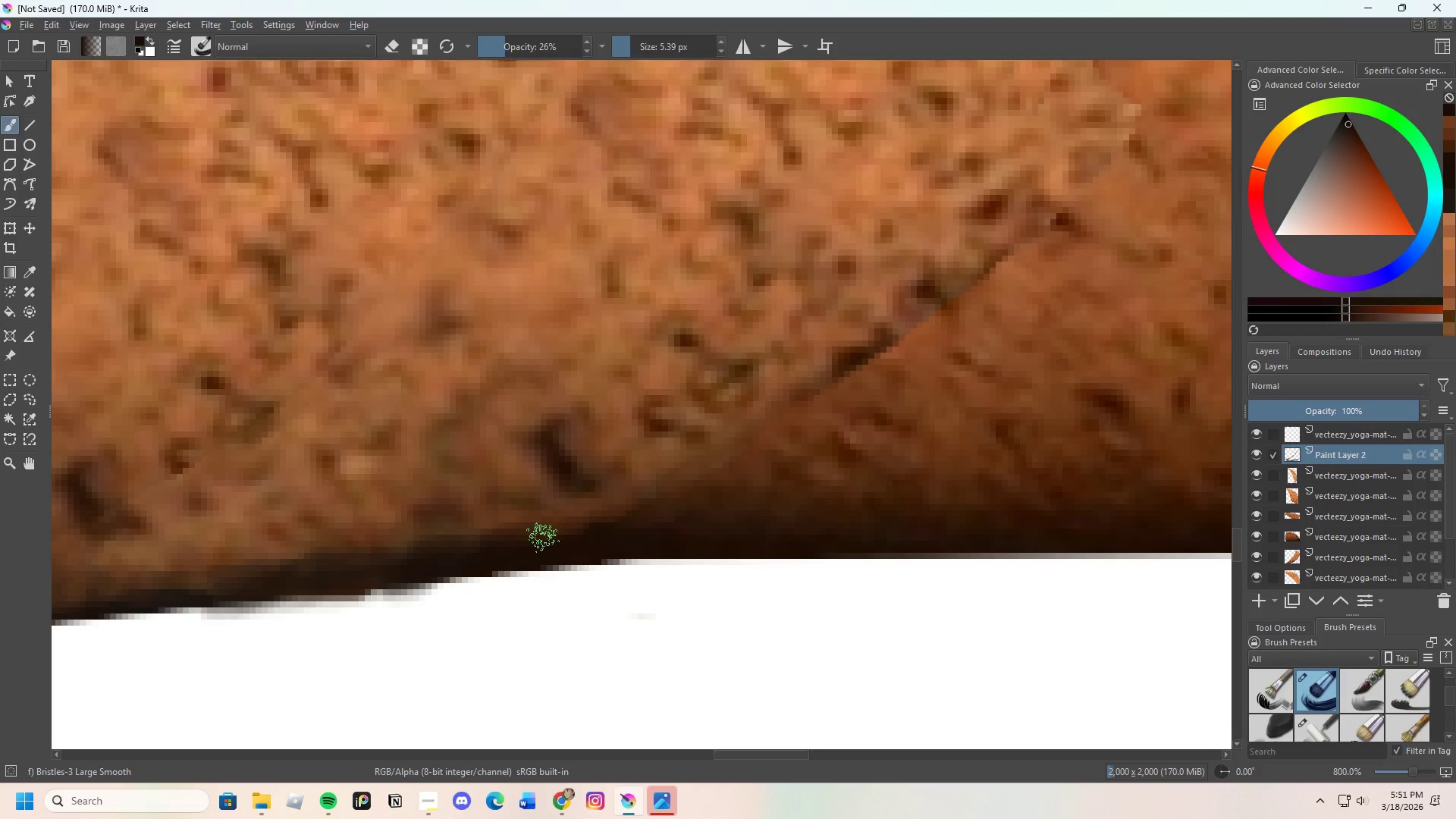 
left_click_drag(start_coordinate=[557, 538], to_coordinate=[590, 535])
 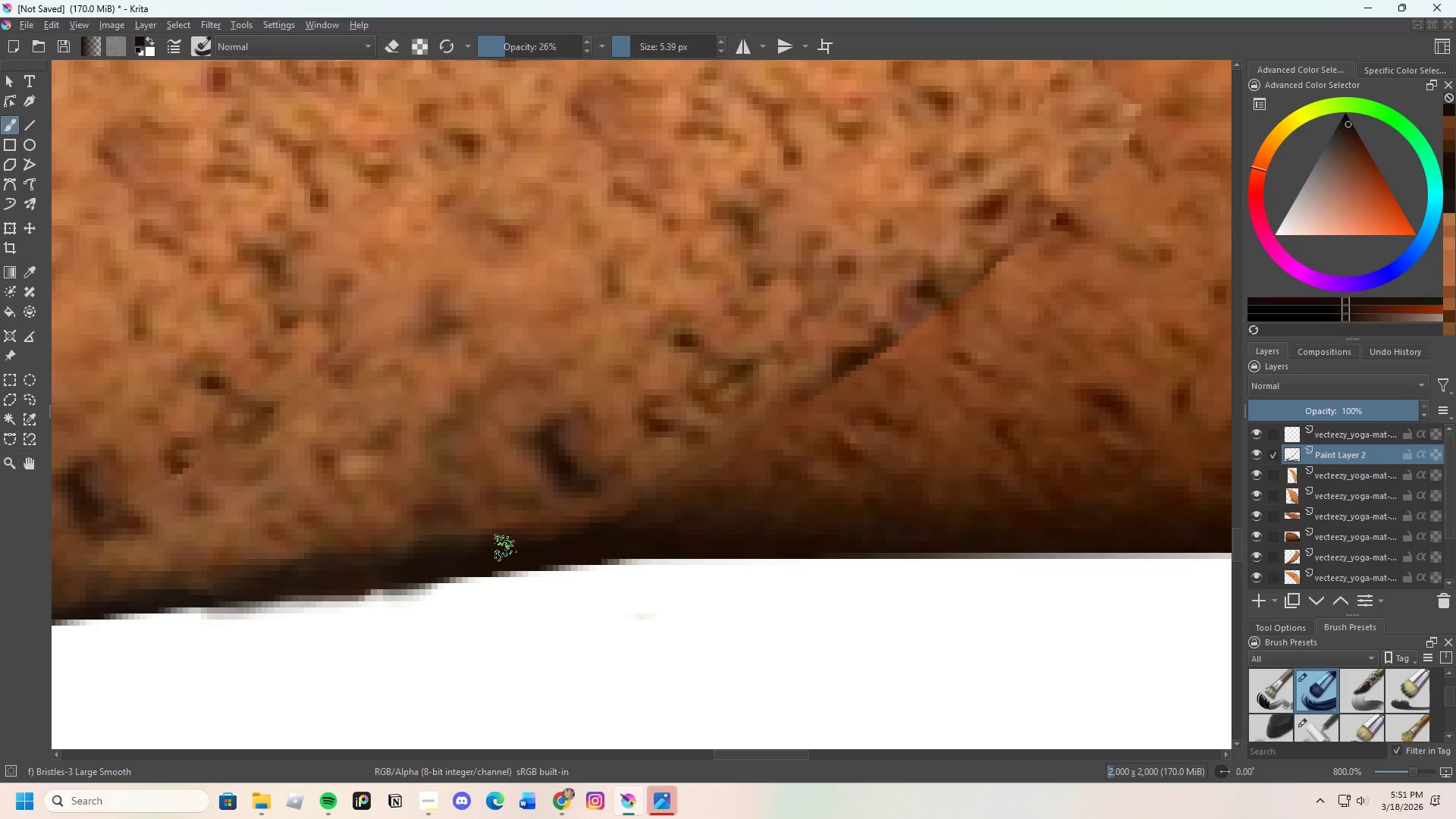 
left_click_drag(start_coordinate=[483, 552], to_coordinate=[457, 551])
 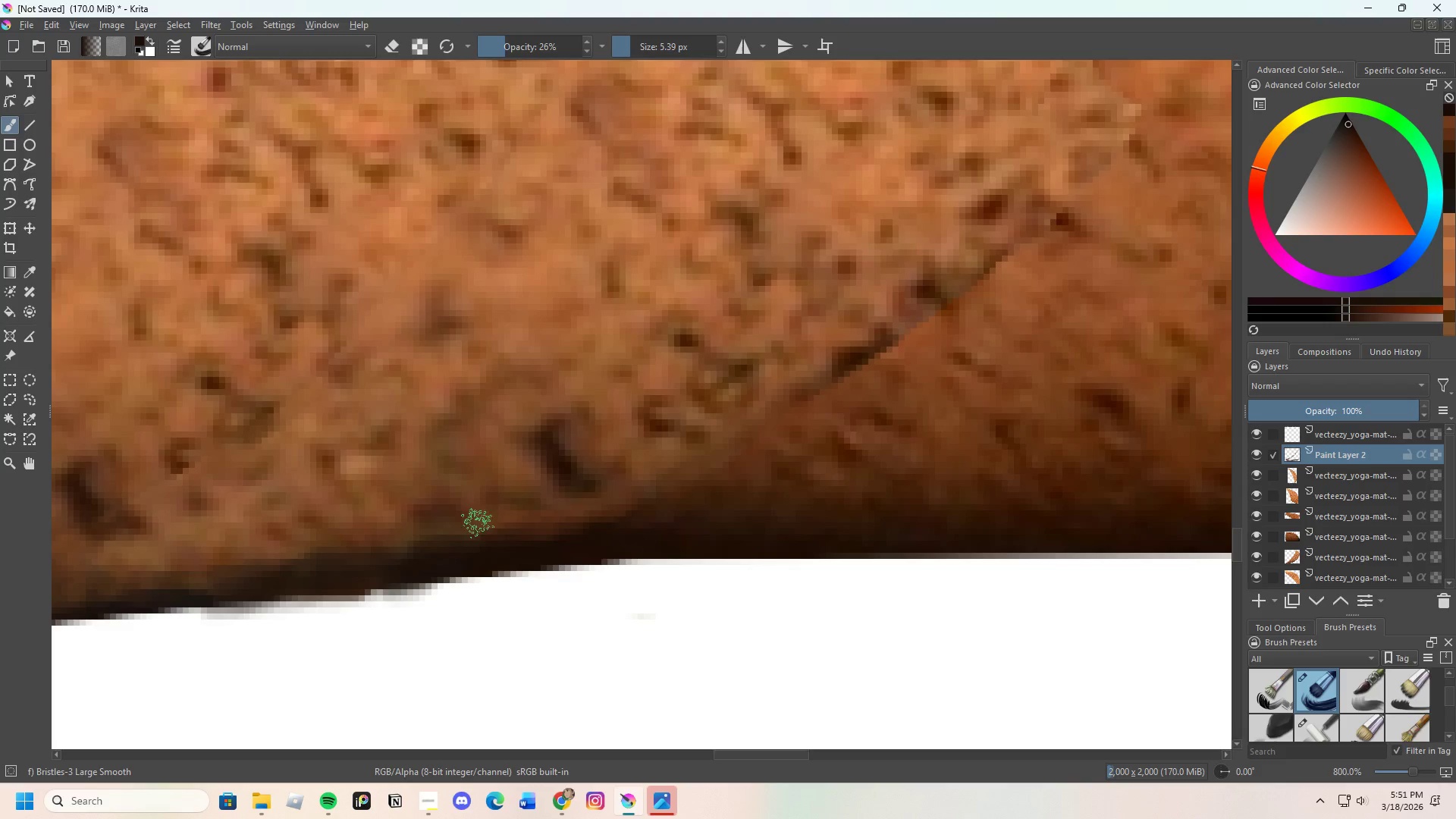 
key(Control+ControlLeft)
 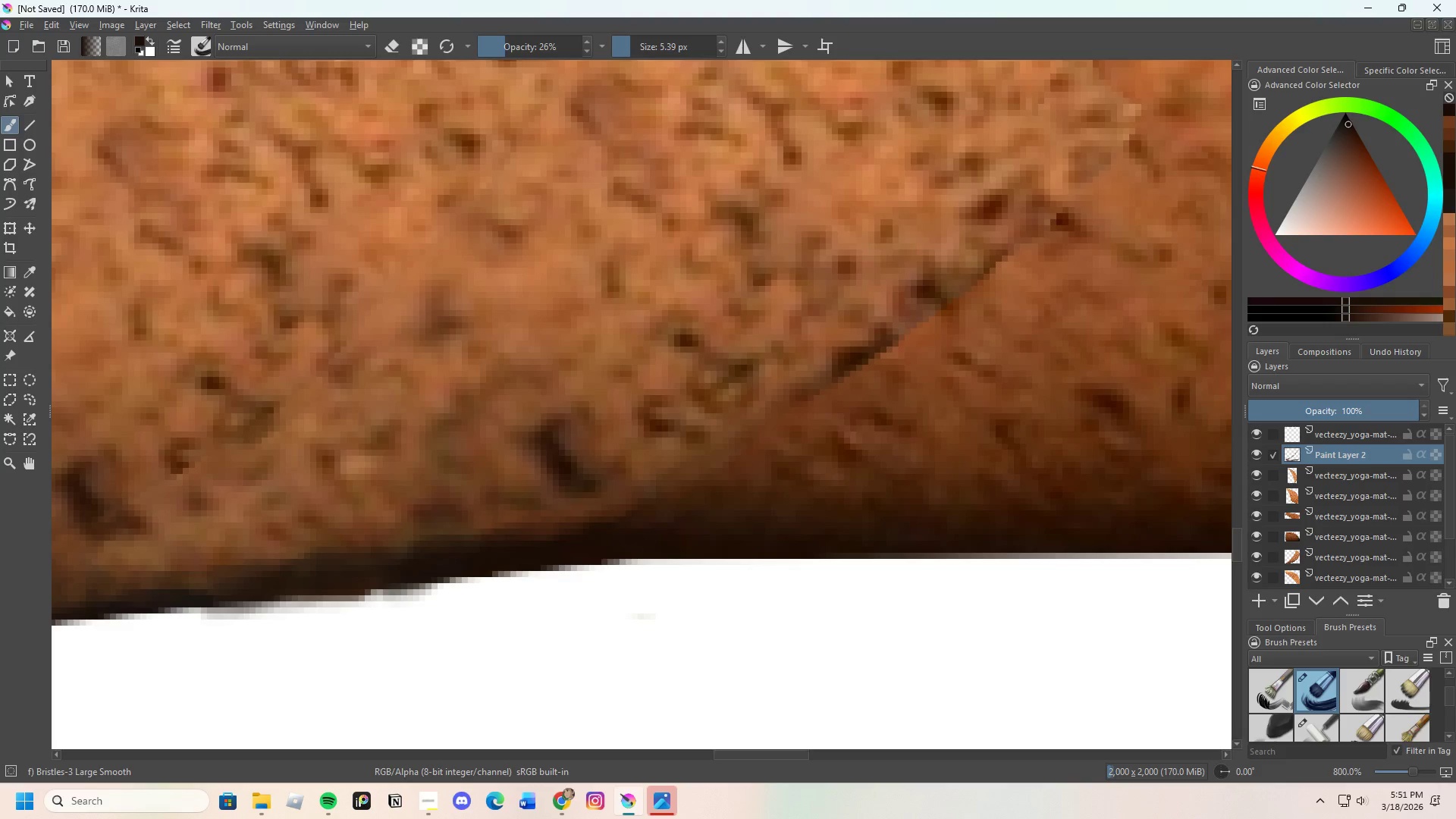 
left_click([482, 522])
 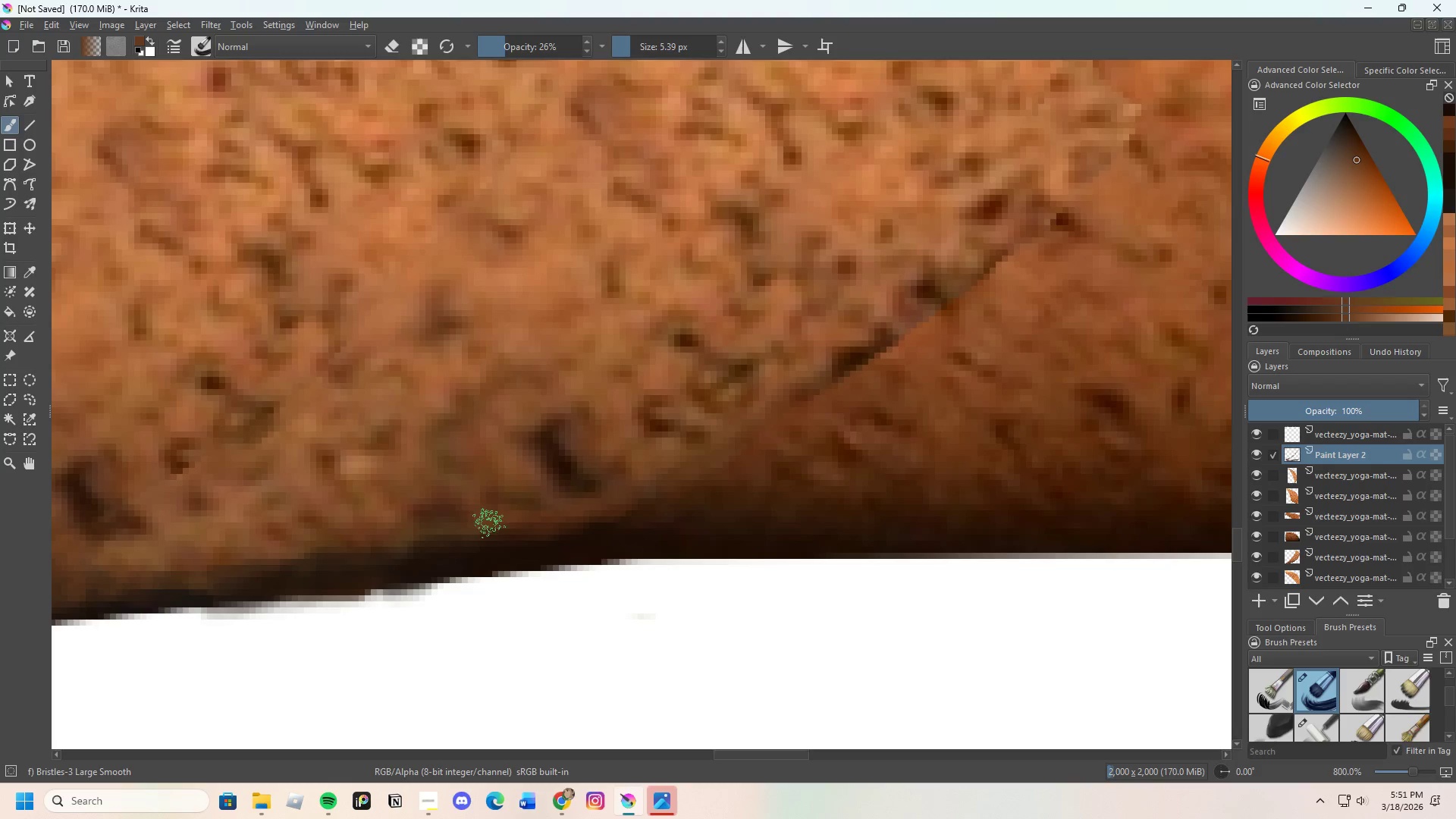 
left_click_drag(start_coordinate=[504, 526], to_coordinate=[490, 524])
 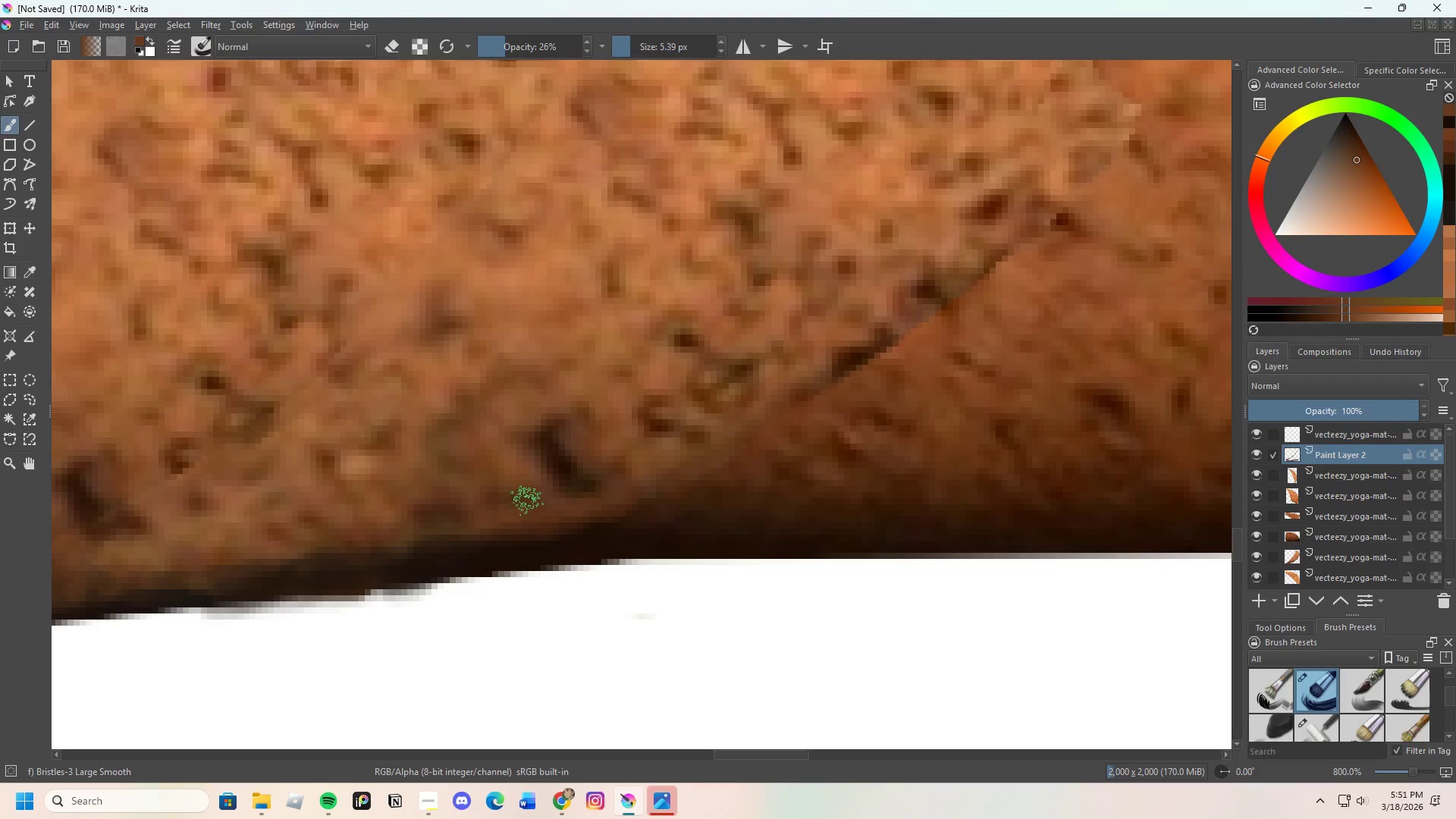 
key(Control+ControlLeft)
 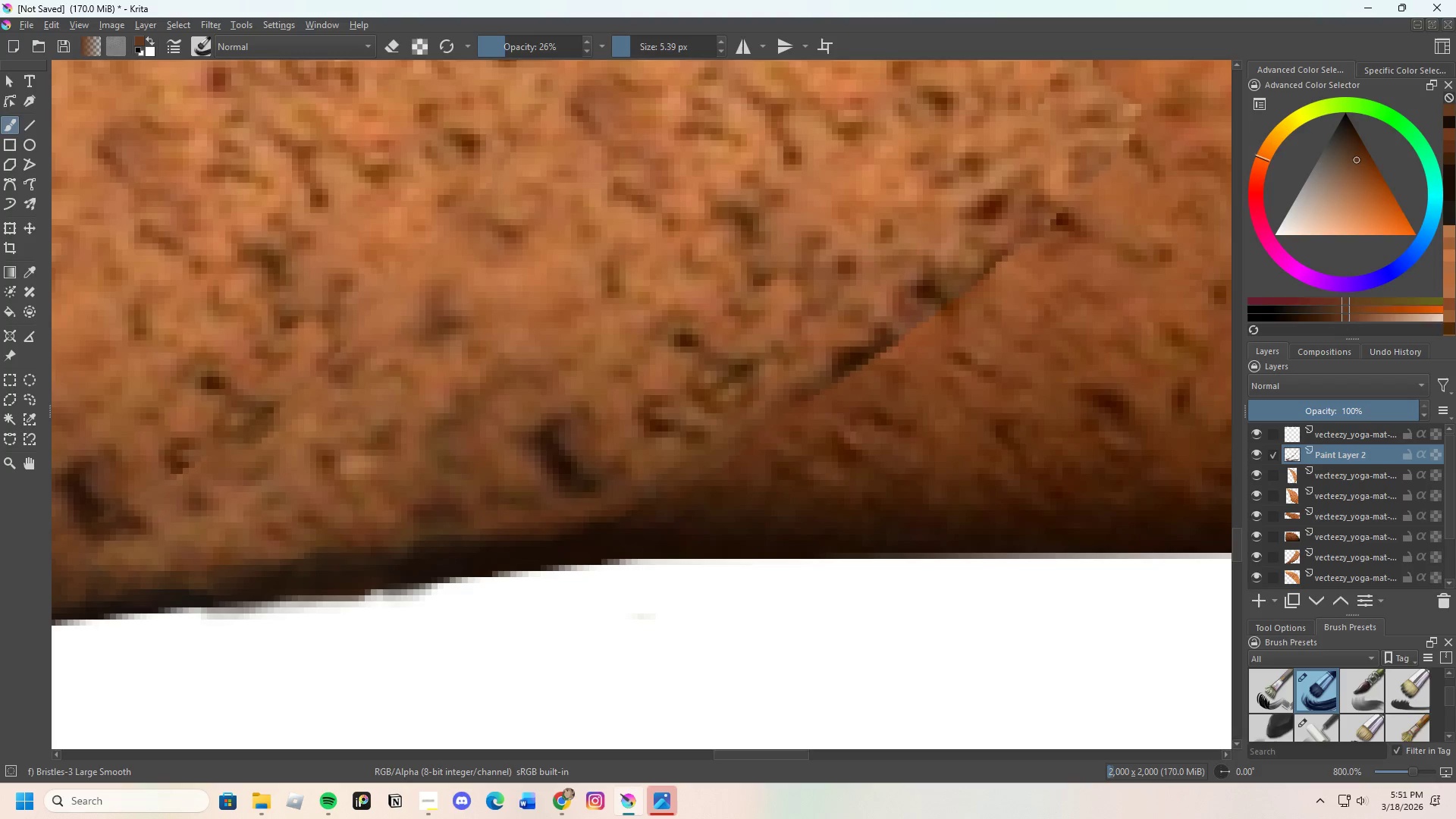 
left_click([525, 500])
 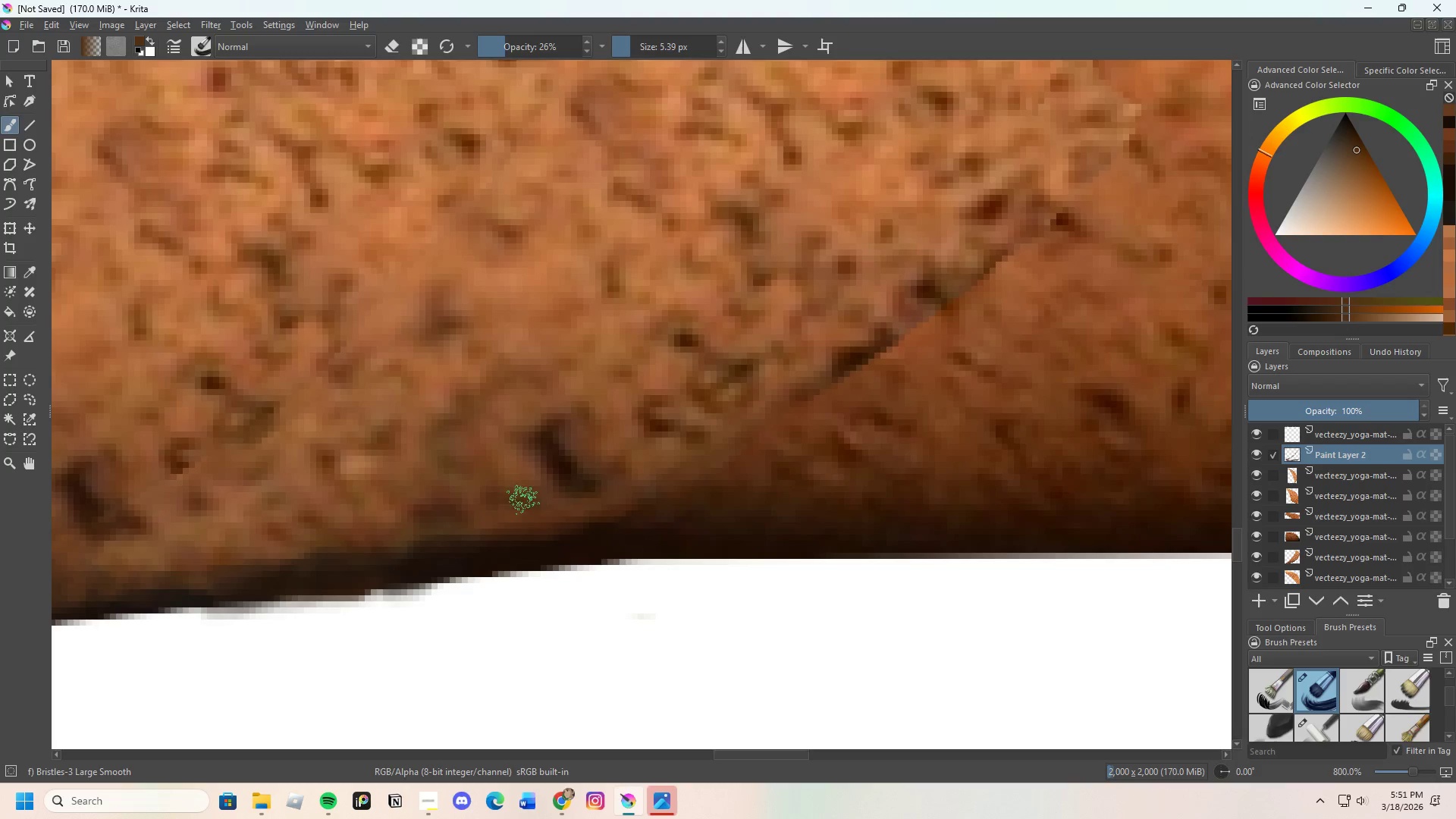 
left_click_drag(start_coordinate=[535, 512], to_coordinate=[560, 527])
 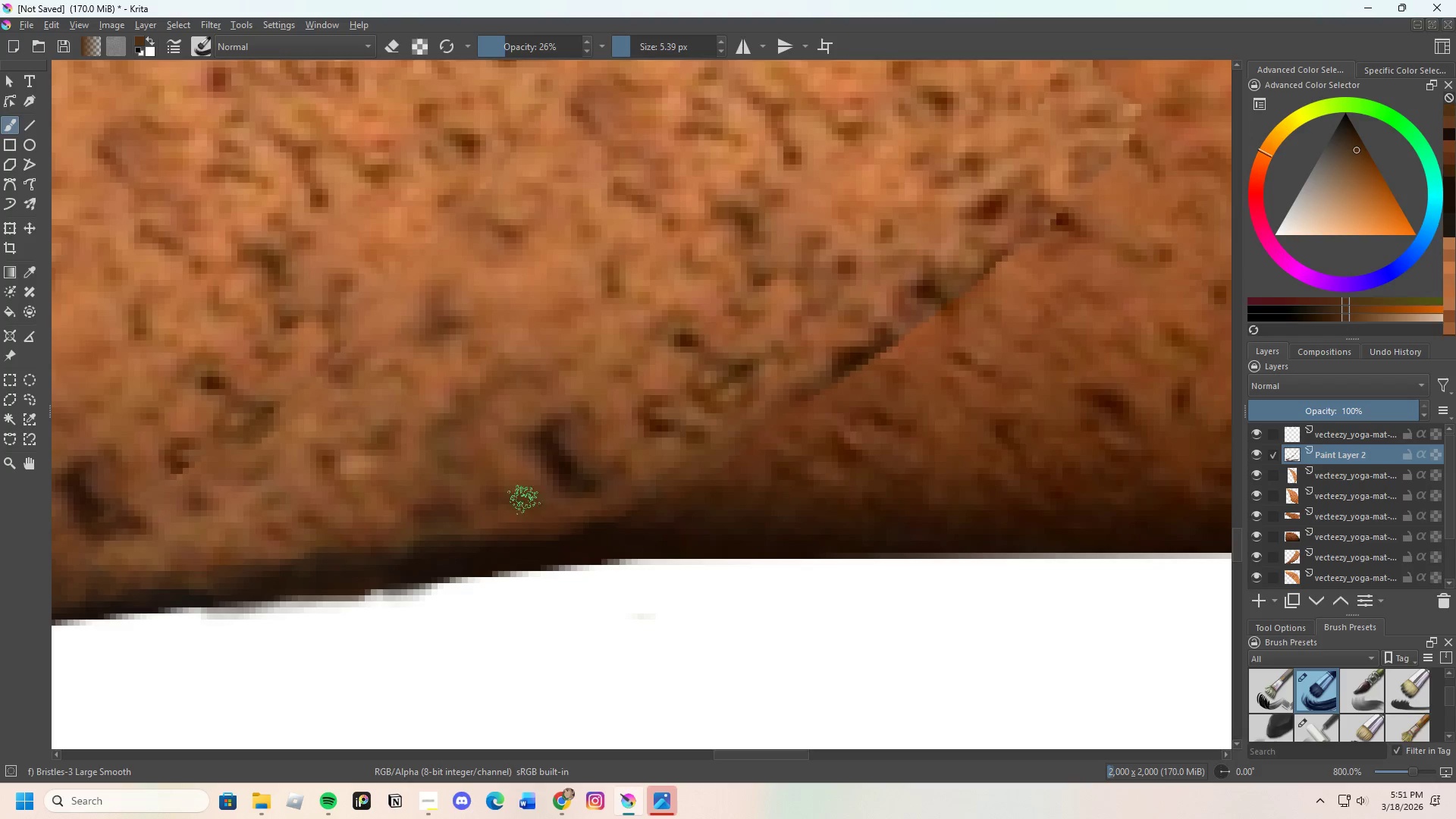 
left_click_drag(start_coordinate=[519, 501], to_coordinate=[484, 515])
 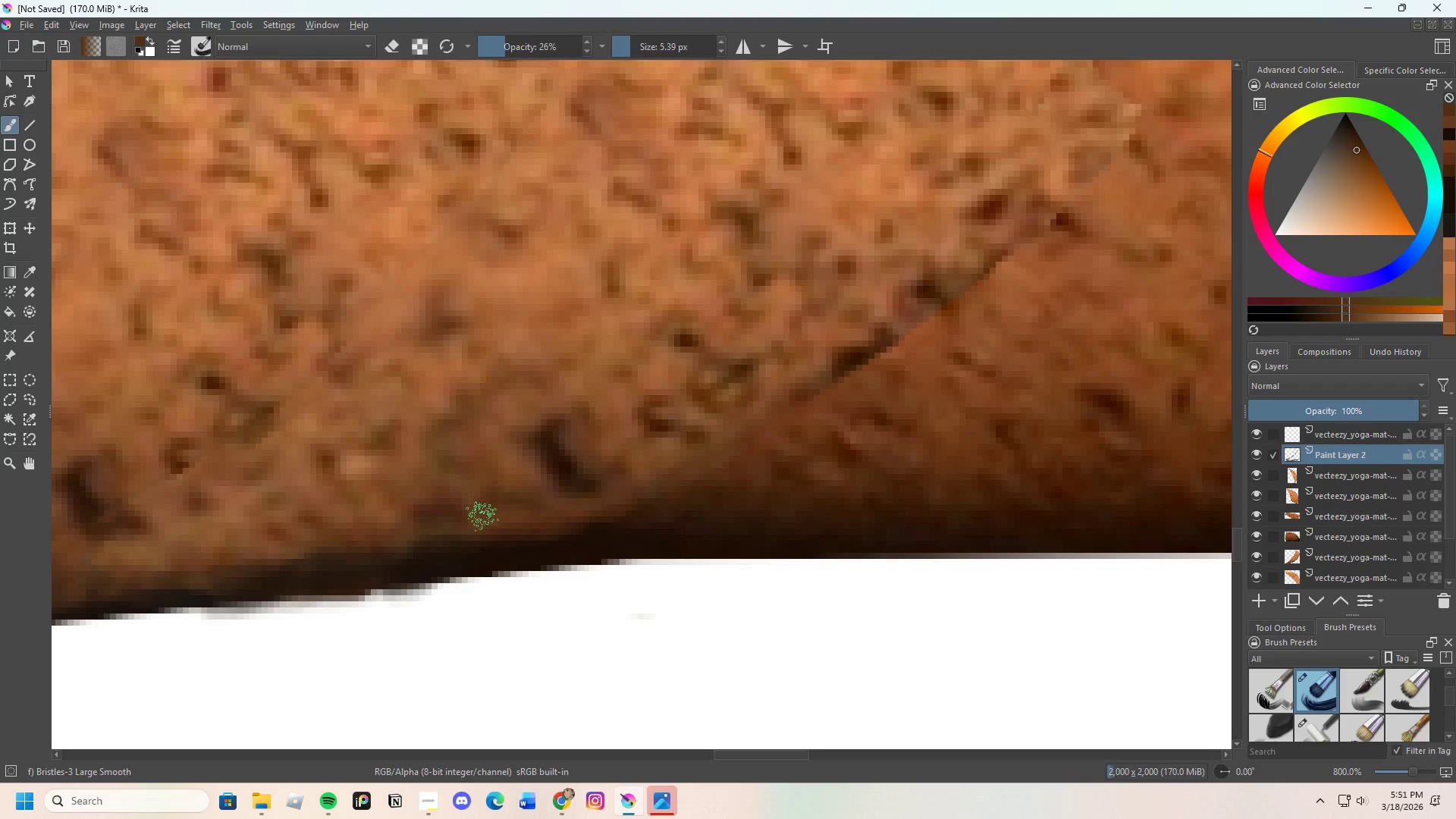 
left_click_drag(start_coordinate=[482, 529], to_coordinate=[480, 535])
 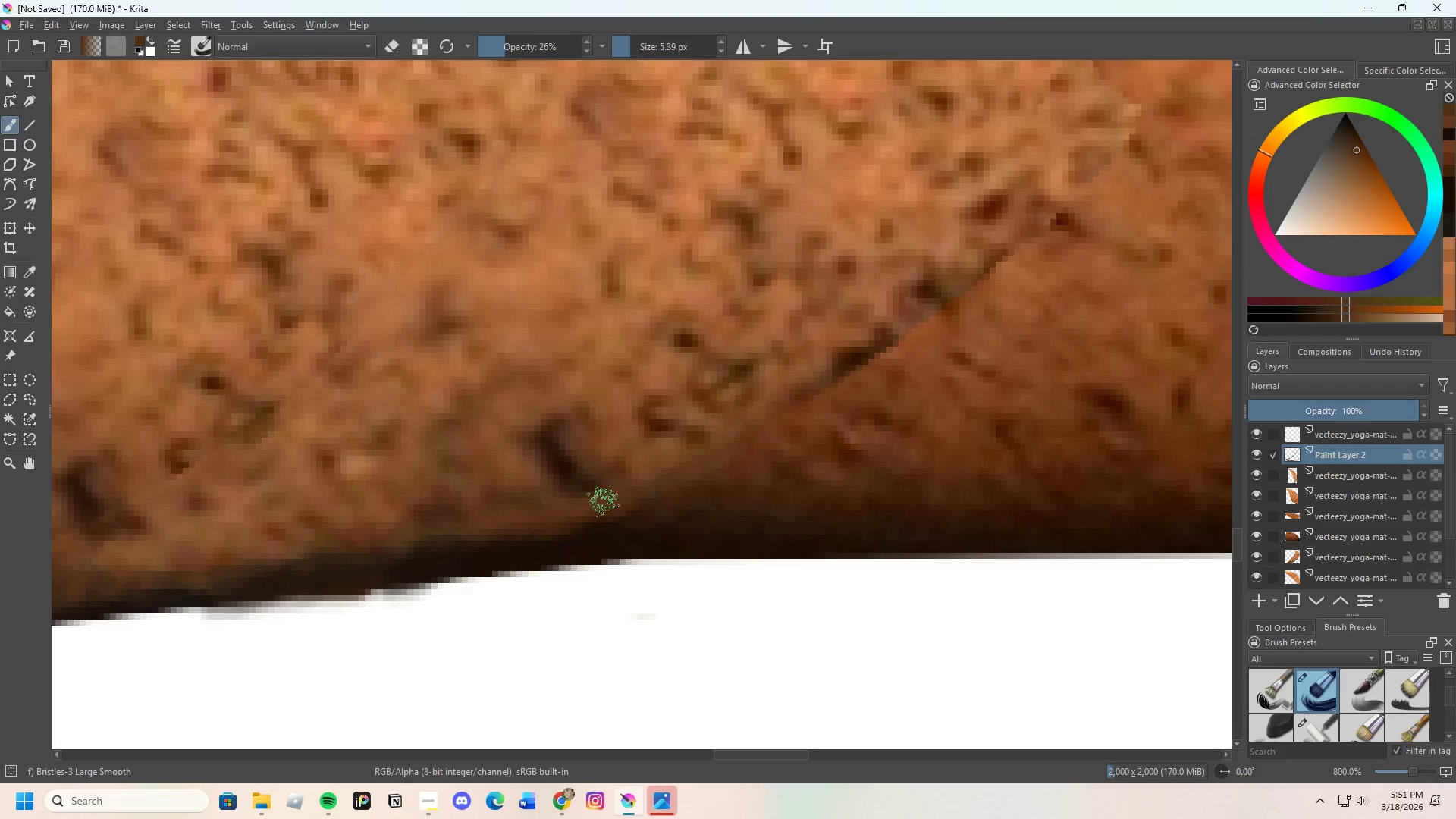 
hold_key(key=ControlLeft, duration=0.36)
left_click([580, 490])
 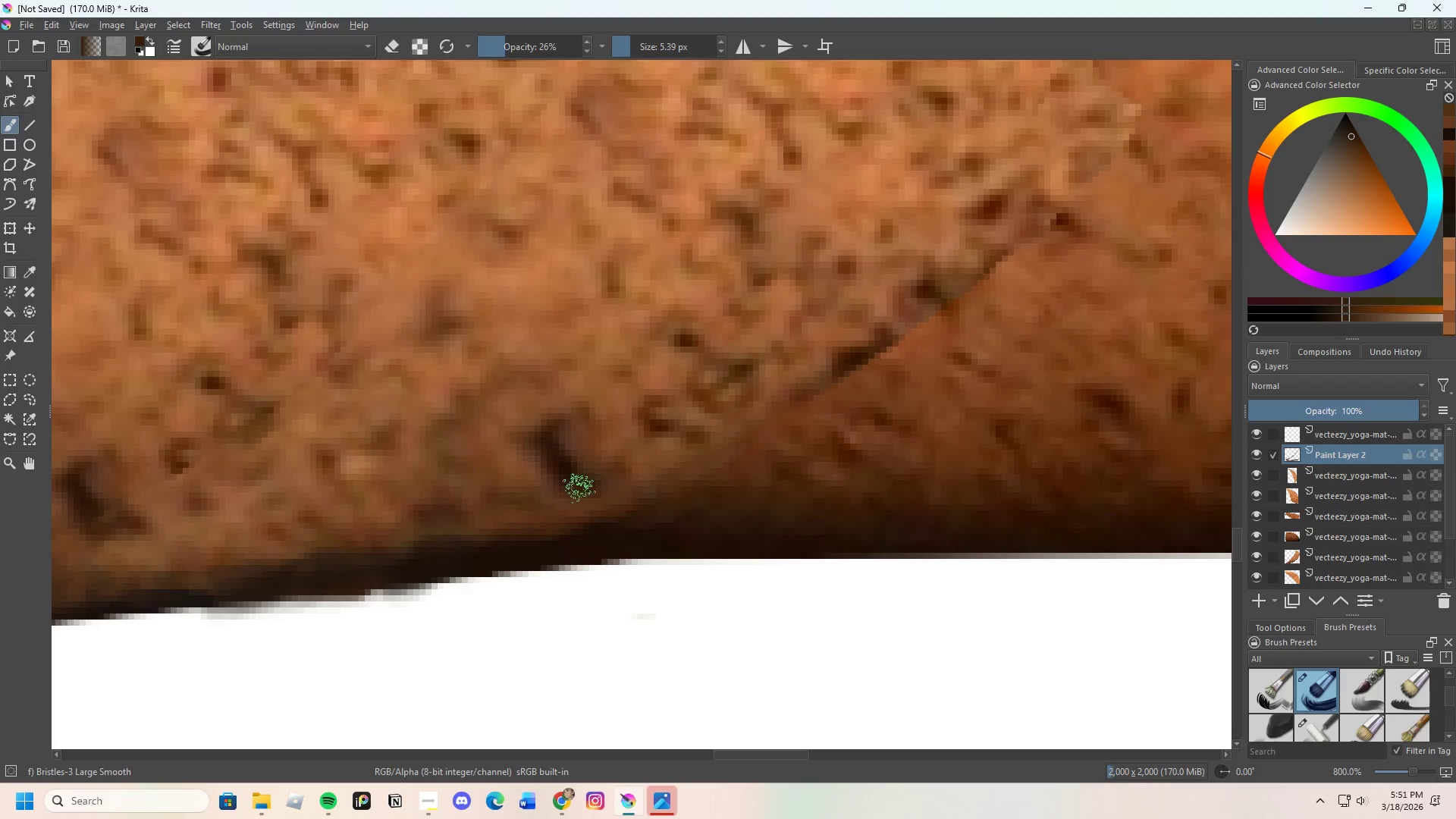 
left_click_drag(start_coordinate=[579, 496], to_coordinate=[638, 489])
 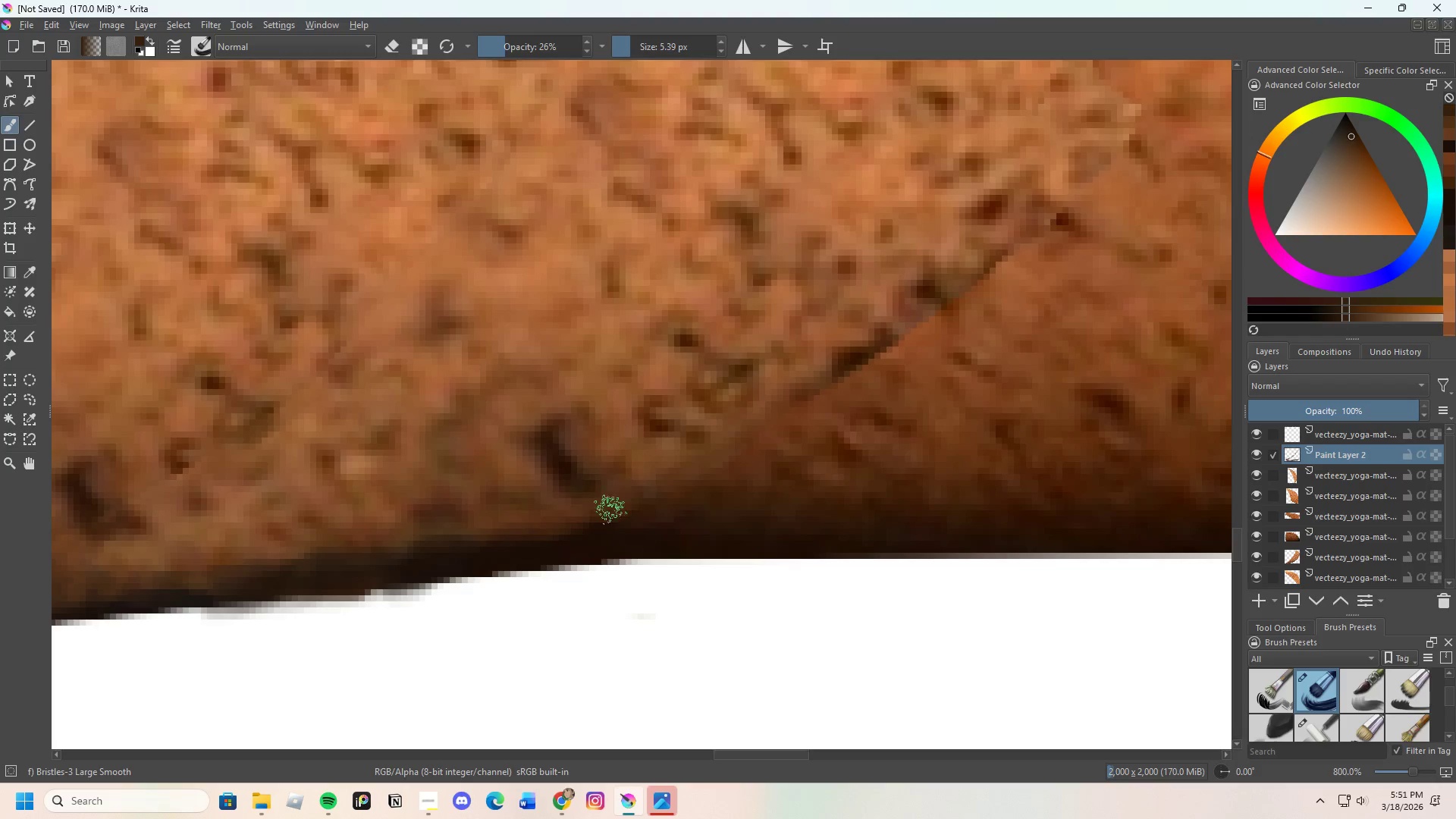 
left_click_drag(start_coordinate=[620, 499], to_coordinate=[605, 516])
 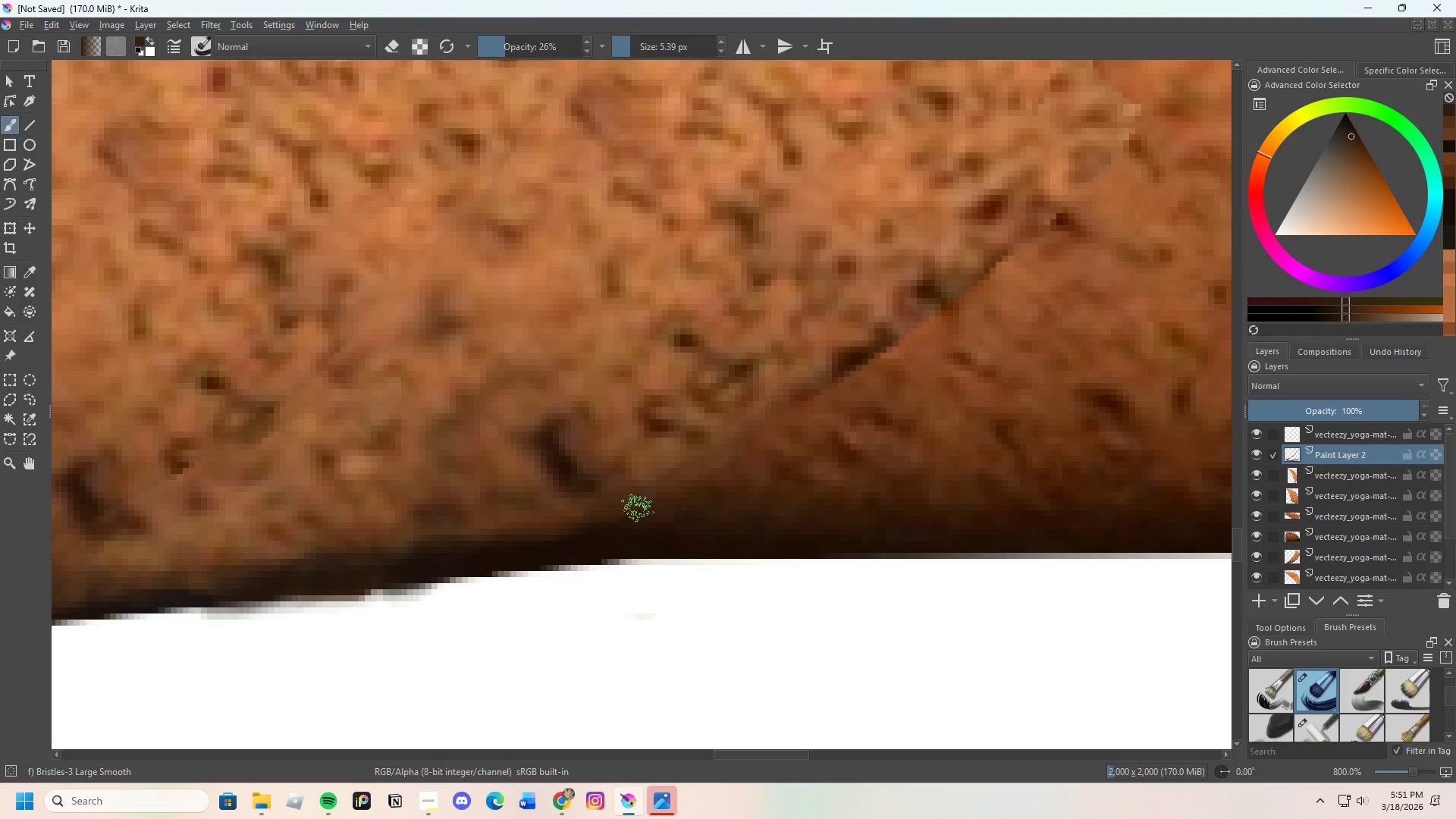 
left_click_drag(start_coordinate=[635, 511], to_coordinate=[644, 511])
 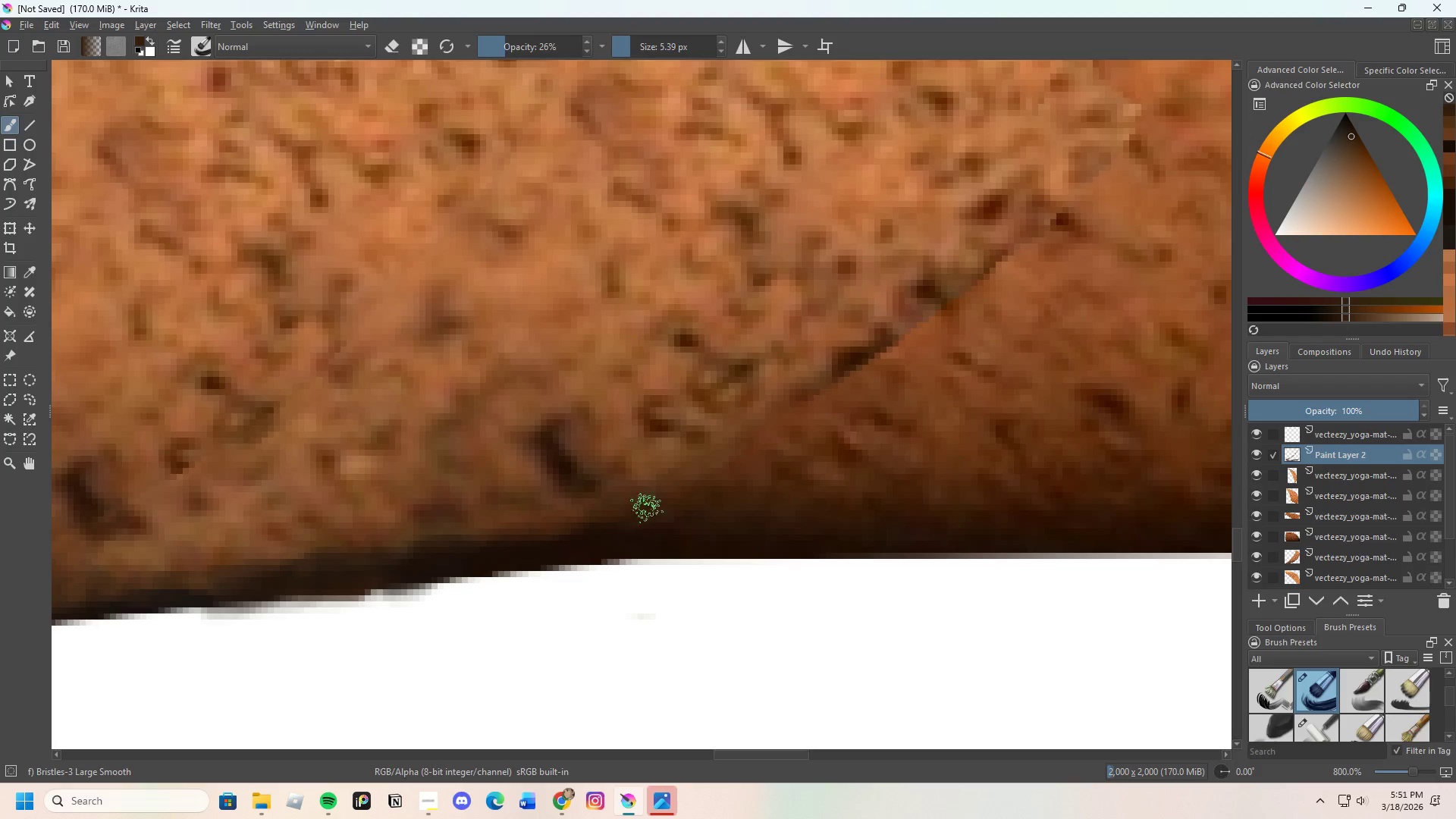 
left_click_drag(start_coordinate=[639, 516], to_coordinate=[635, 517])
 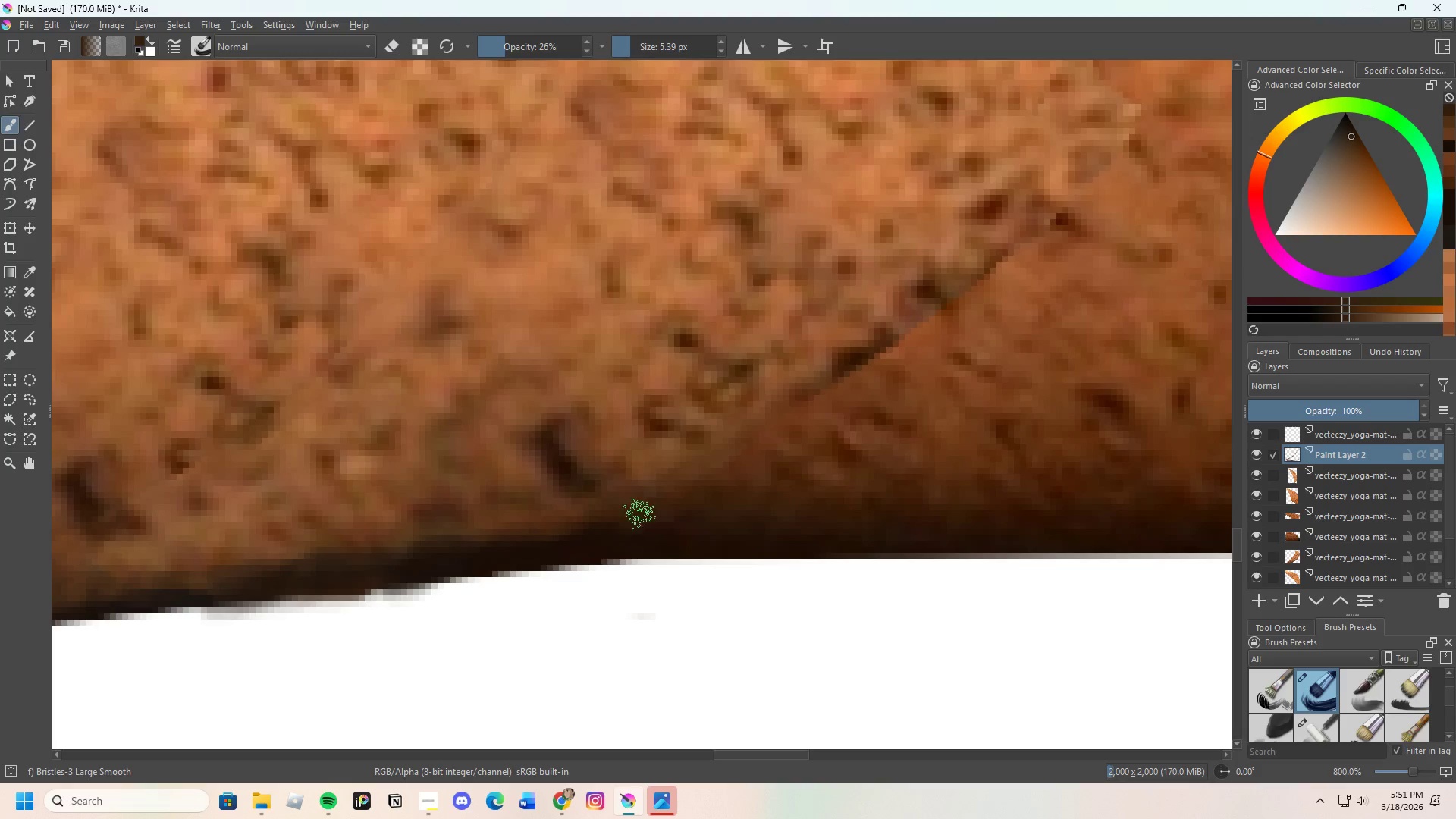 
left_click_drag(start_coordinate=[632, 520], to_coordinate=[622, 515])
 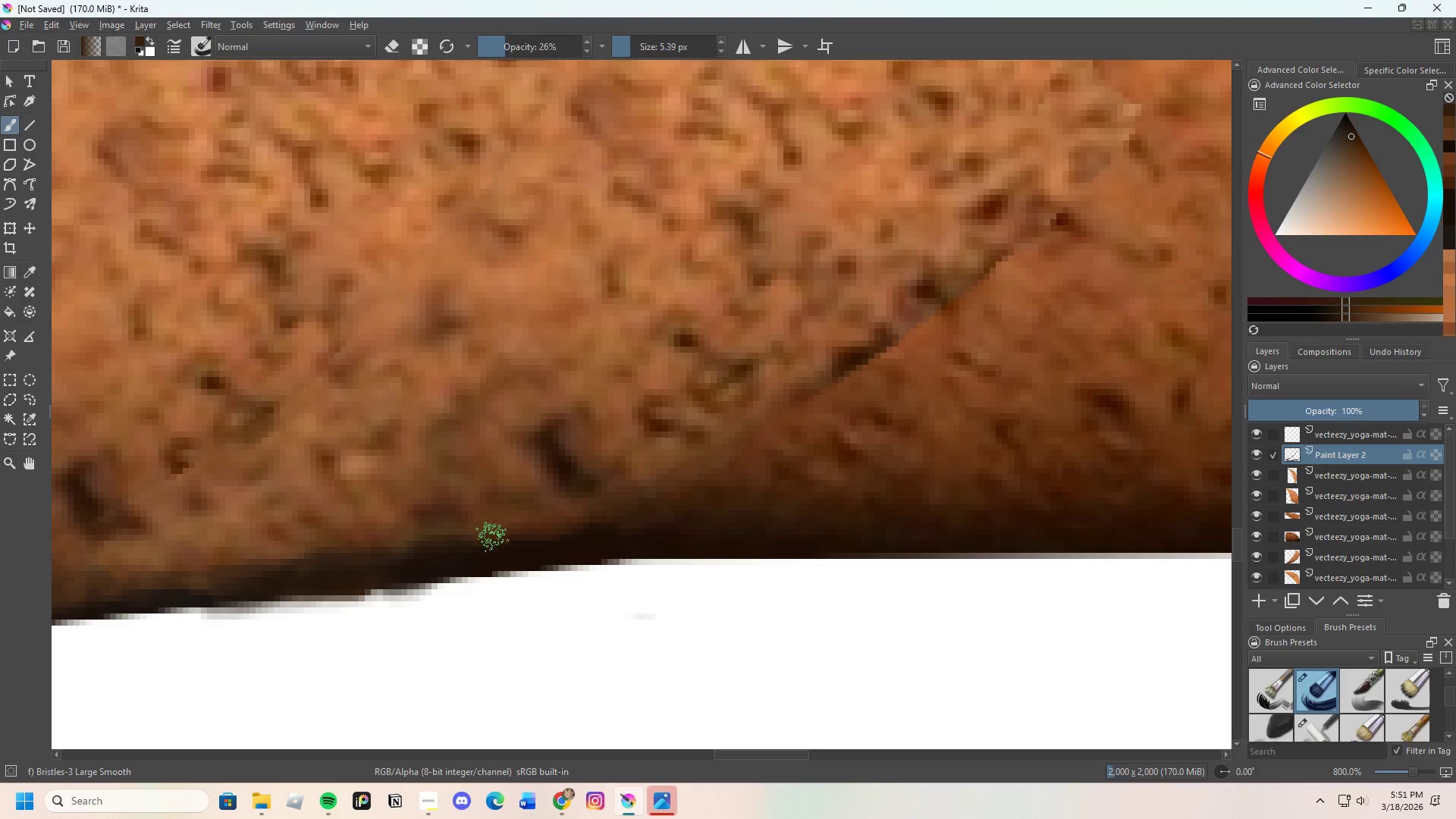 
hold_key(key=ControlLeft, duration=0.33)
left_click([446, 557])
 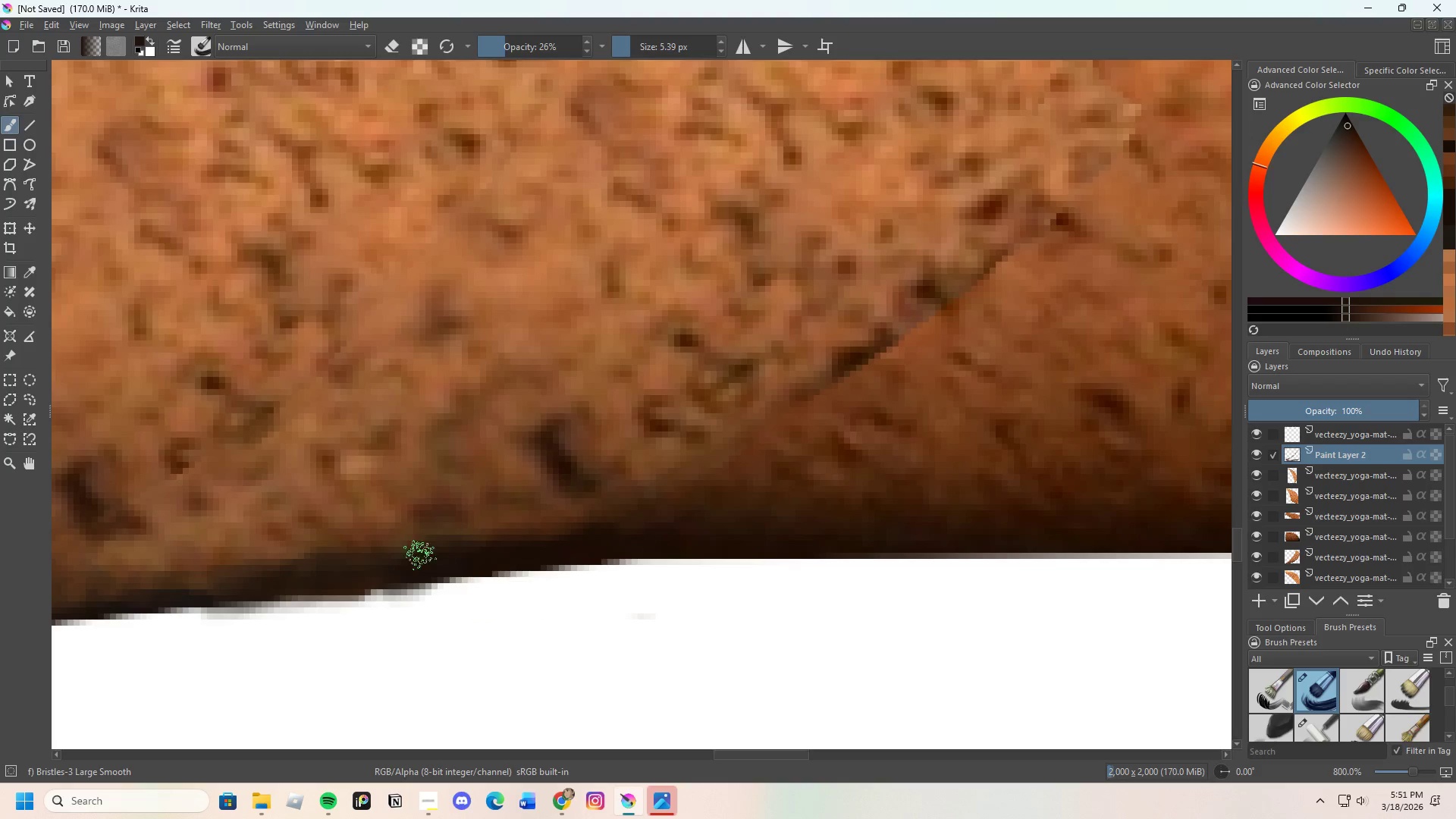 
left_click_drag(start_coordinate=[405, 560], to_coordinate=[385, 576])
 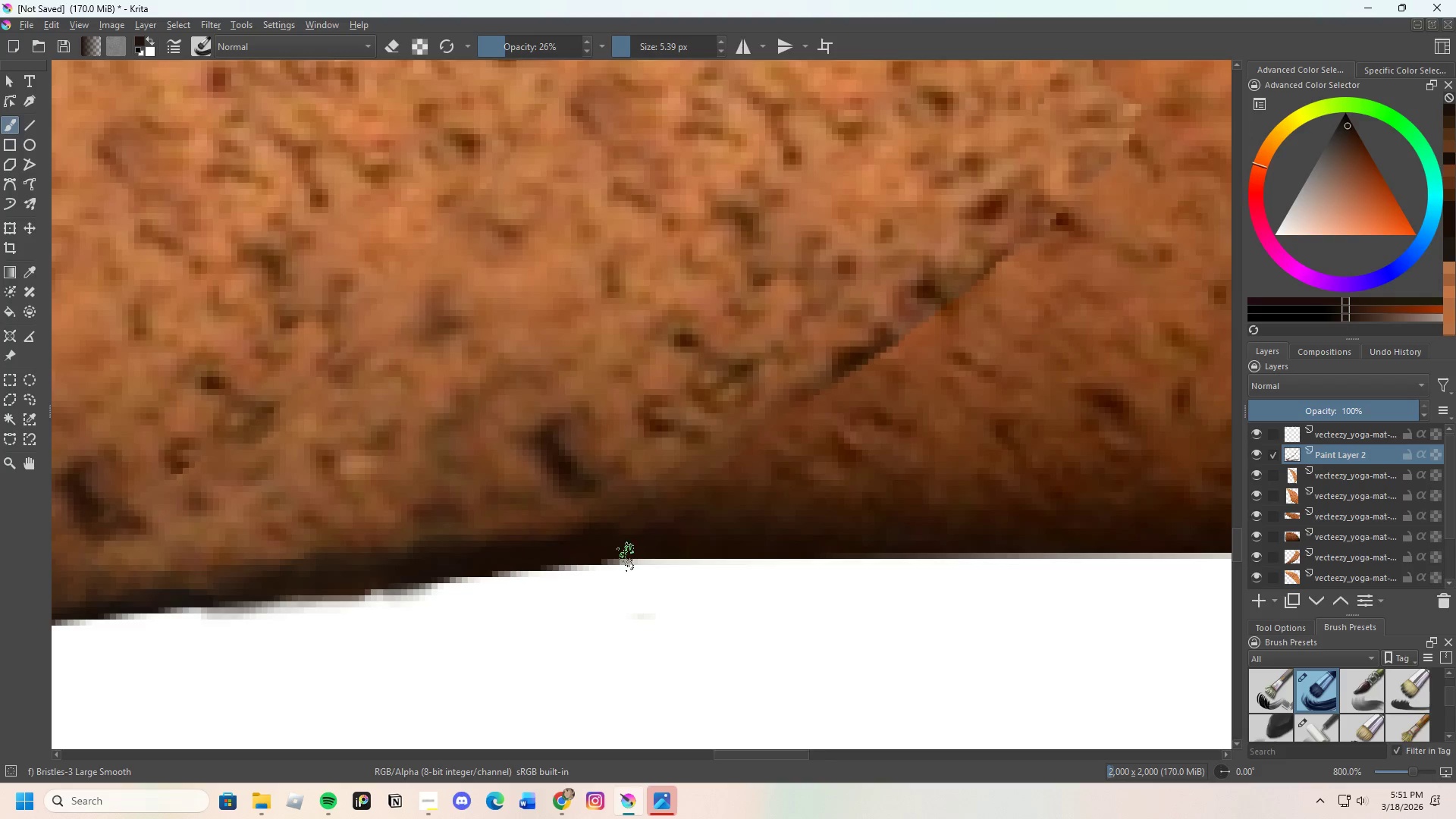 
scroll: coordinate [722, 543], scroll_direction: down, amount: 5.0
 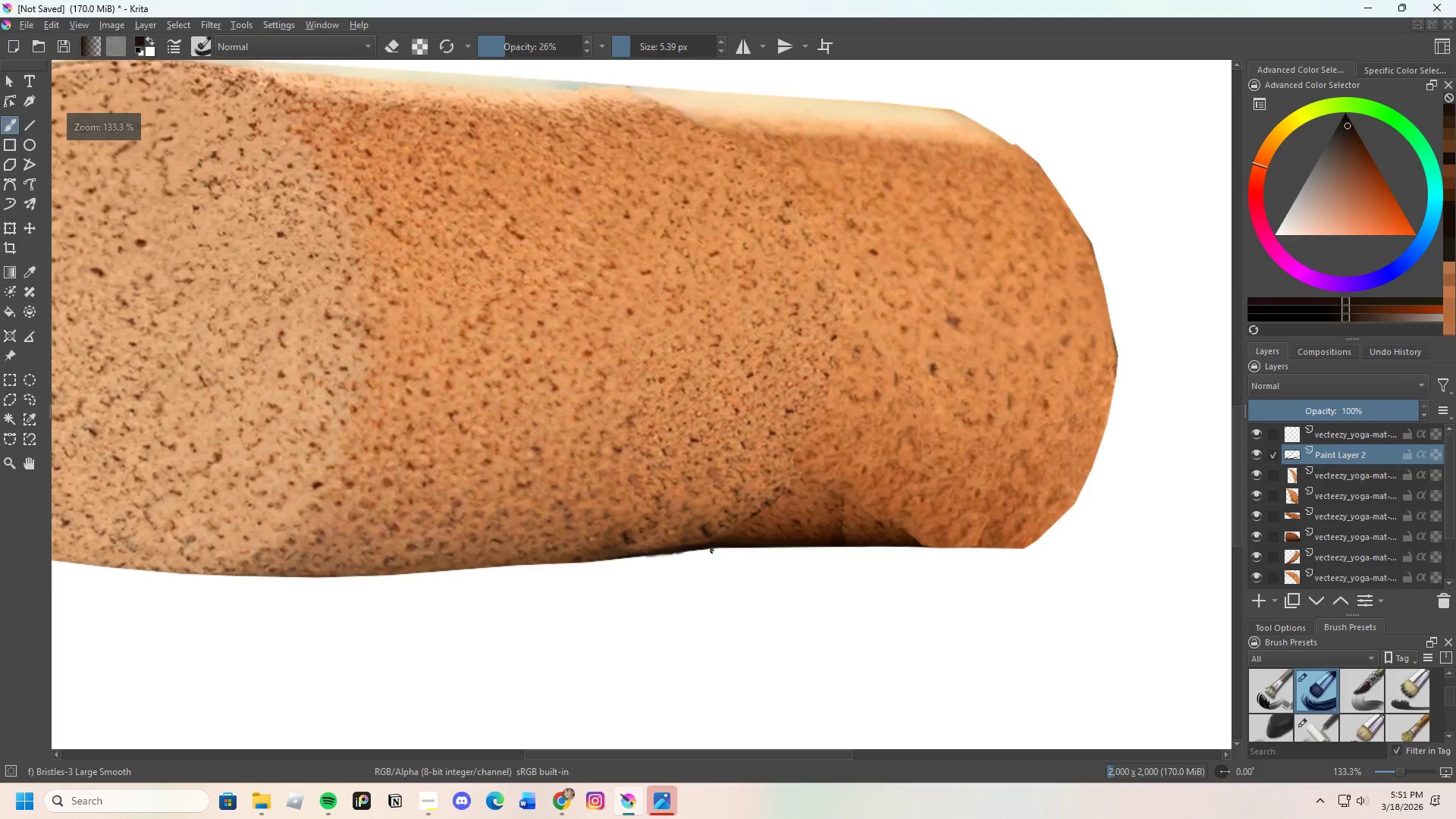 
scroll: coordinate [588, 562], scroll_direction: up, amount: 3.0
 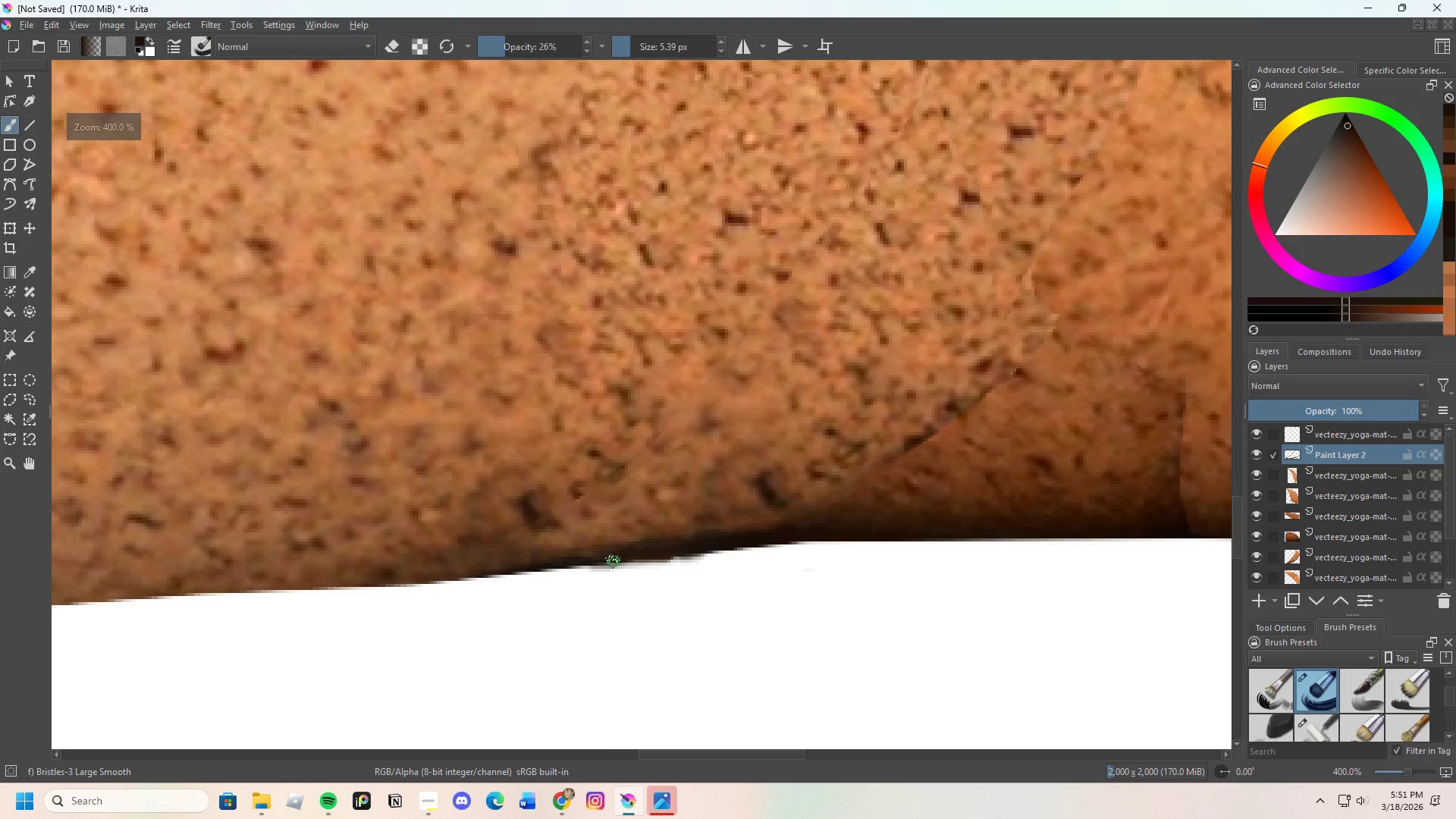 
hold_key(key=ControlLeft, duration=0.86)
left_click([566, 565])
 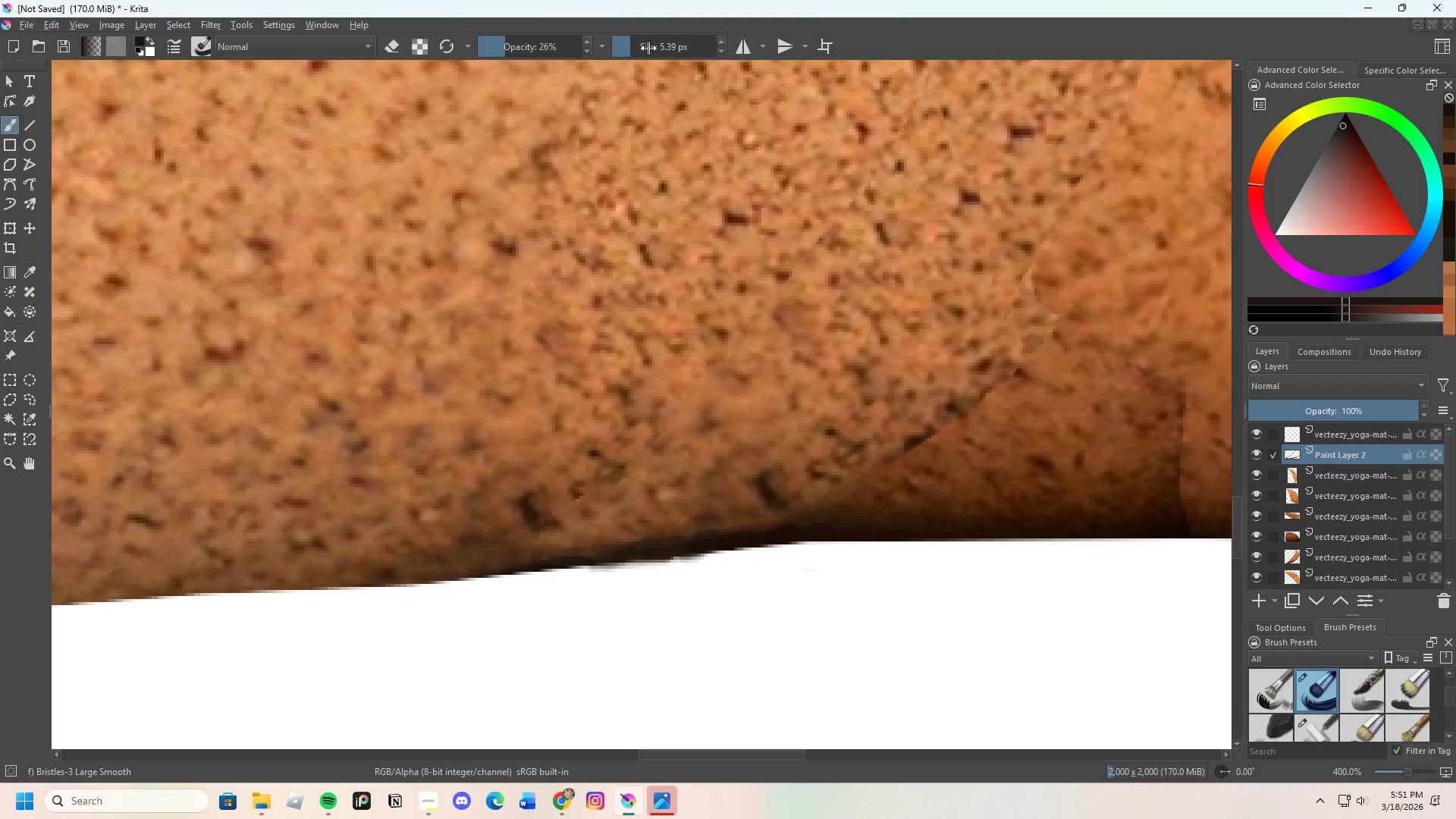 
left_click_drag(start_coordinate=[646, 49], to_coordinate=[652, 46])
 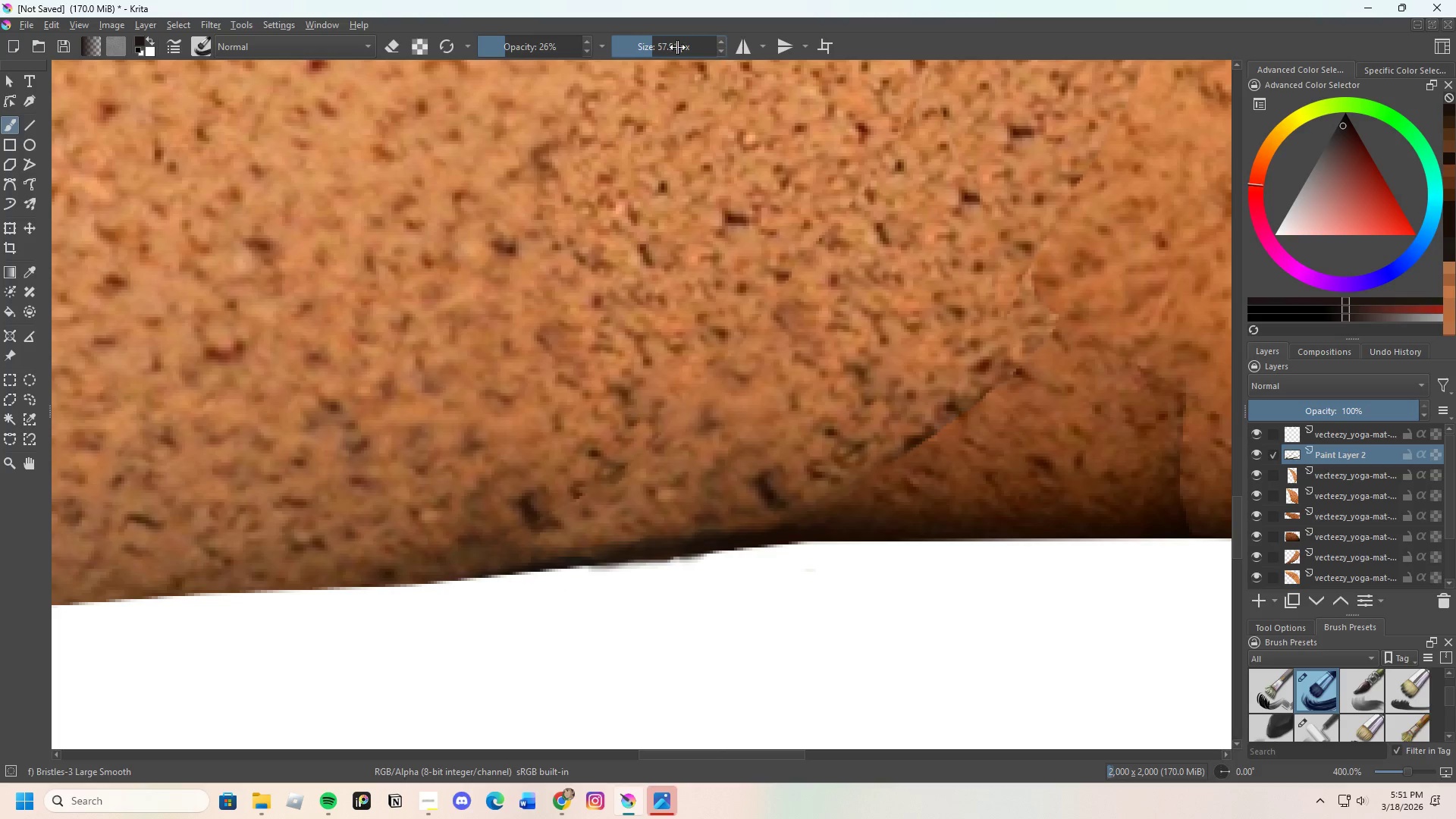 
left_click_drag(start_coordinate=[655, 48], to_coordinate=[633, 59])
 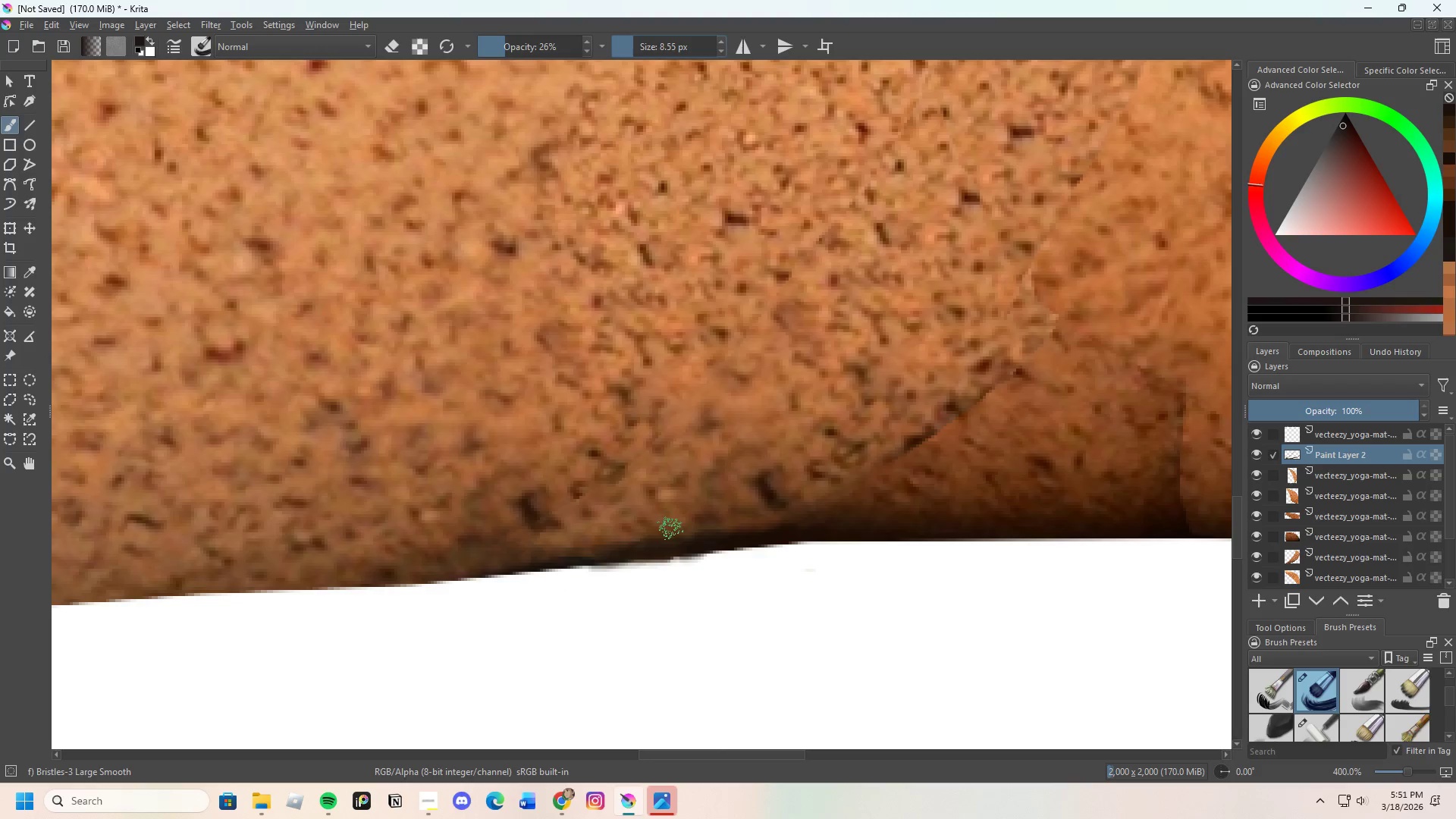 
hold_key(key=ControlLeft, duration=0.64)
 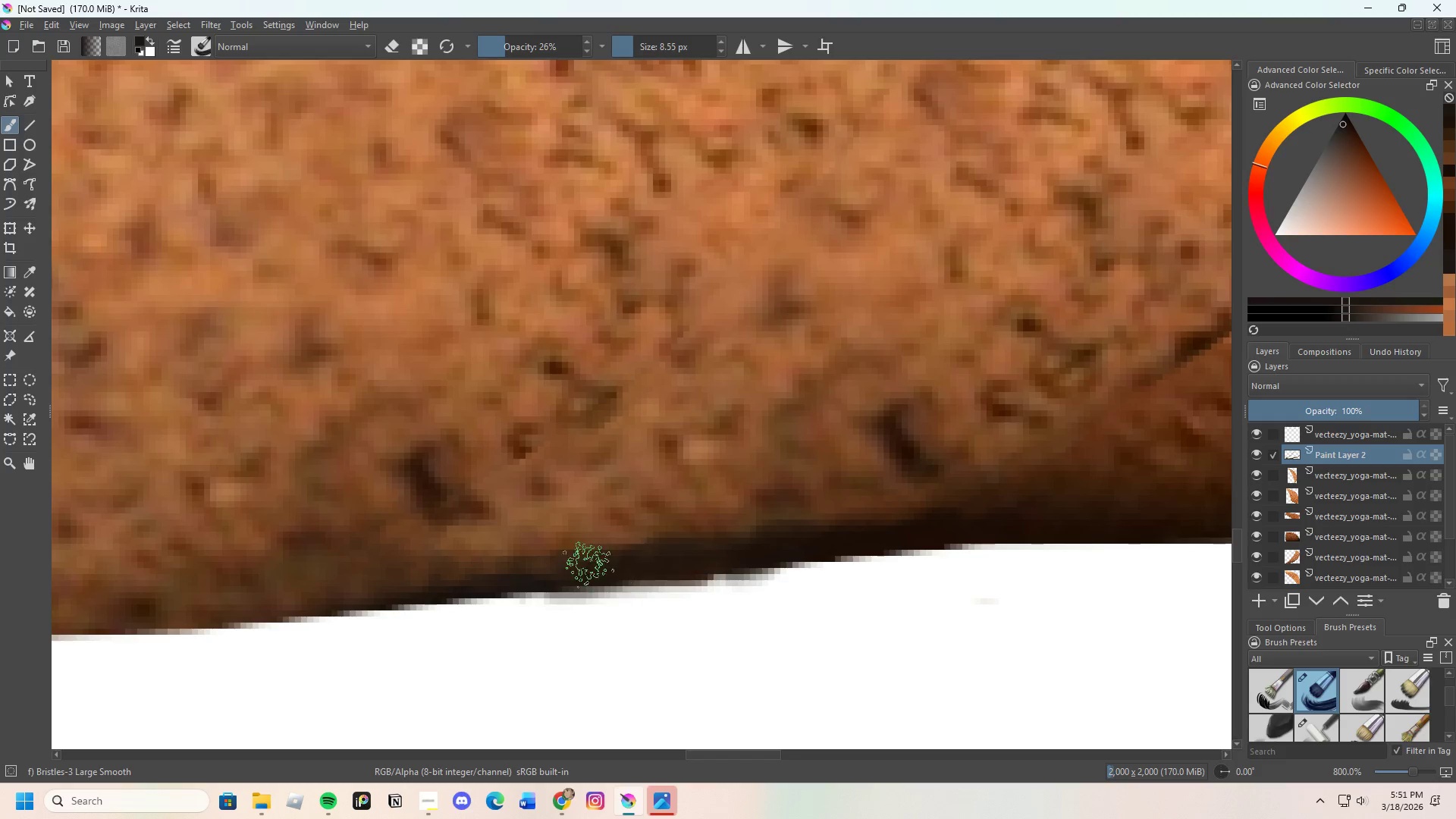 
scroll: coordinate [631, 540], scroll_direction: up, amount: 2.0
 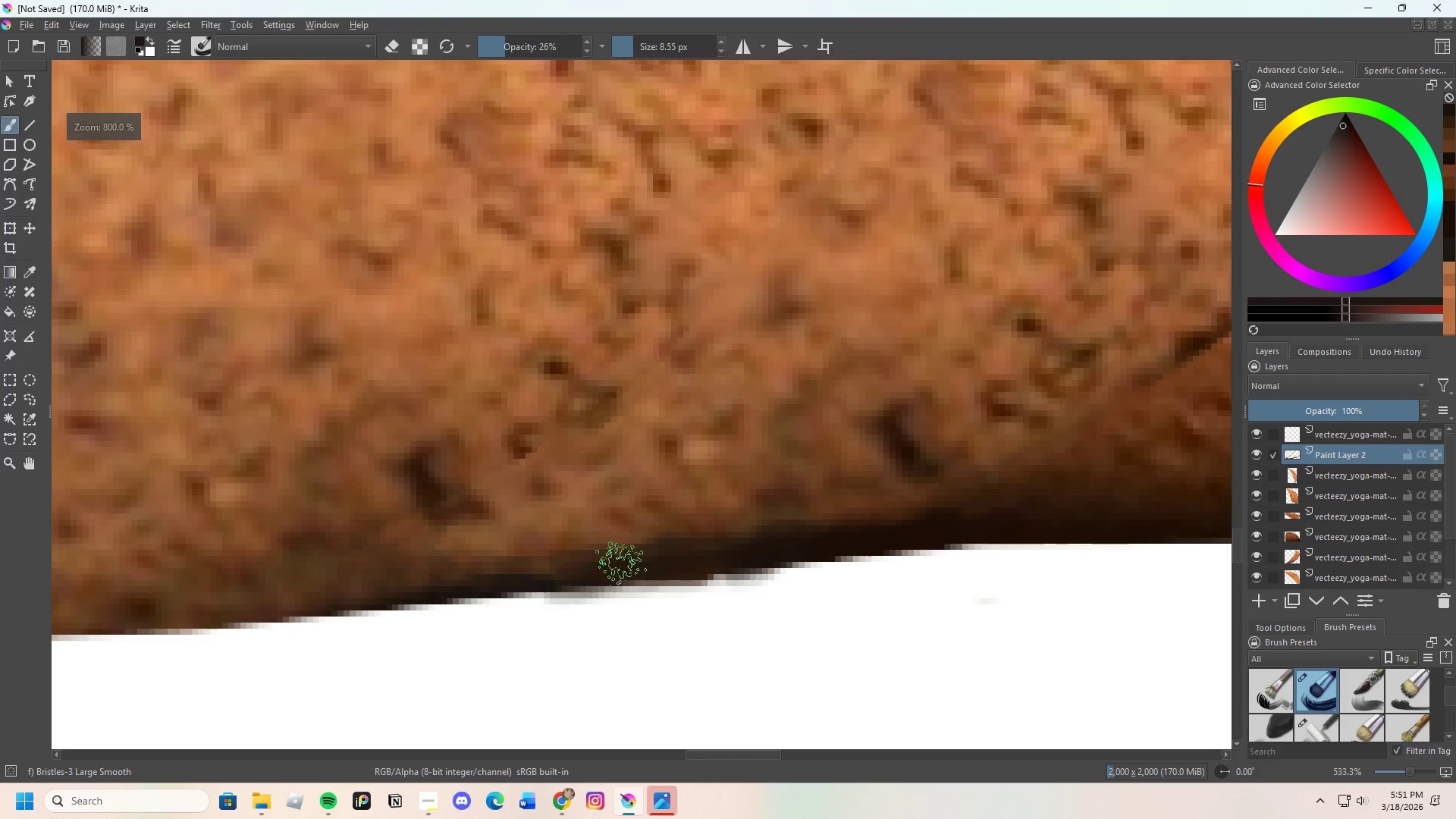 
left_click([540, 582])
 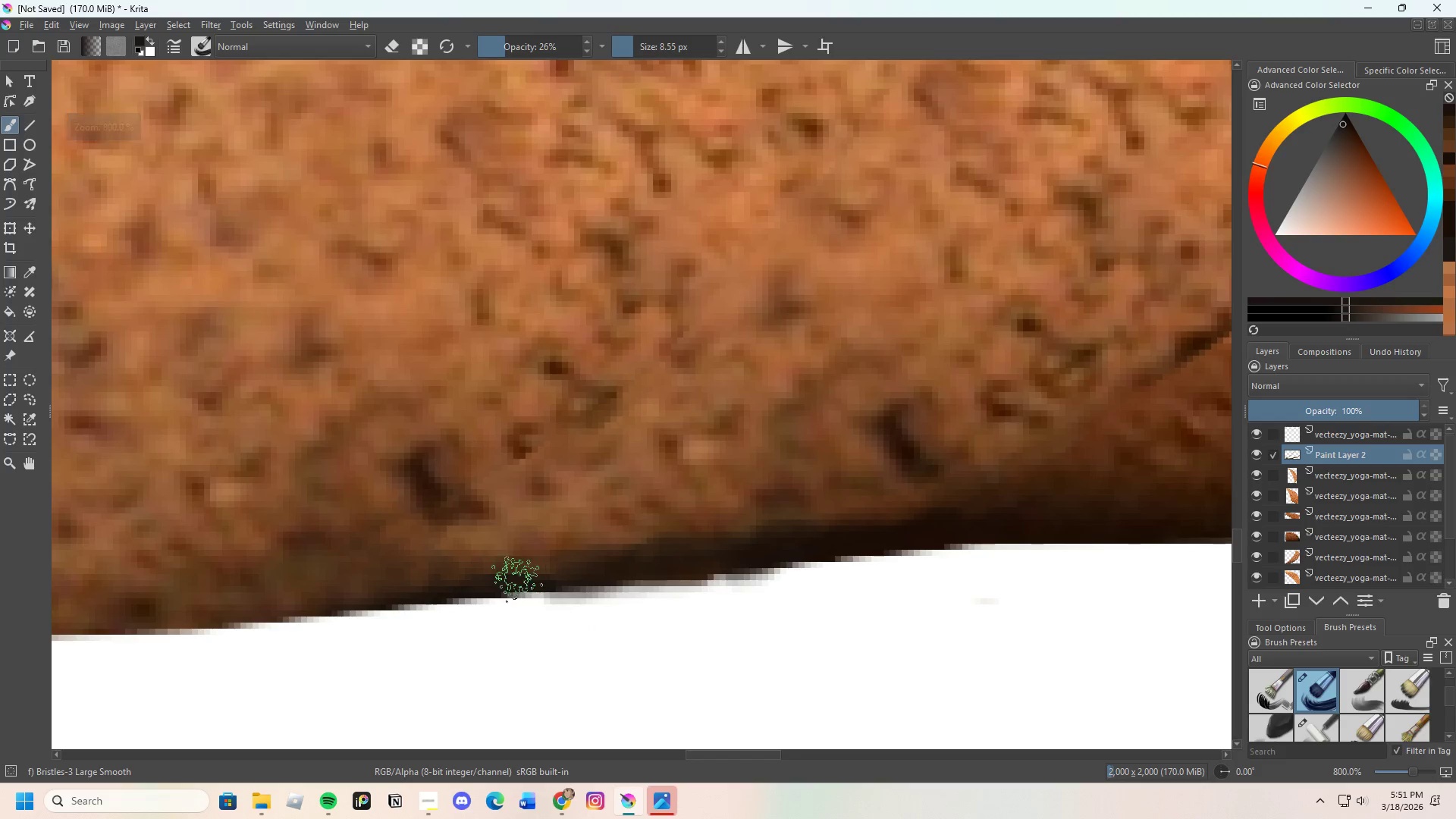 
left_click_drag(start_coordinate=[519, 579], to_coordinate=[697, 560])
 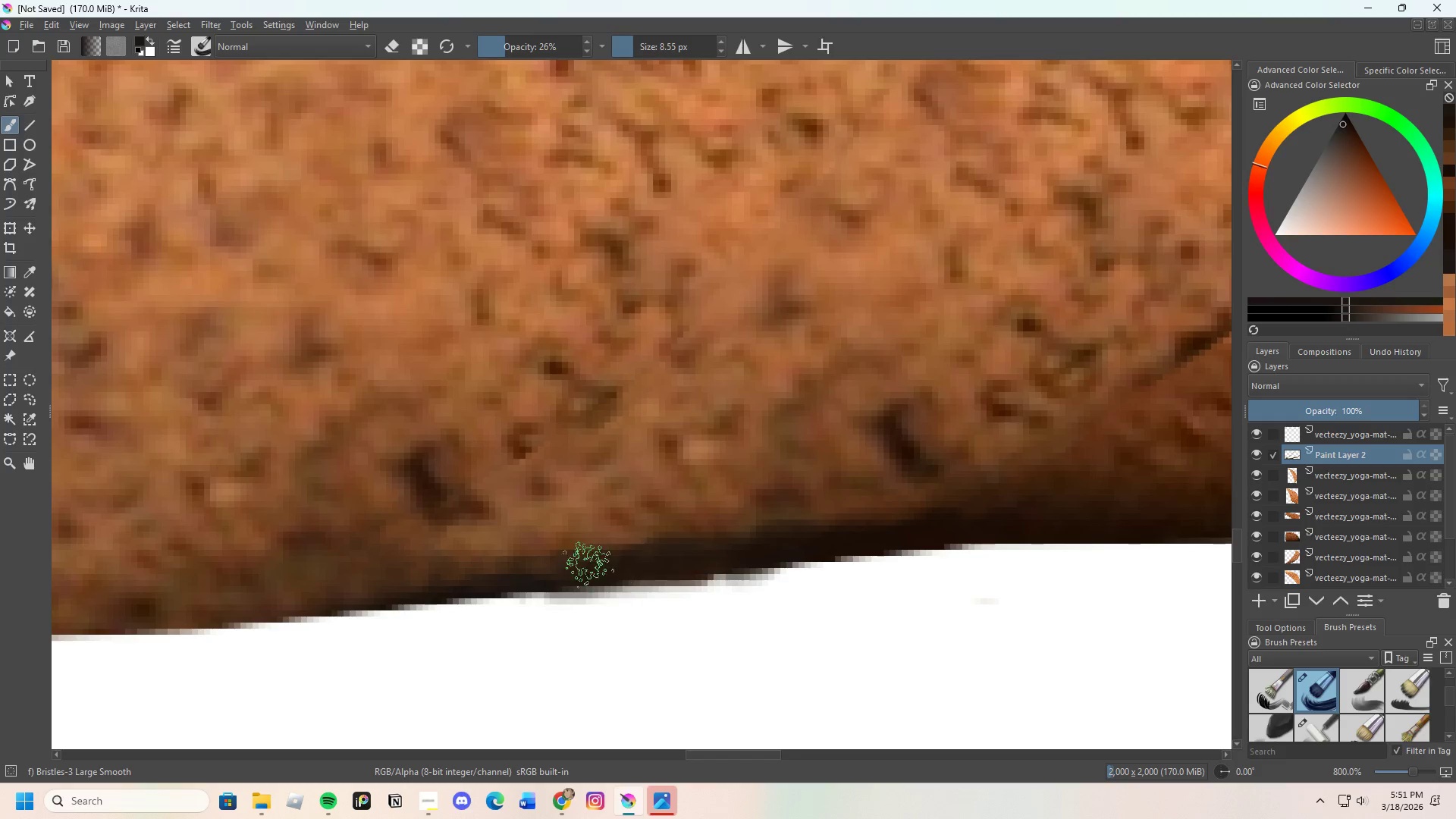 
left_click_drag(start_coordinate=[612, 561], to_coordinate=[845, 543])
 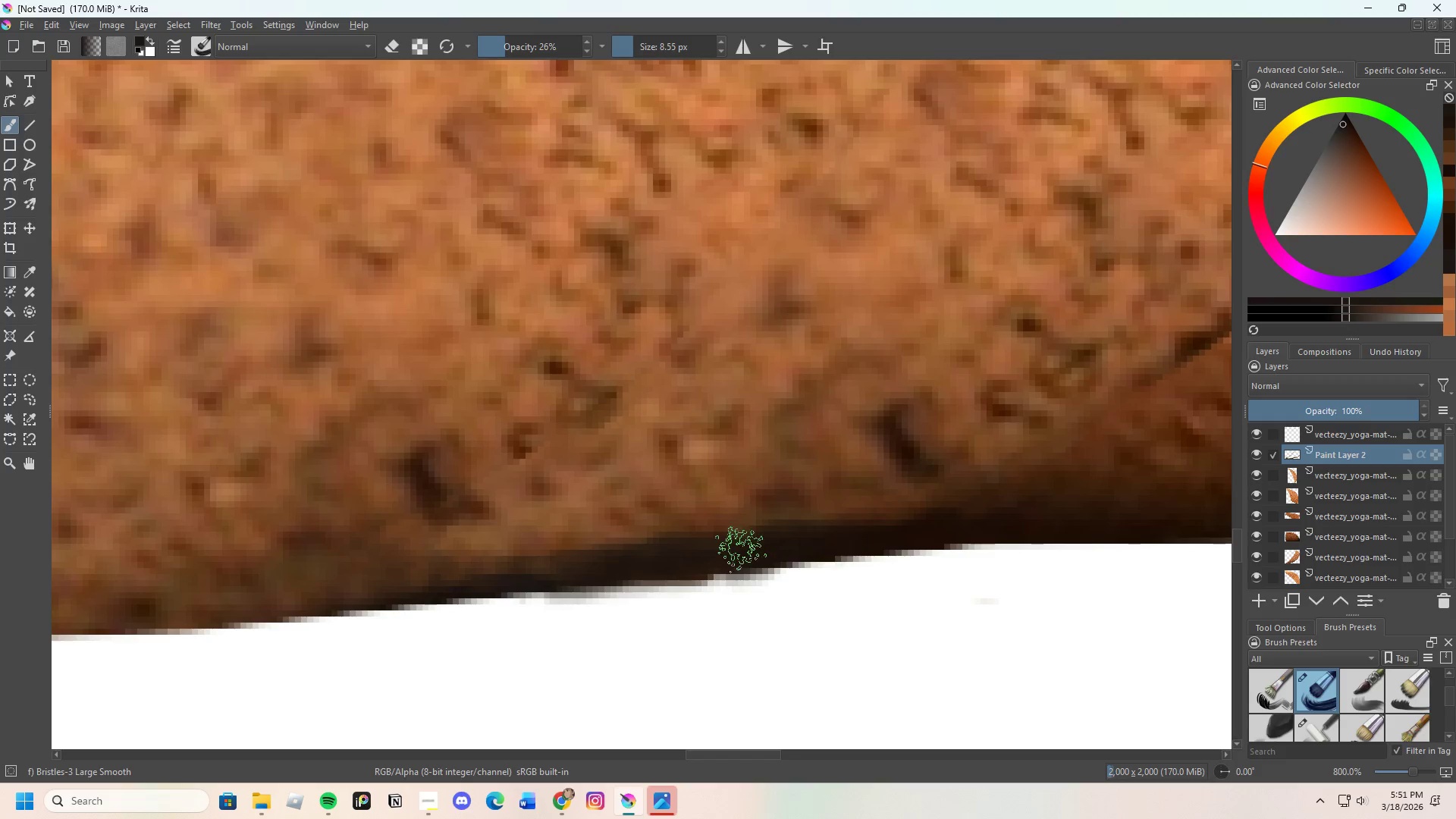 
left_click_drag(start_coordinate=[748, 550], to_coordinate=[767, 544])
 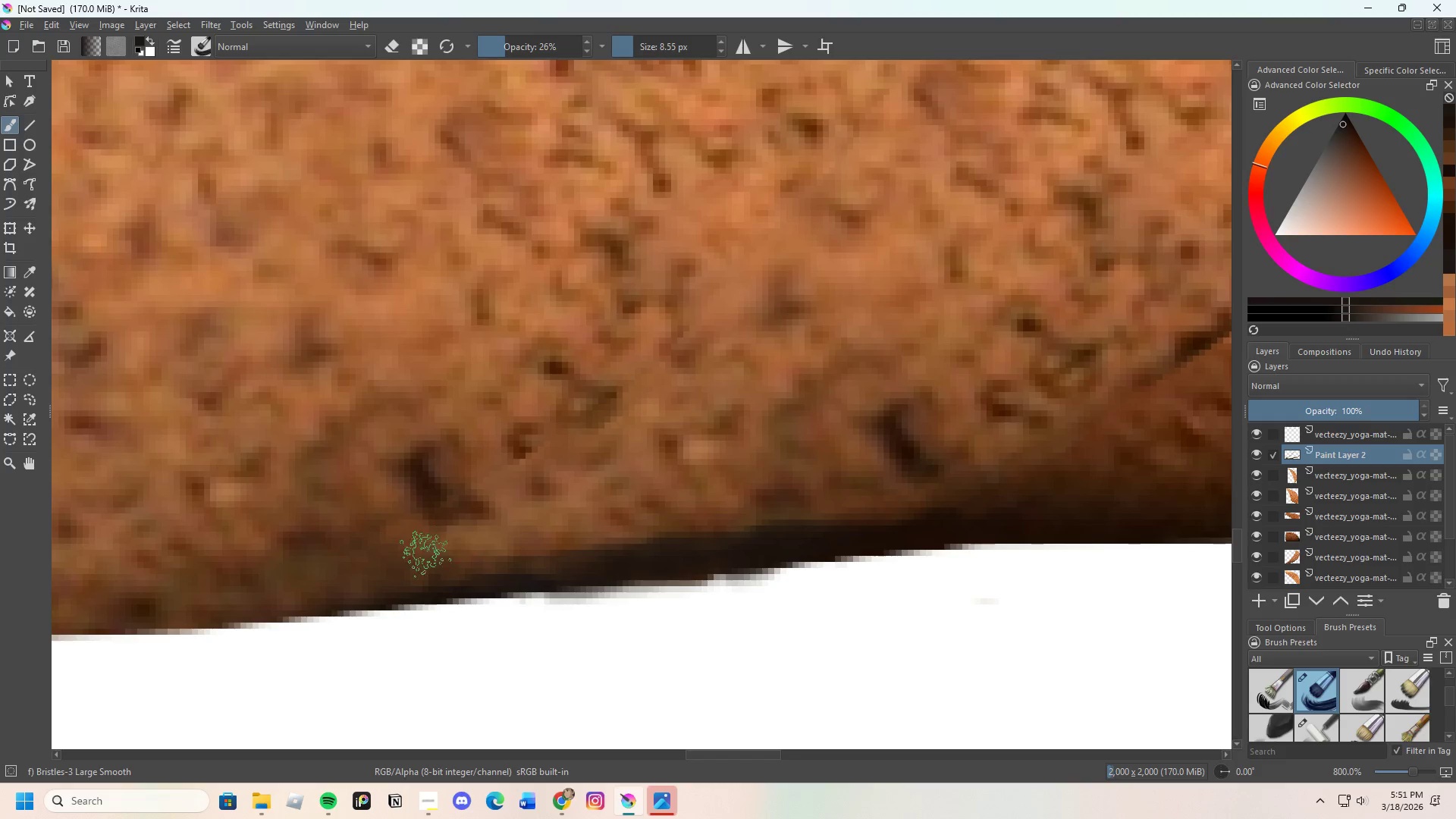 
left_click_drag(start_coordinate=[470, 557], to_coordinate=[647, 544])
 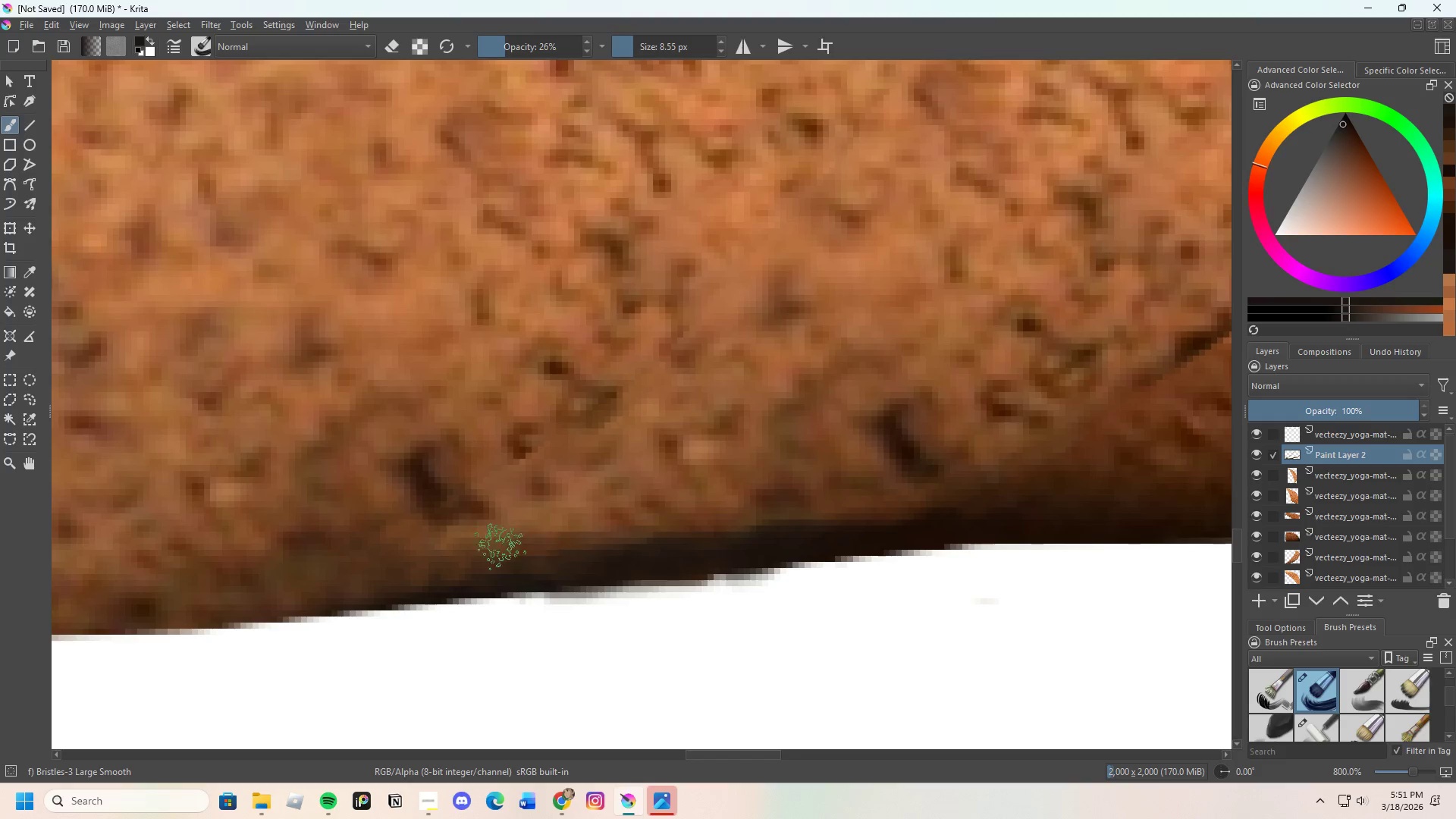 
left_click_drag(start_coordinate=[538, 547], to_coordinate=[879, 520])
 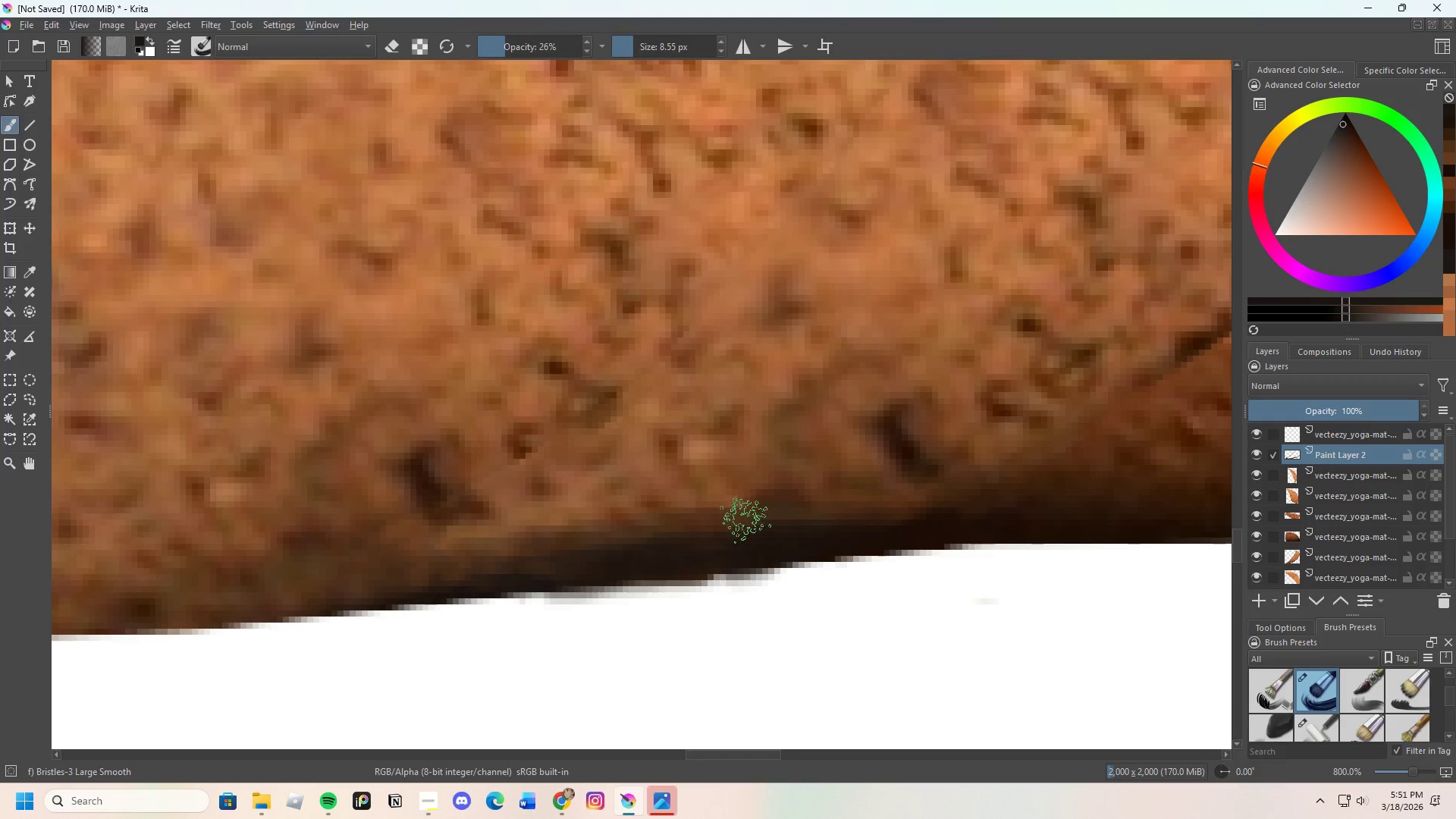 
left_click_drag(start_coordinate=[786, 520], to_coordinate=[1039, 520])
 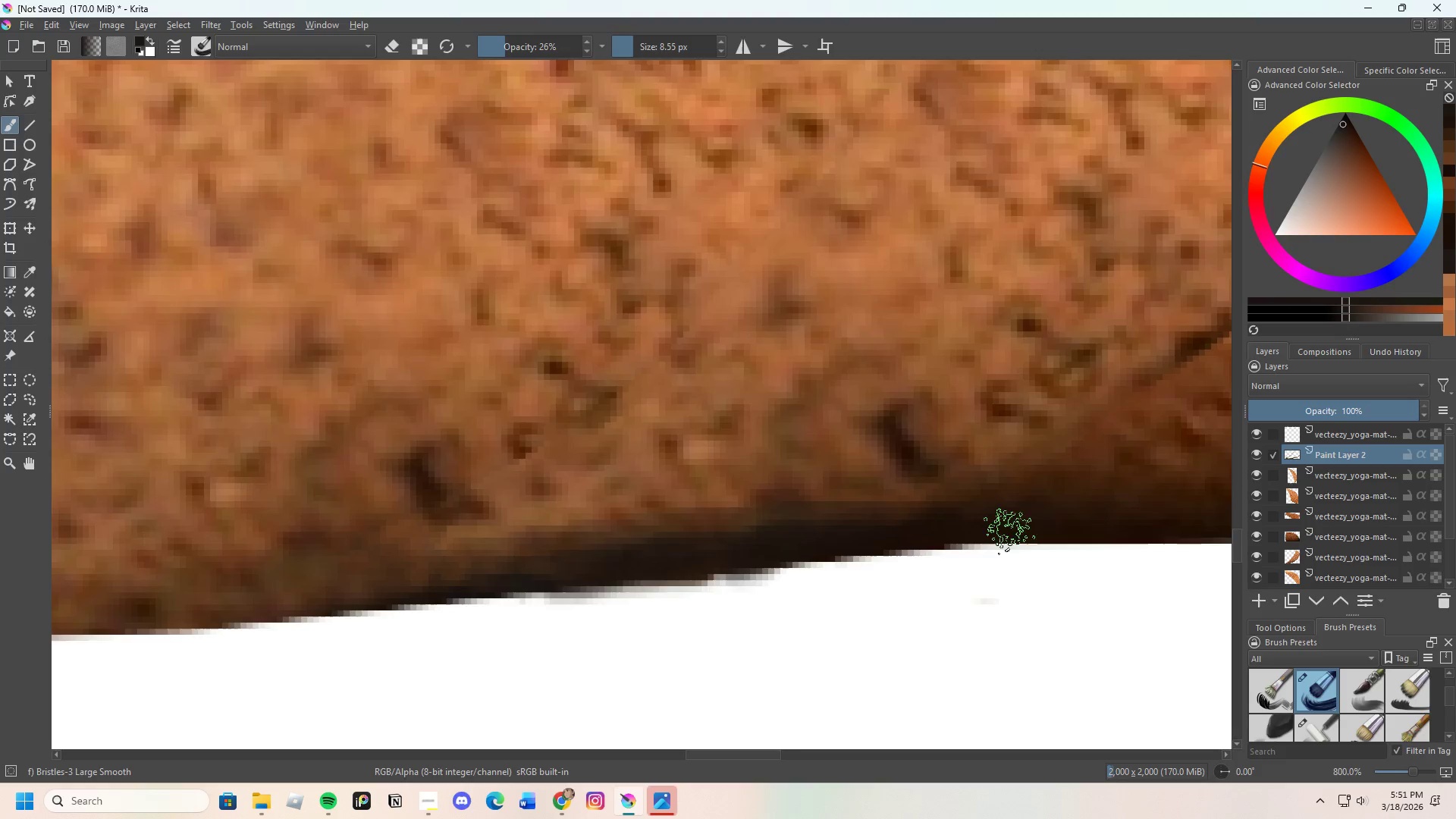 
scroll: coordinate [866, 511], scroll_direction: down, amount: 3.0
 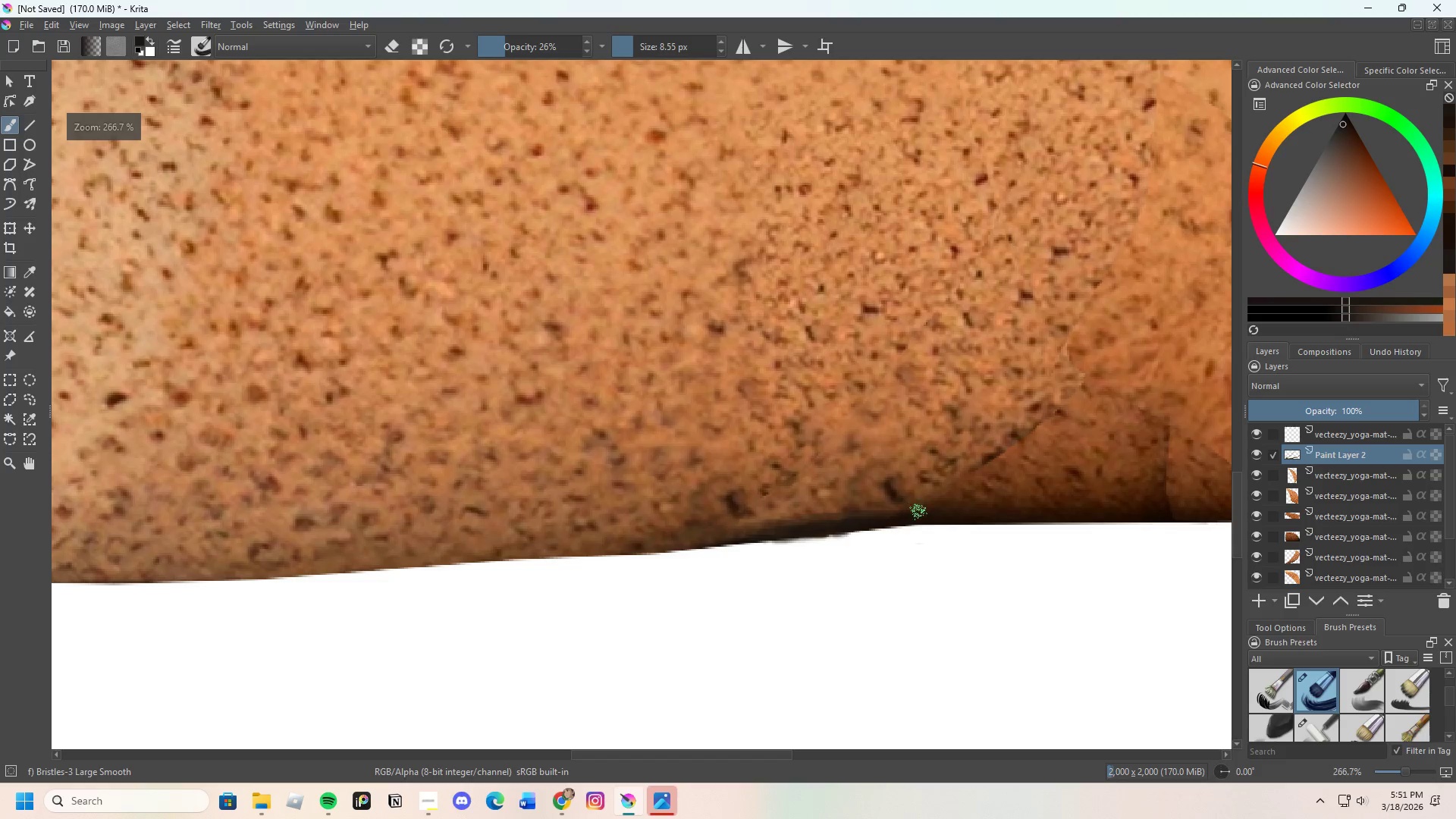 
hold_key(key=ControlLeft, duration=0.44)
 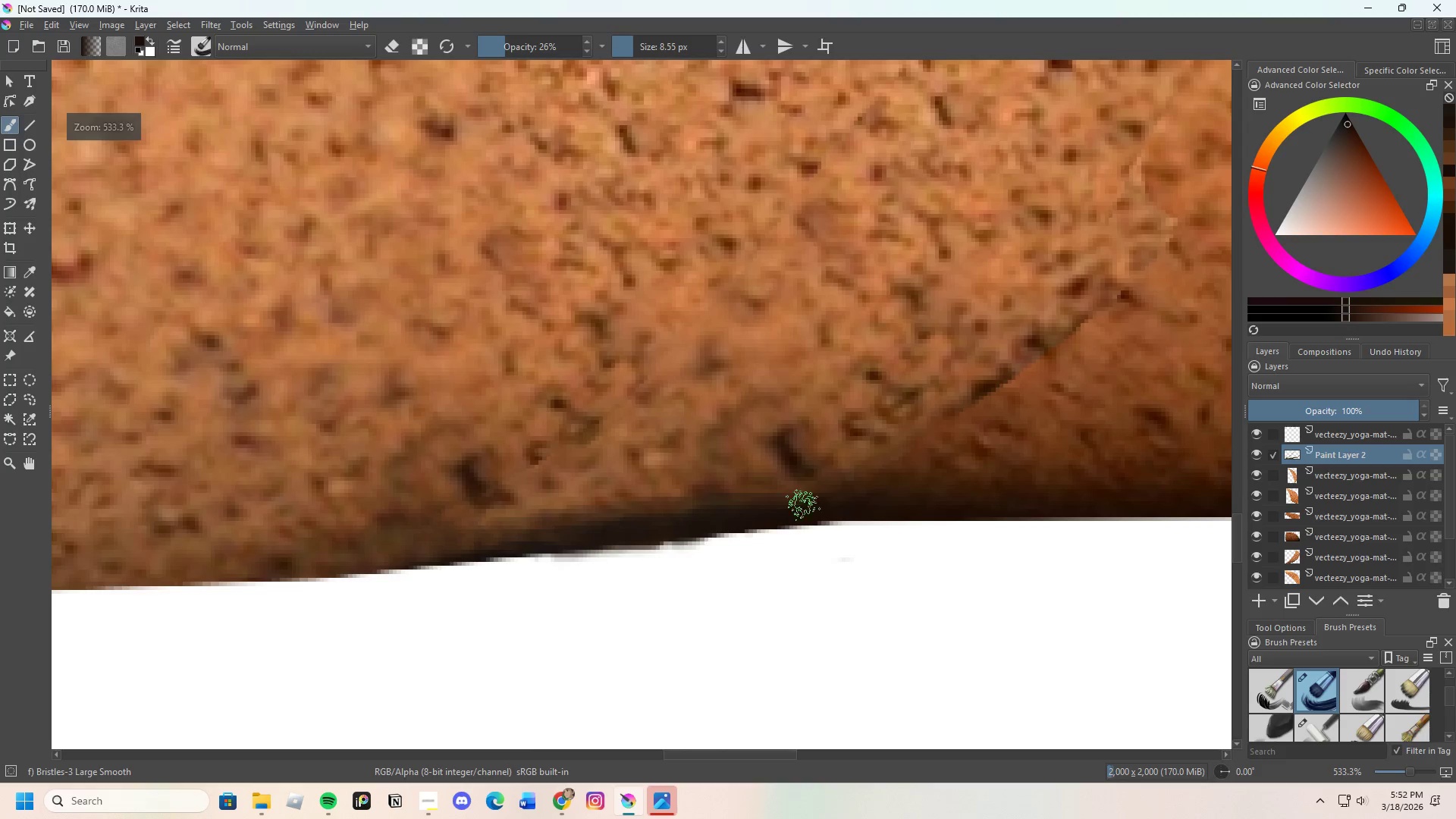 
scroll: coordinate [909, 529], scroll_direction: up, amount: 2.0
 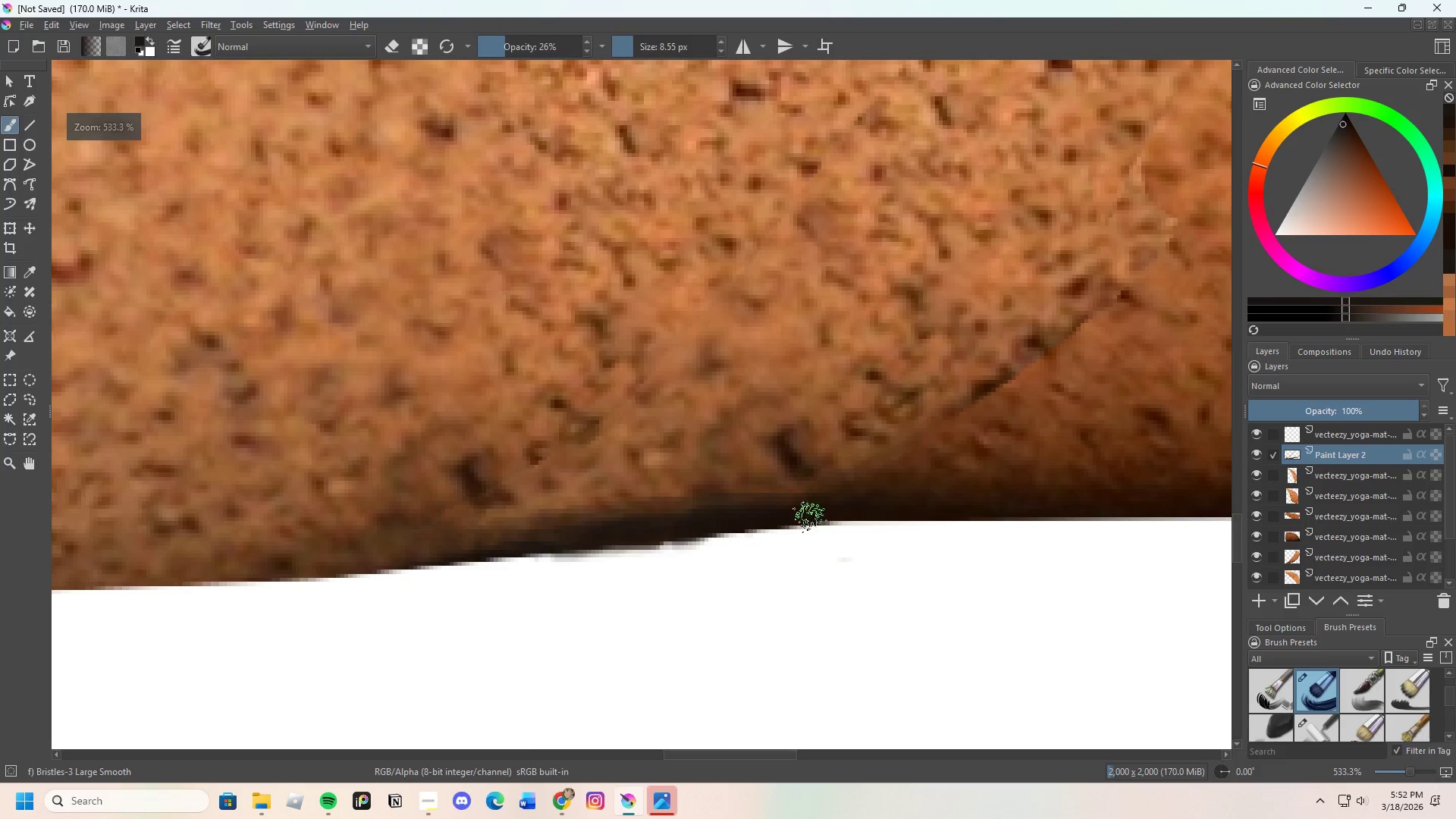 
left_click_drag(start_coordinate=[804, 505], to_coordinate=[923, 504])
 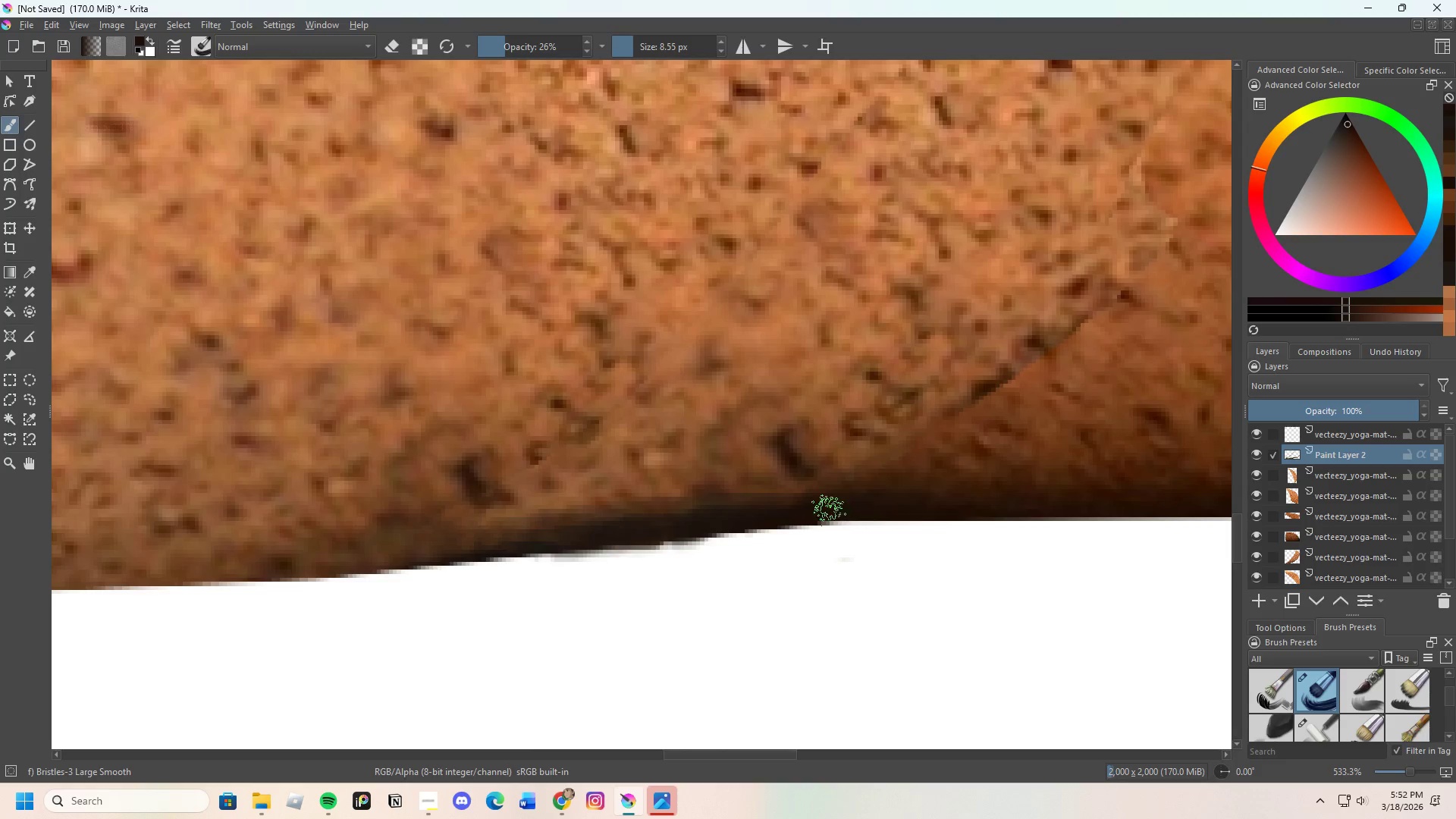 
left_click_drag(start_coordinate=[828, 511], to_coordinate=[1009, 511])
 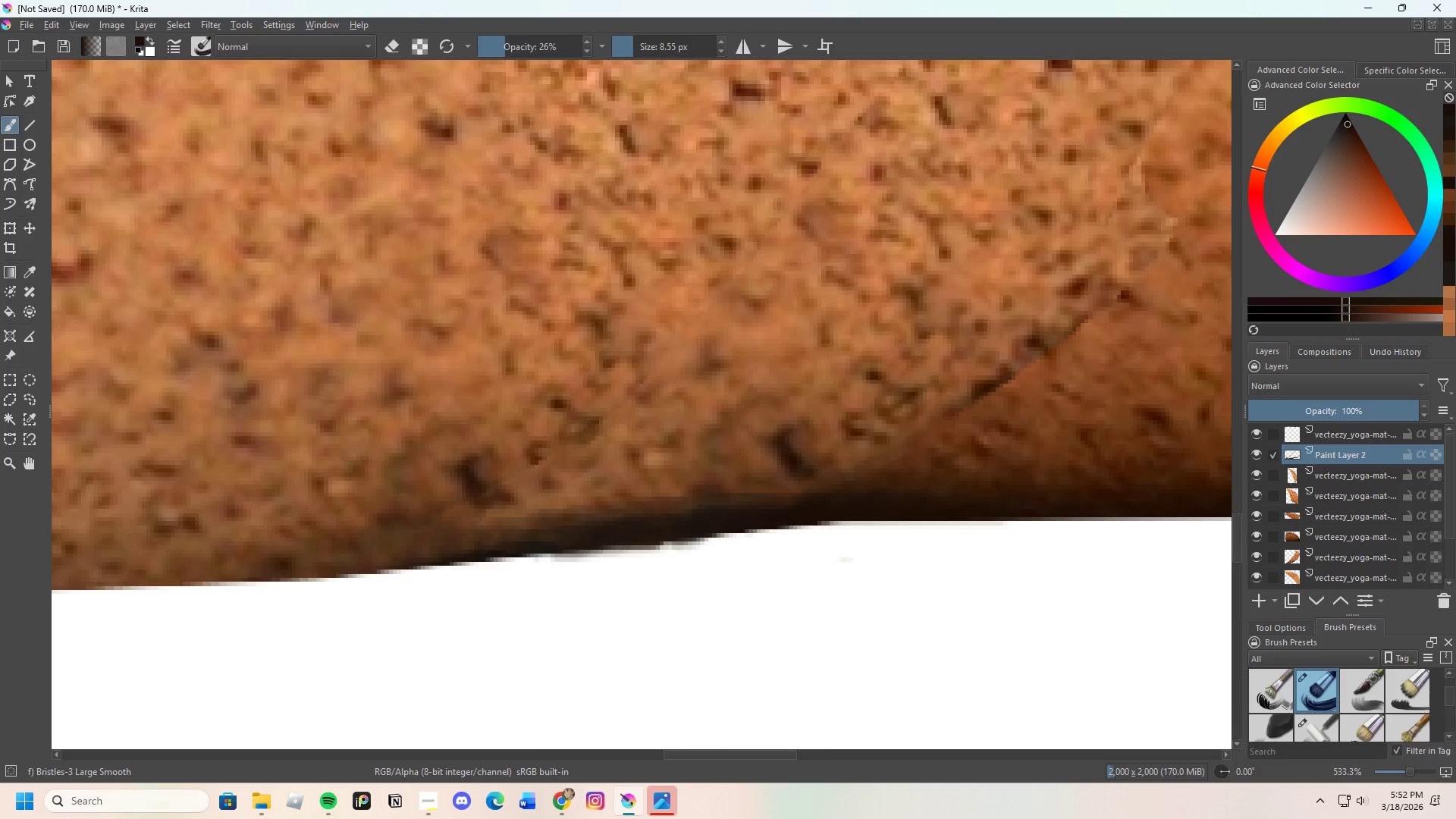 
scroll: coordinate [731, 509], scroll_direction: down, amount: 3.0
 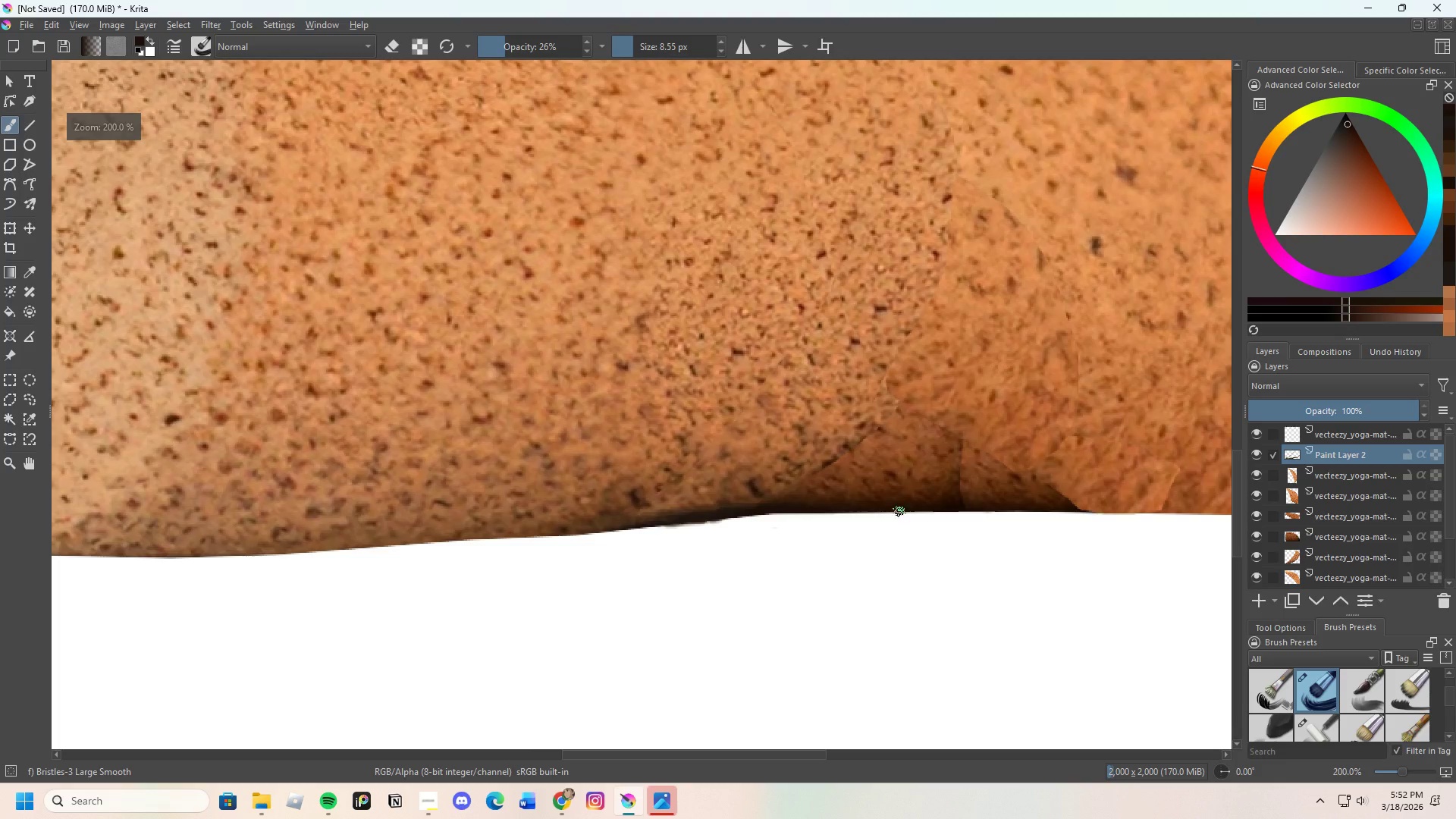 
scroll: coordinate [940, 504], scroll_direction: up, amount: 2.0
 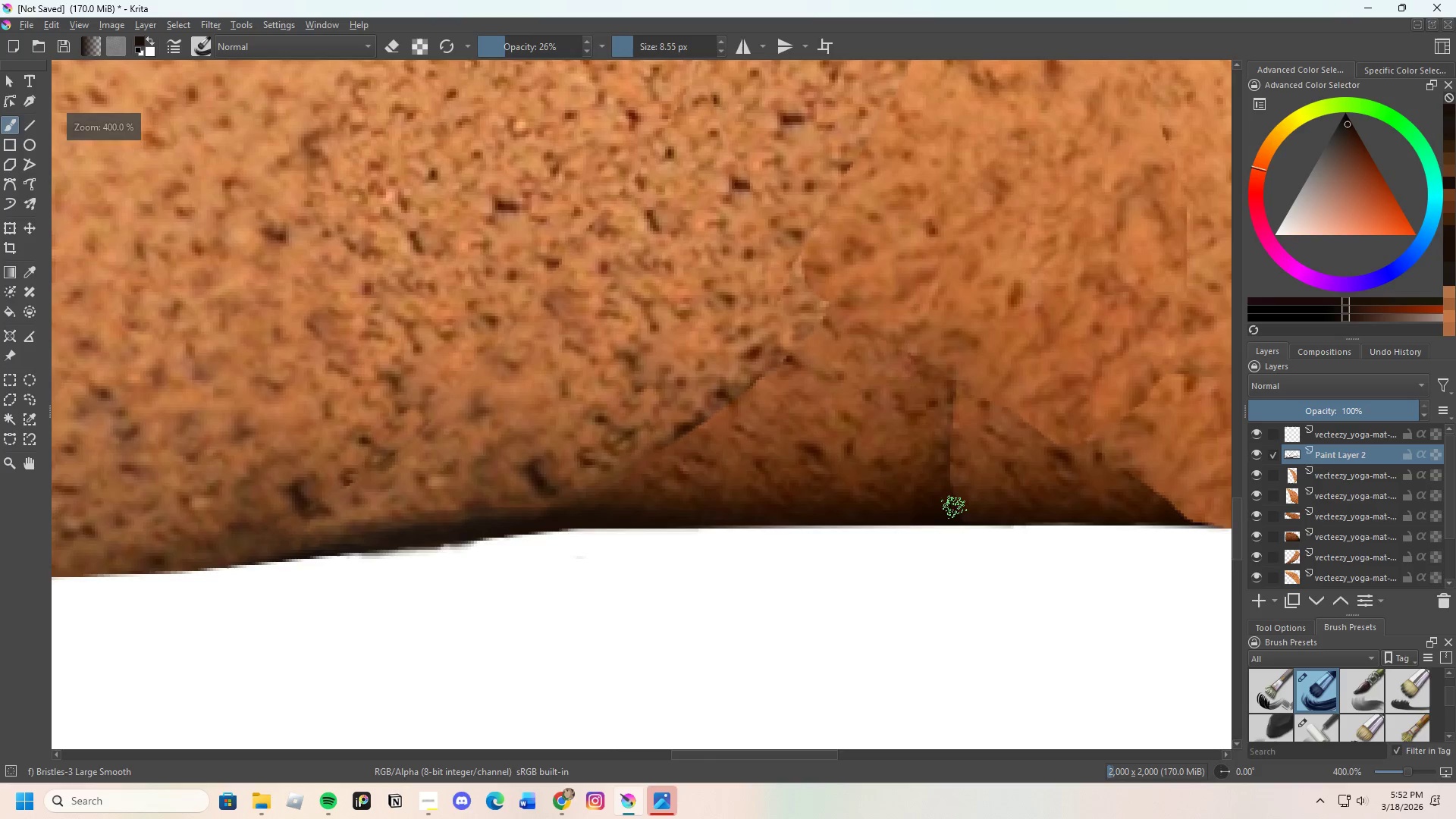 
hold_key(key=ControlLeft, duration=0.56)
 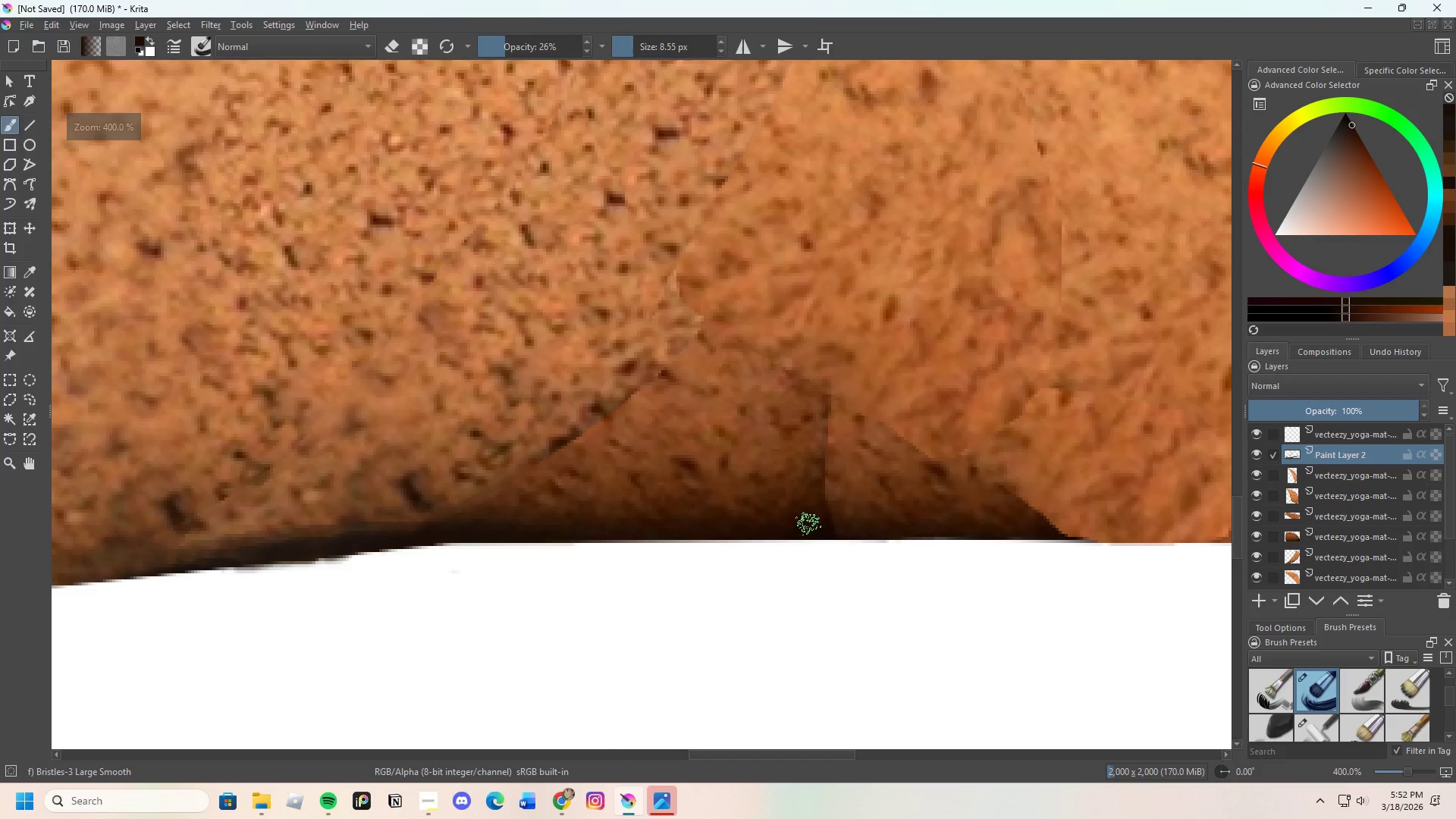 
scroll: coordinate [895, 494], scroll_direction: none, amount: 0.0
 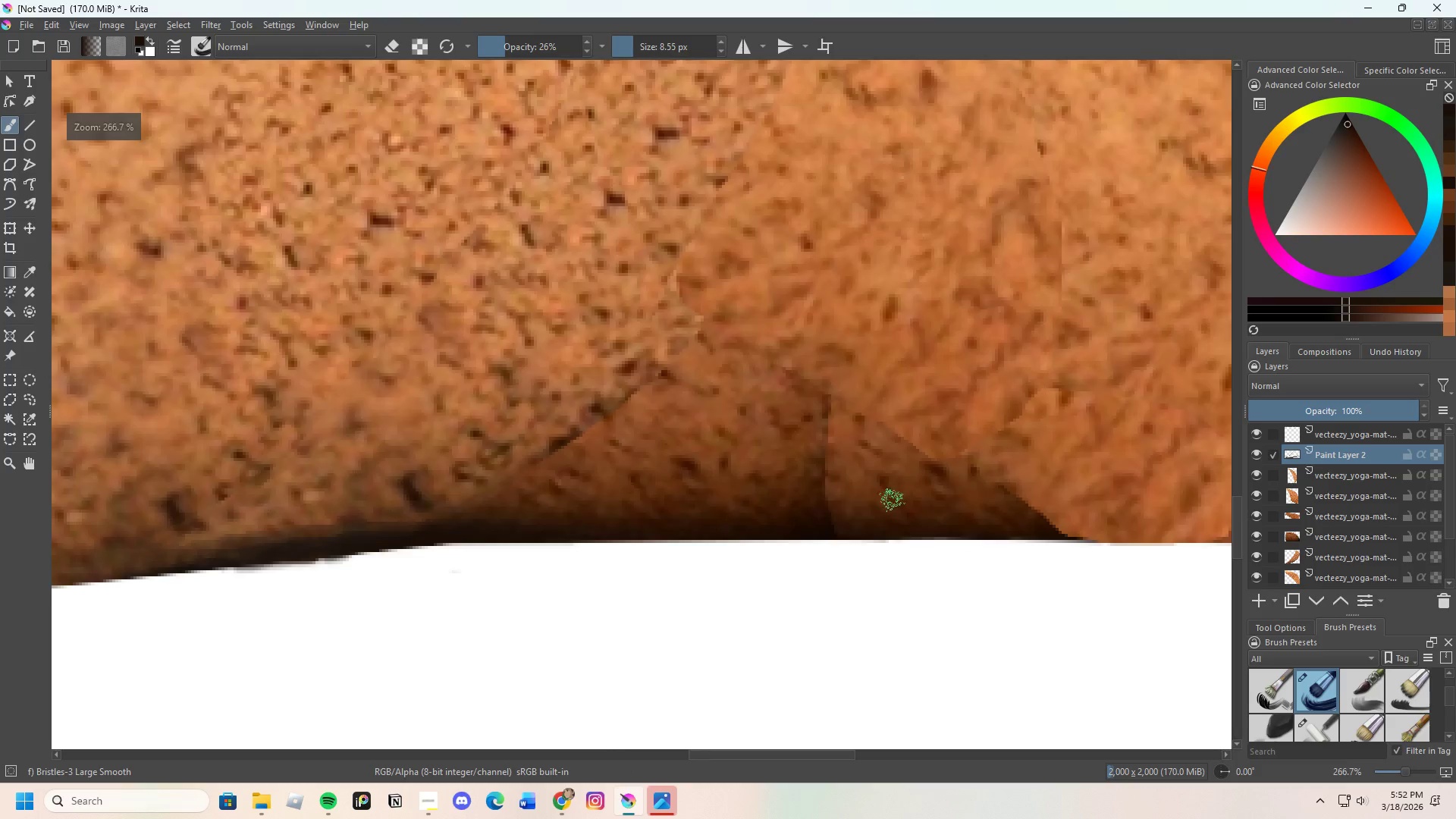 
left_click_drag(start_coordinate=[808, 524], to_coordinate=[904, 523])
 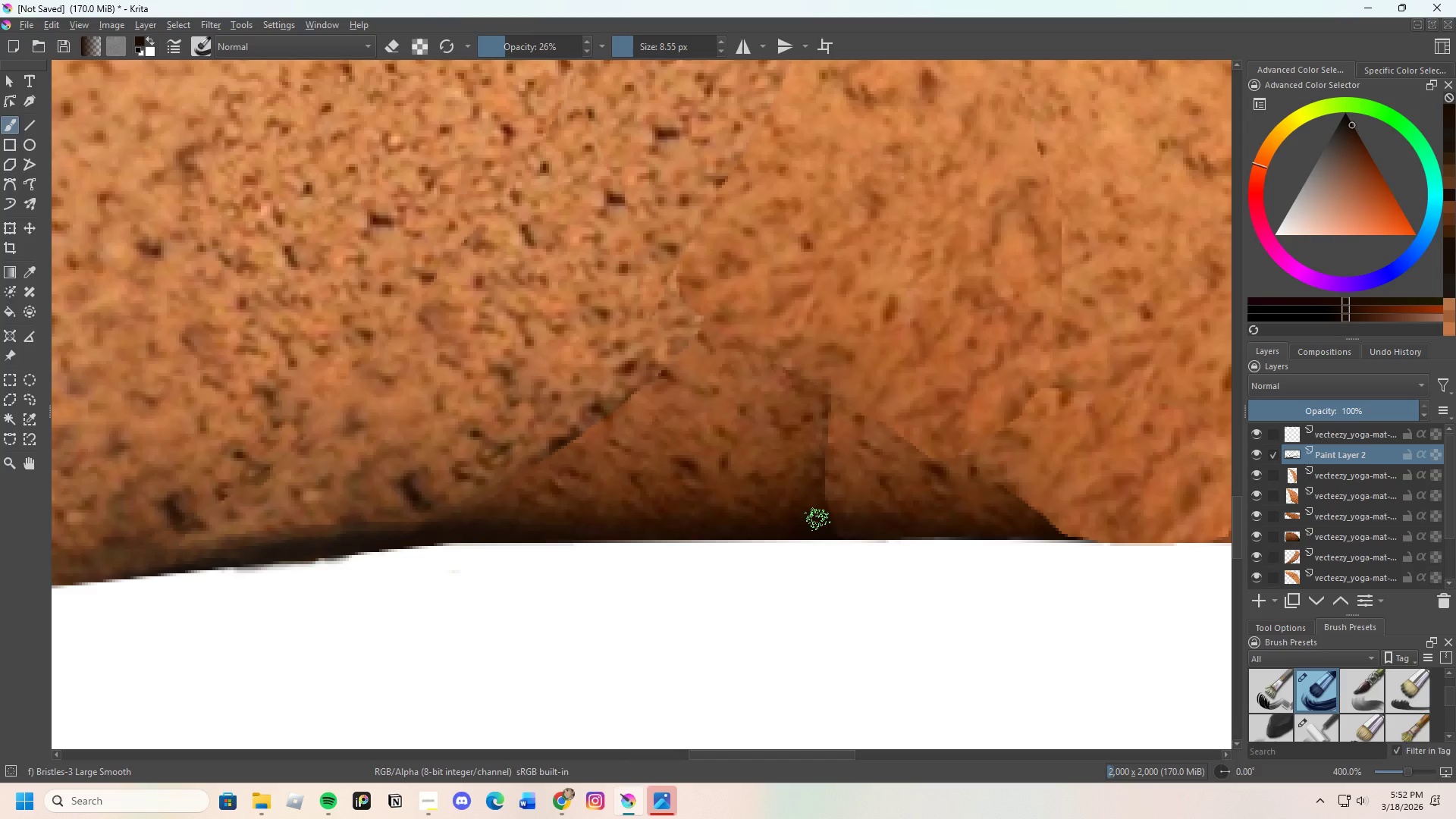 
left_click_drag(start_coordinate=[816, 519], to_coordinate=[902, 516])
 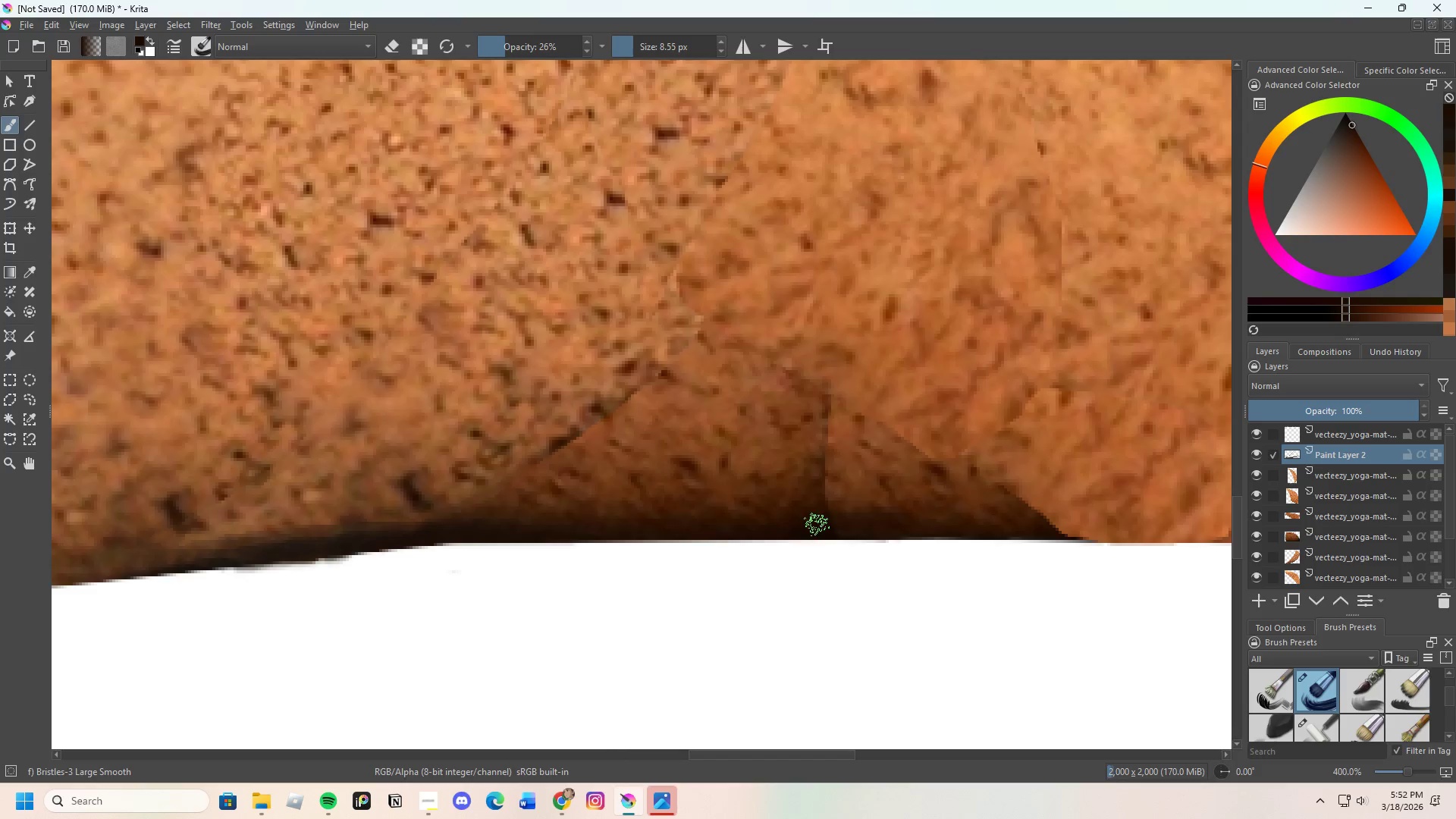 
left_click_drag(start_coordinate=[827, 526], to_coordinate=[923, 527])
 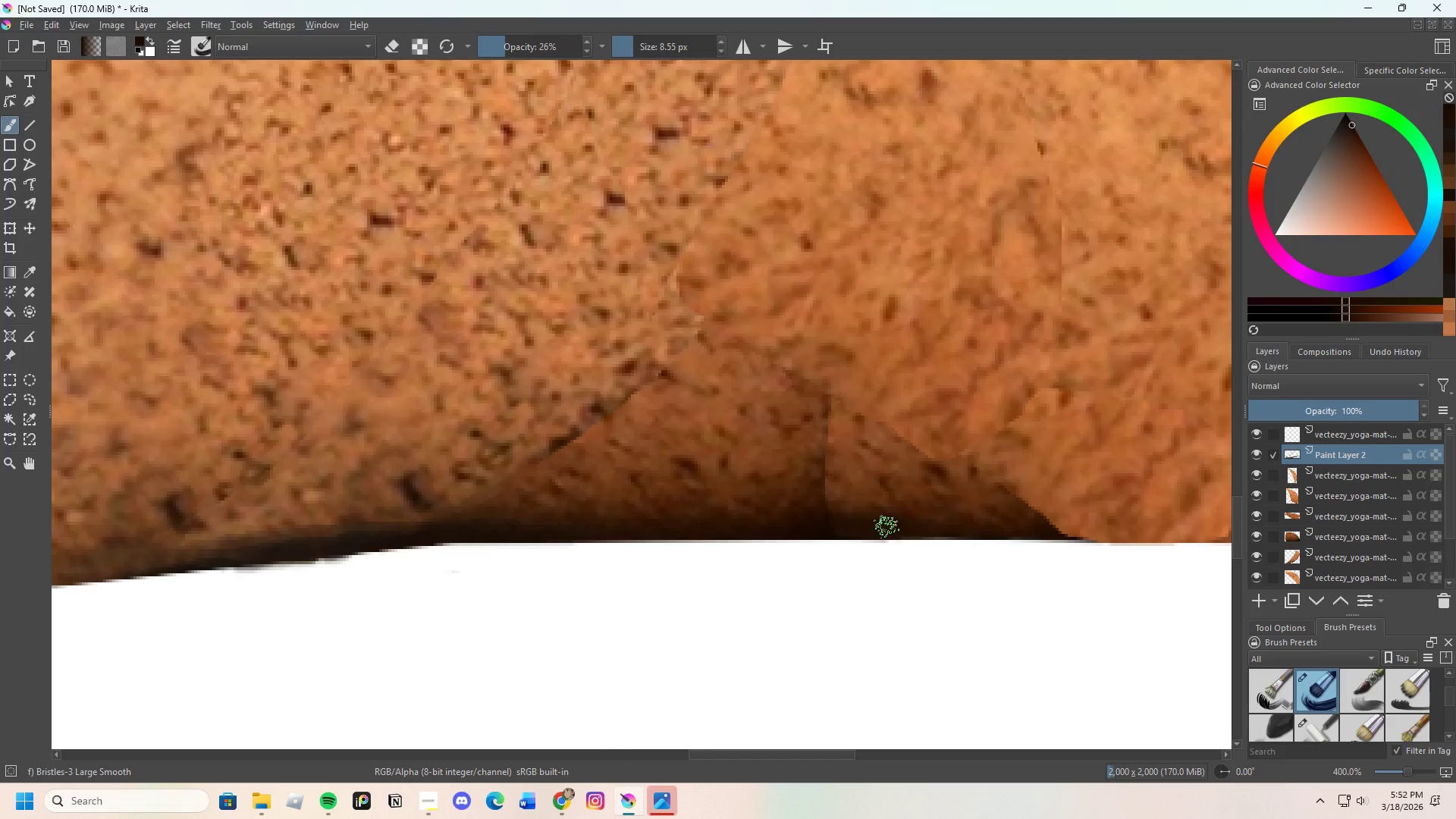 
left_click_drag(start_coordinate=[897, 527], to_coordinate=[1039, 522])
 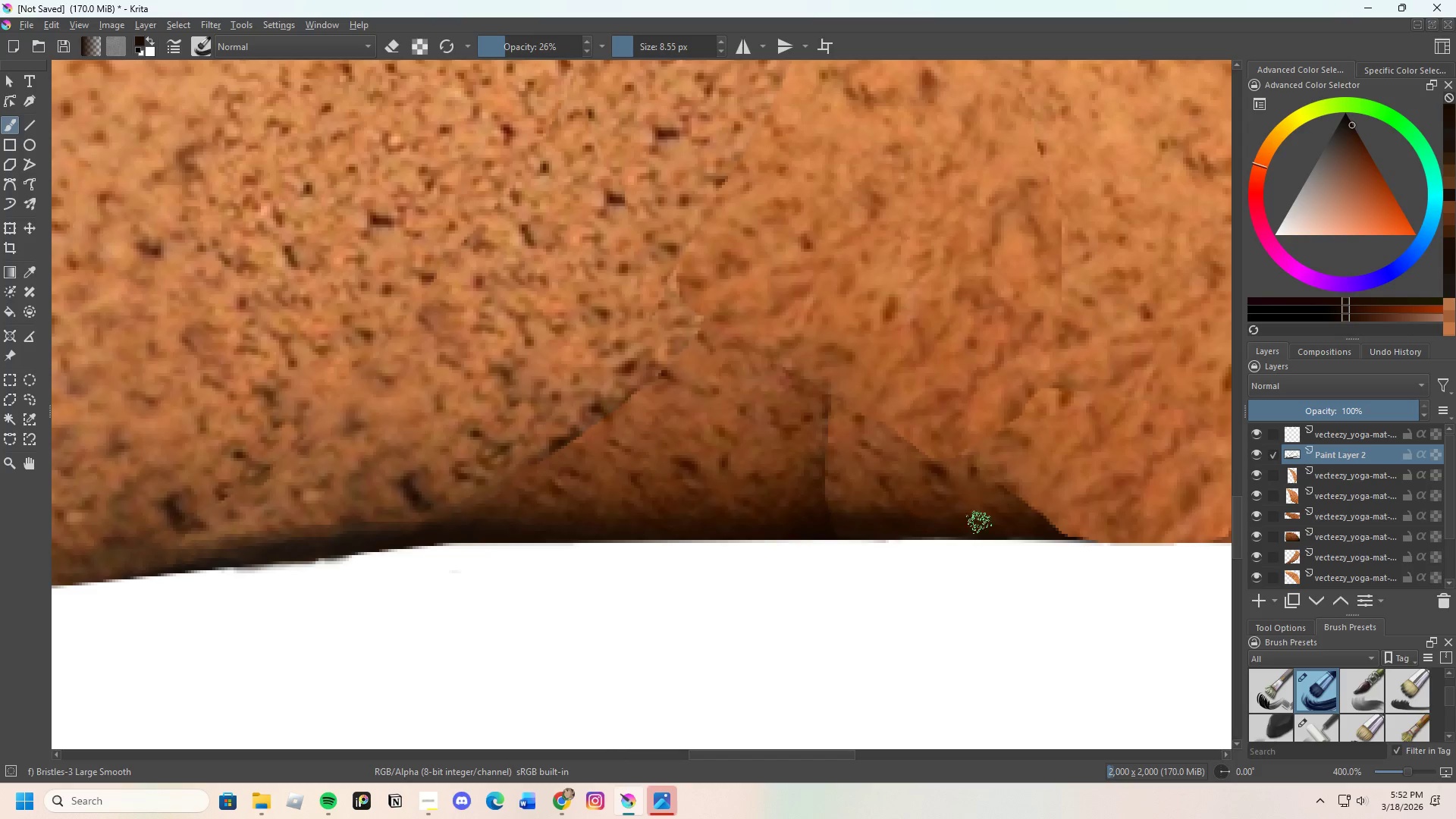 
left_click_drag(start_coordinate=[987, 522], to_coordinate=[1009, 522])
 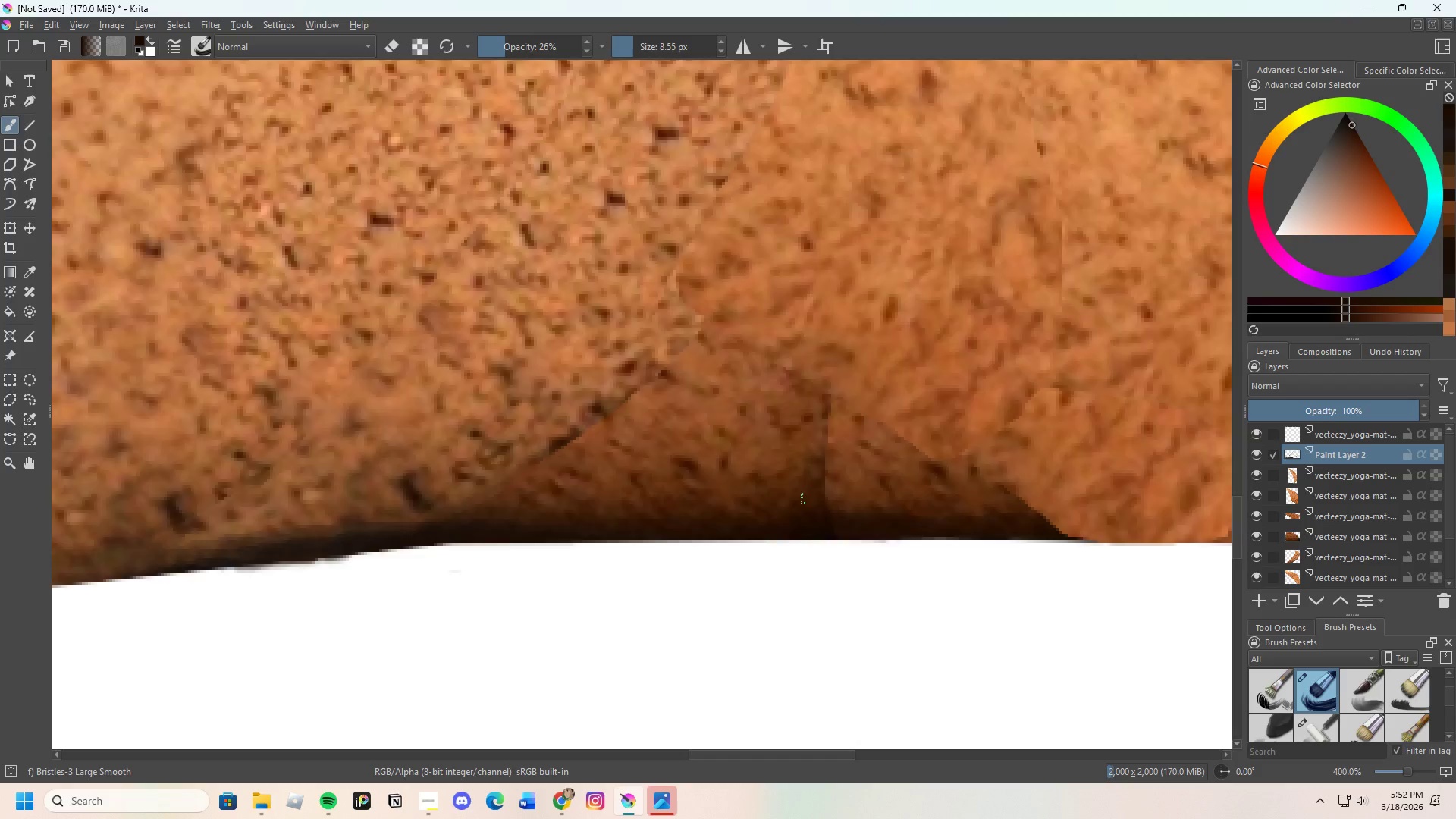 
scroll: coordinate [767, 497], scroll_direction: down, amount: 3.0
 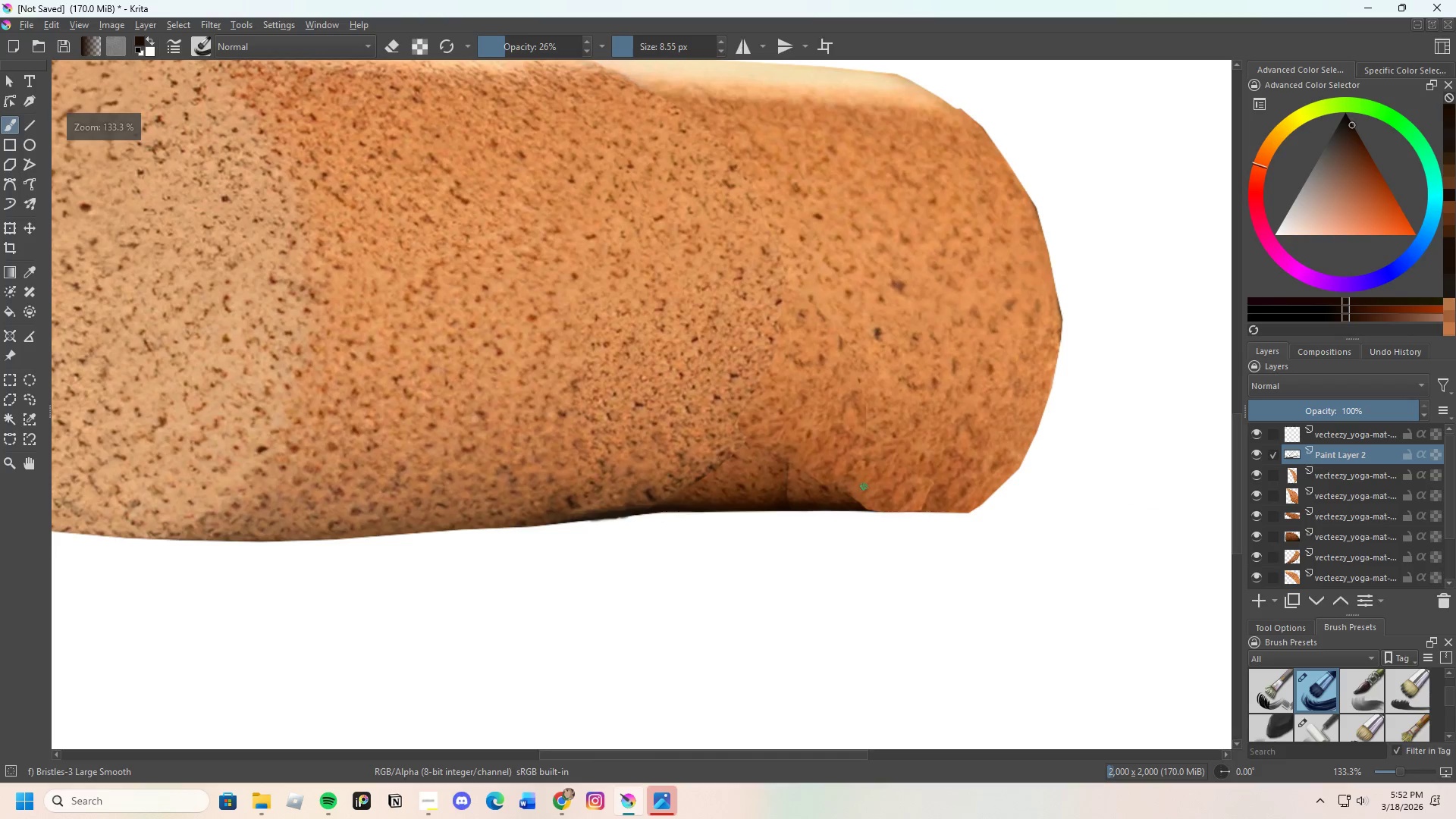 
scroll: coordinate [871, 507], scroll_direction: up, amount: 2.0
 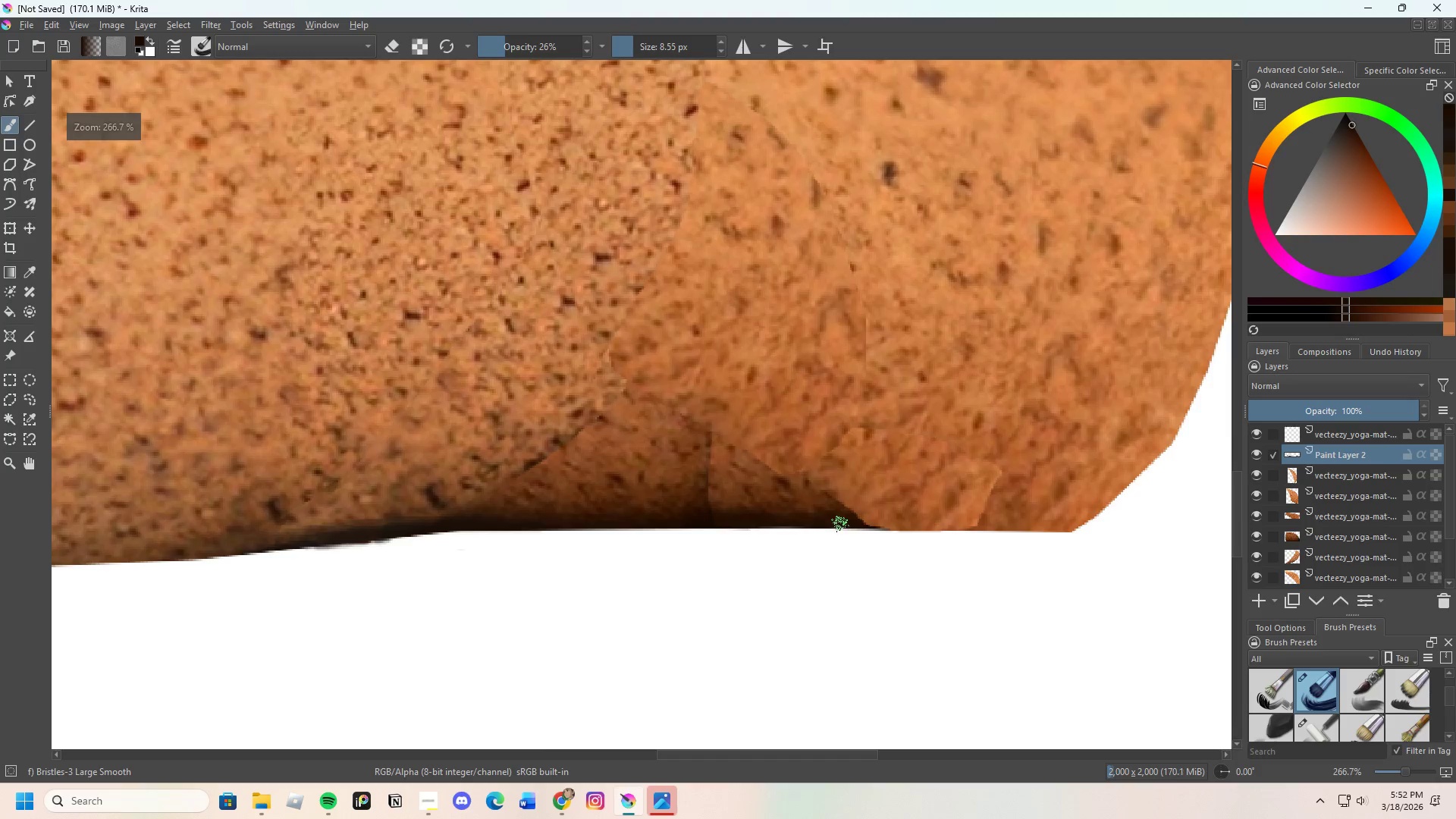 
key(Control+ControlLeft)
 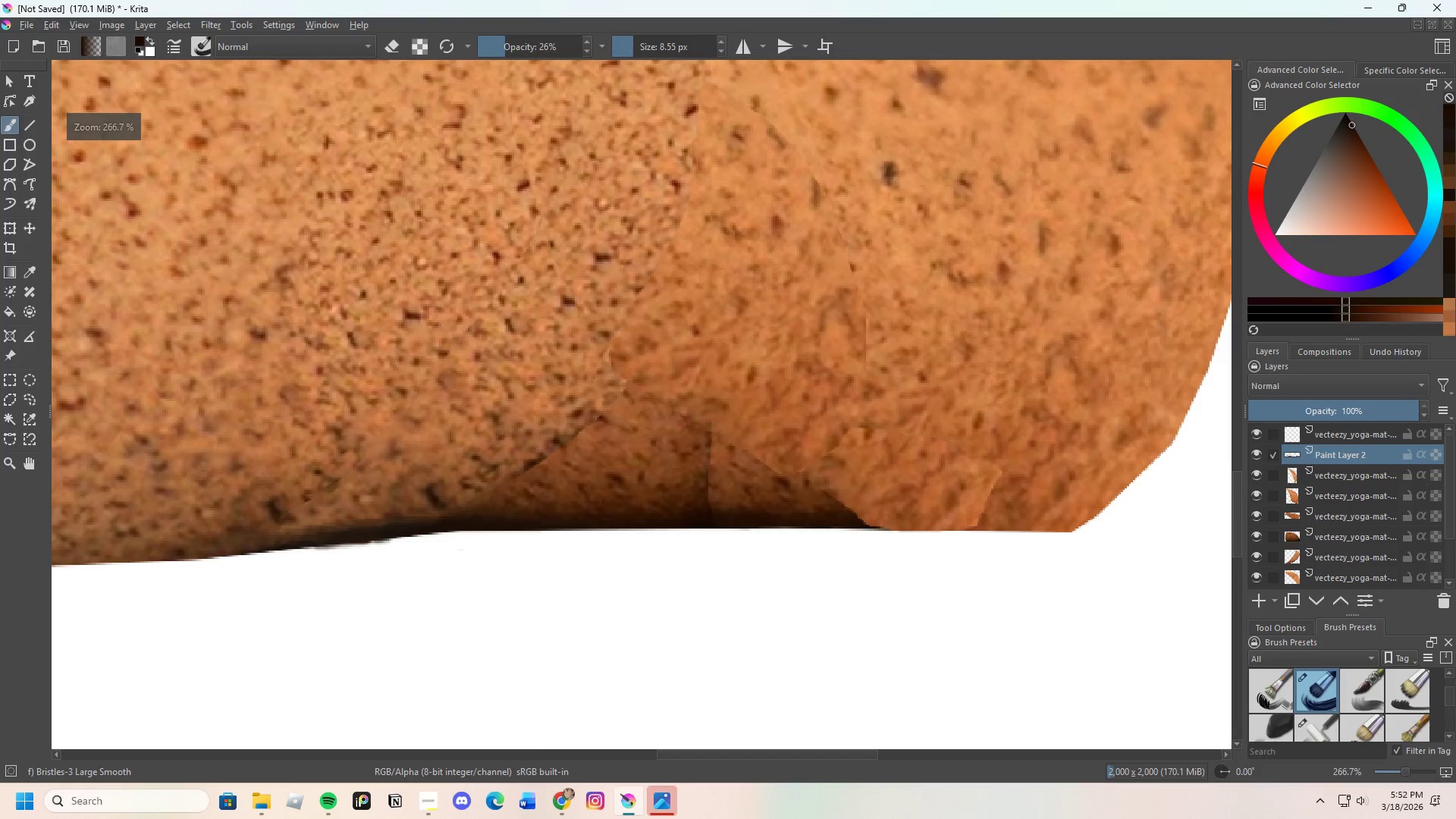 
left_click([842, 520])
 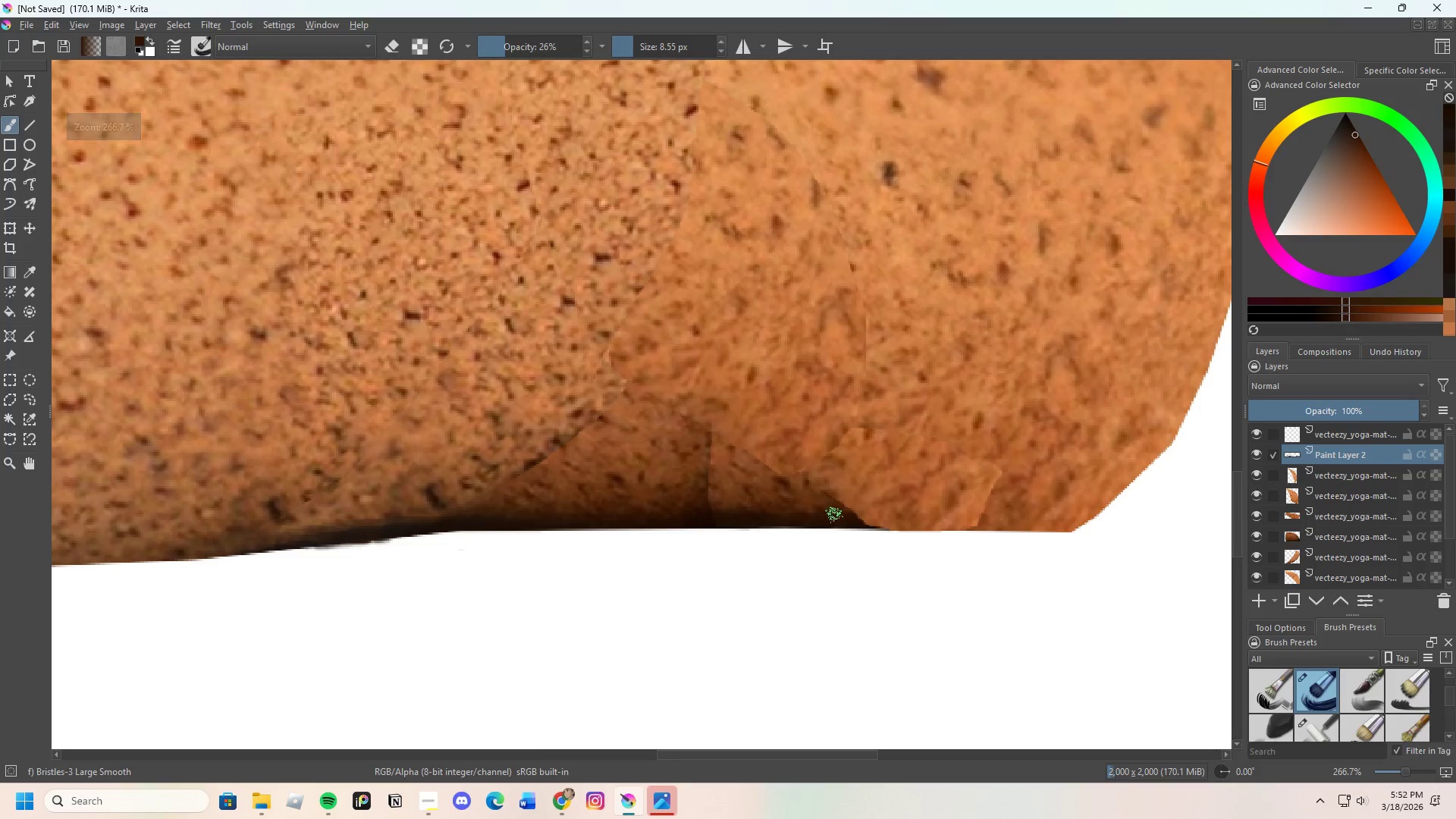 
left_click_drag(start_coordinate=[833, 515], to_coordinate=[880, 515])
 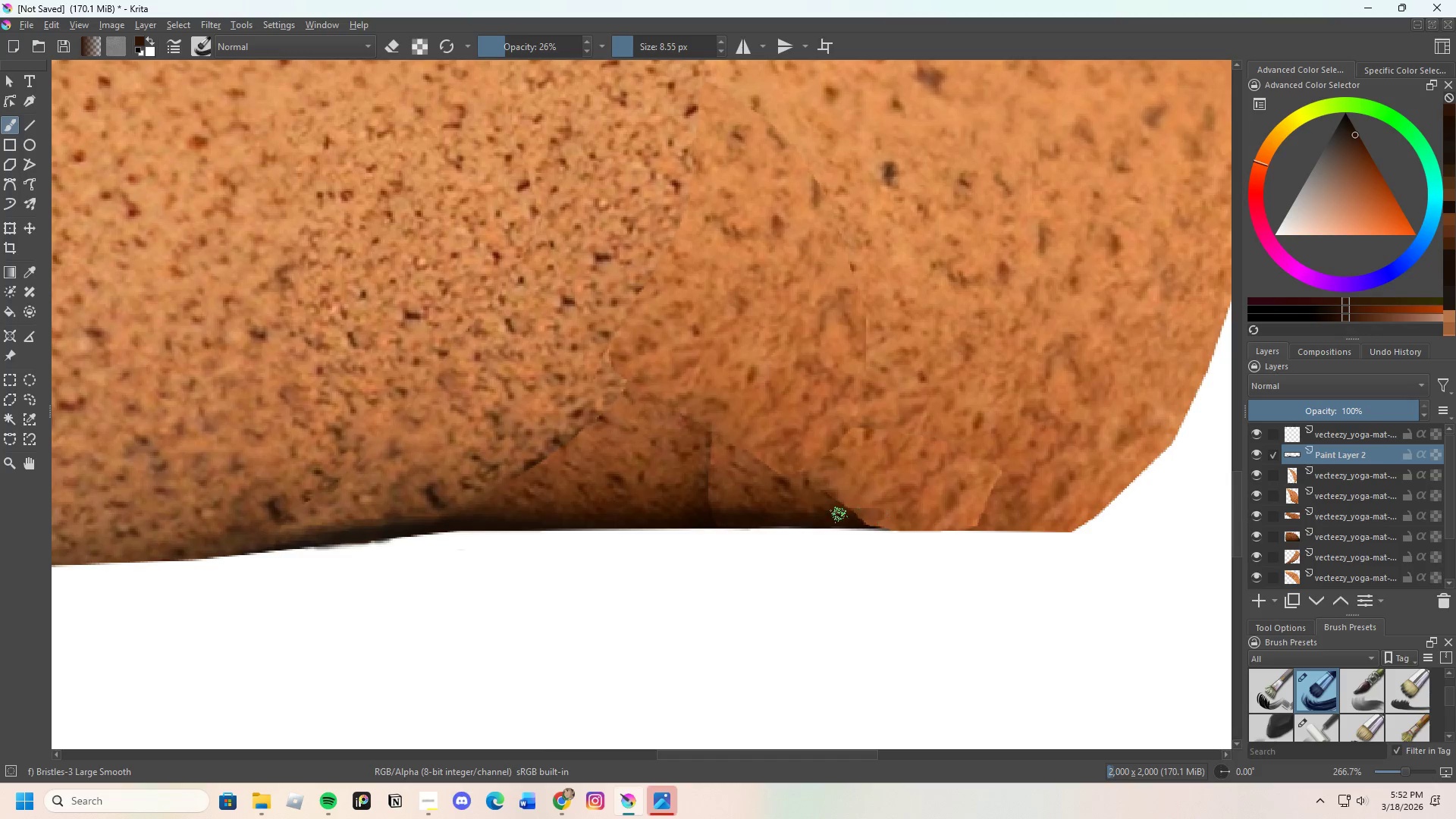 
left_click_drag(start_coordinate=[843, 515], to_coordinate=[874, 515])
 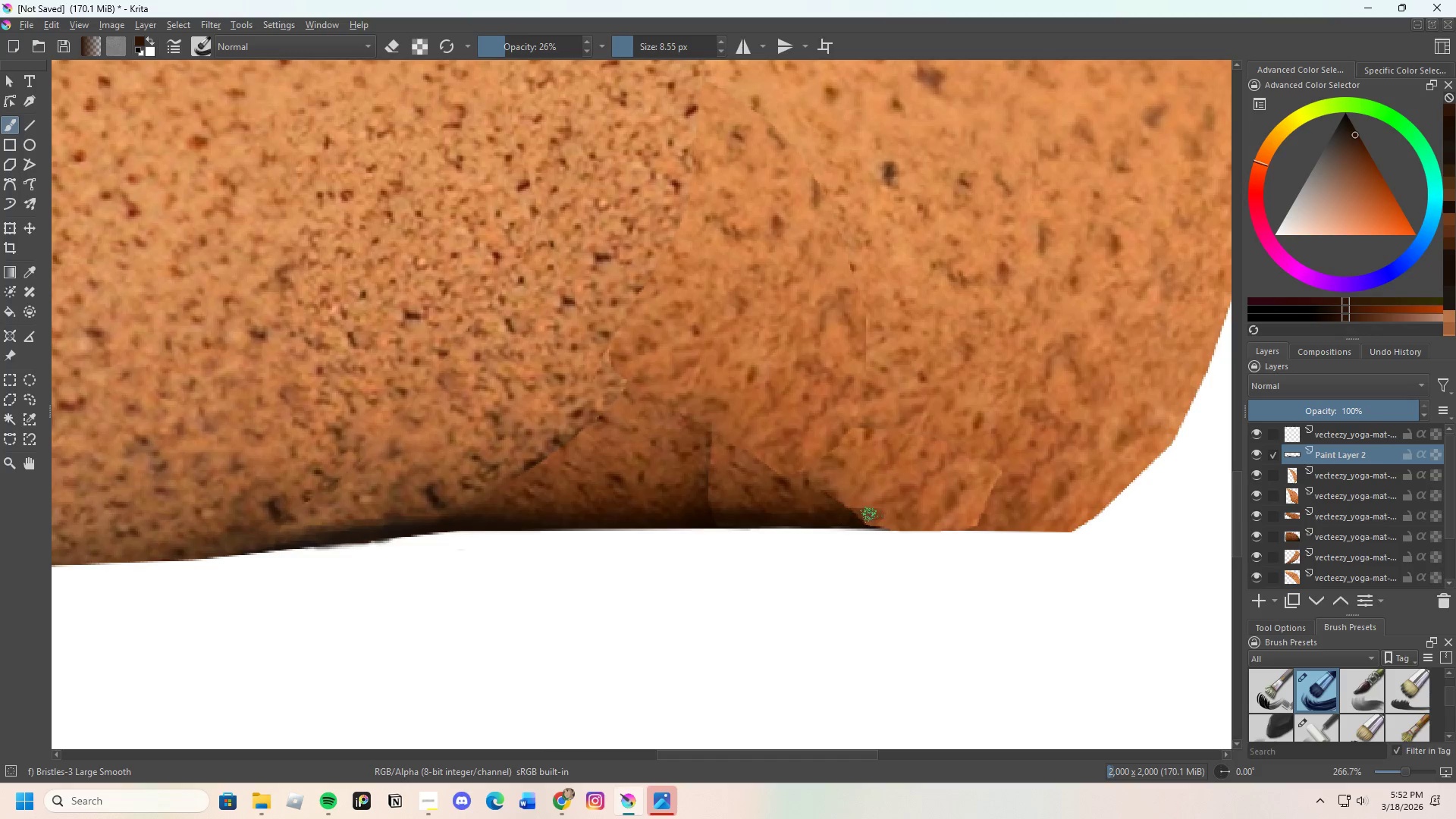 
left_click_drag(start_coordinate=[859, 515], to_coordinate=[893, 516])
 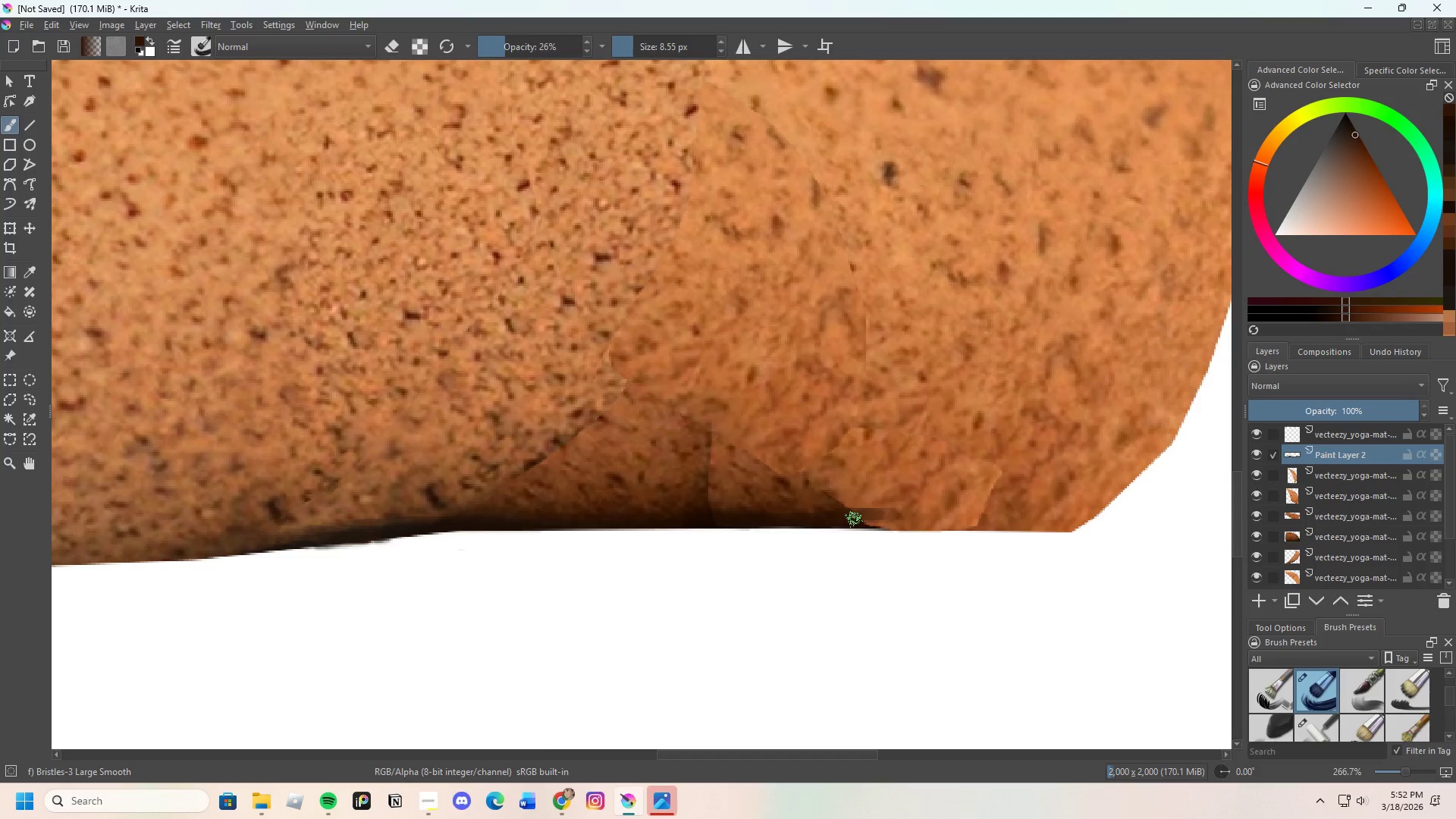 
left_click_drag(start_coordinate=[857, 521], to_coordinate=[889, 521])
 